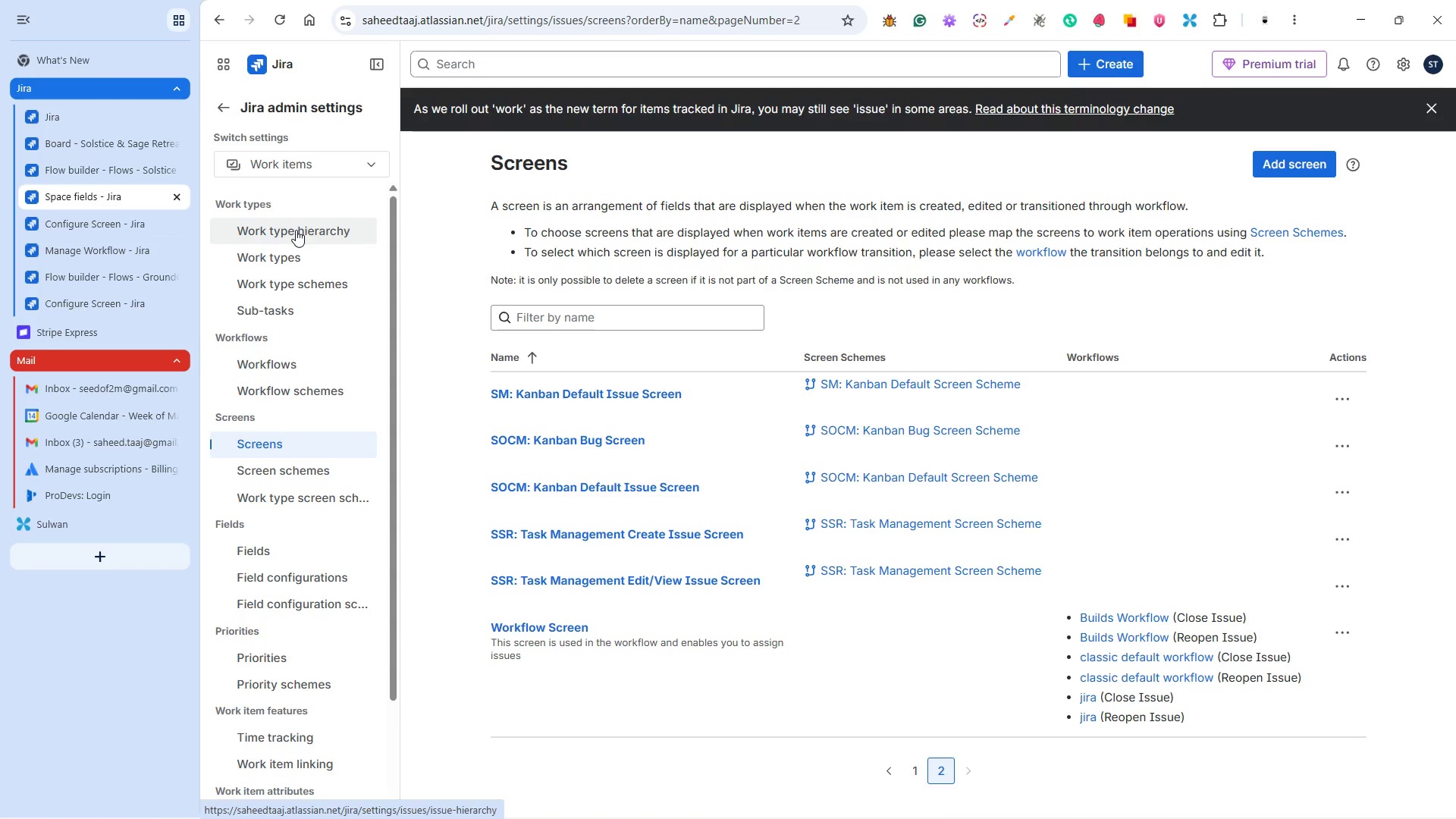 
wait(5.84)
 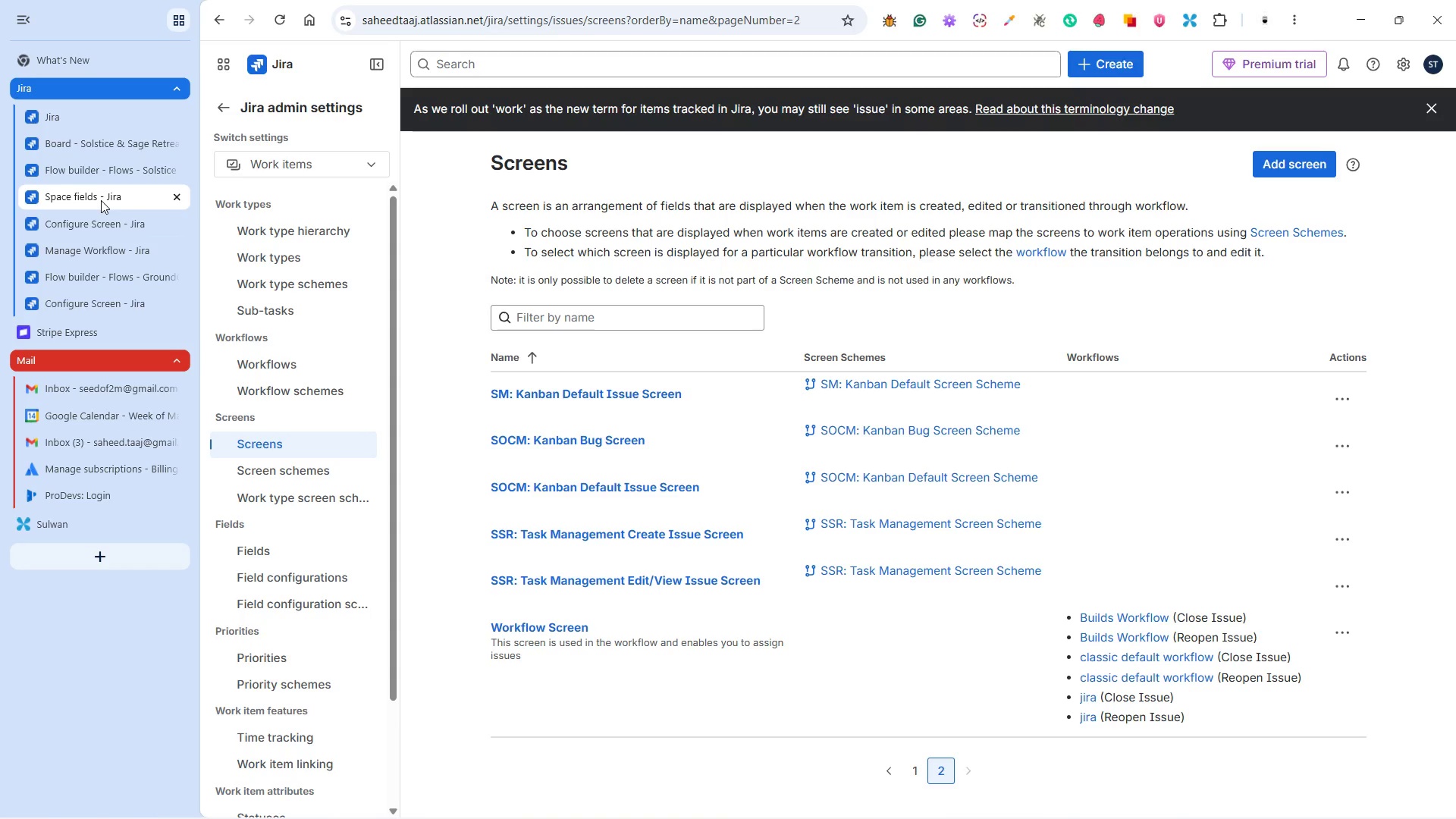 
left_click([296, 230])
 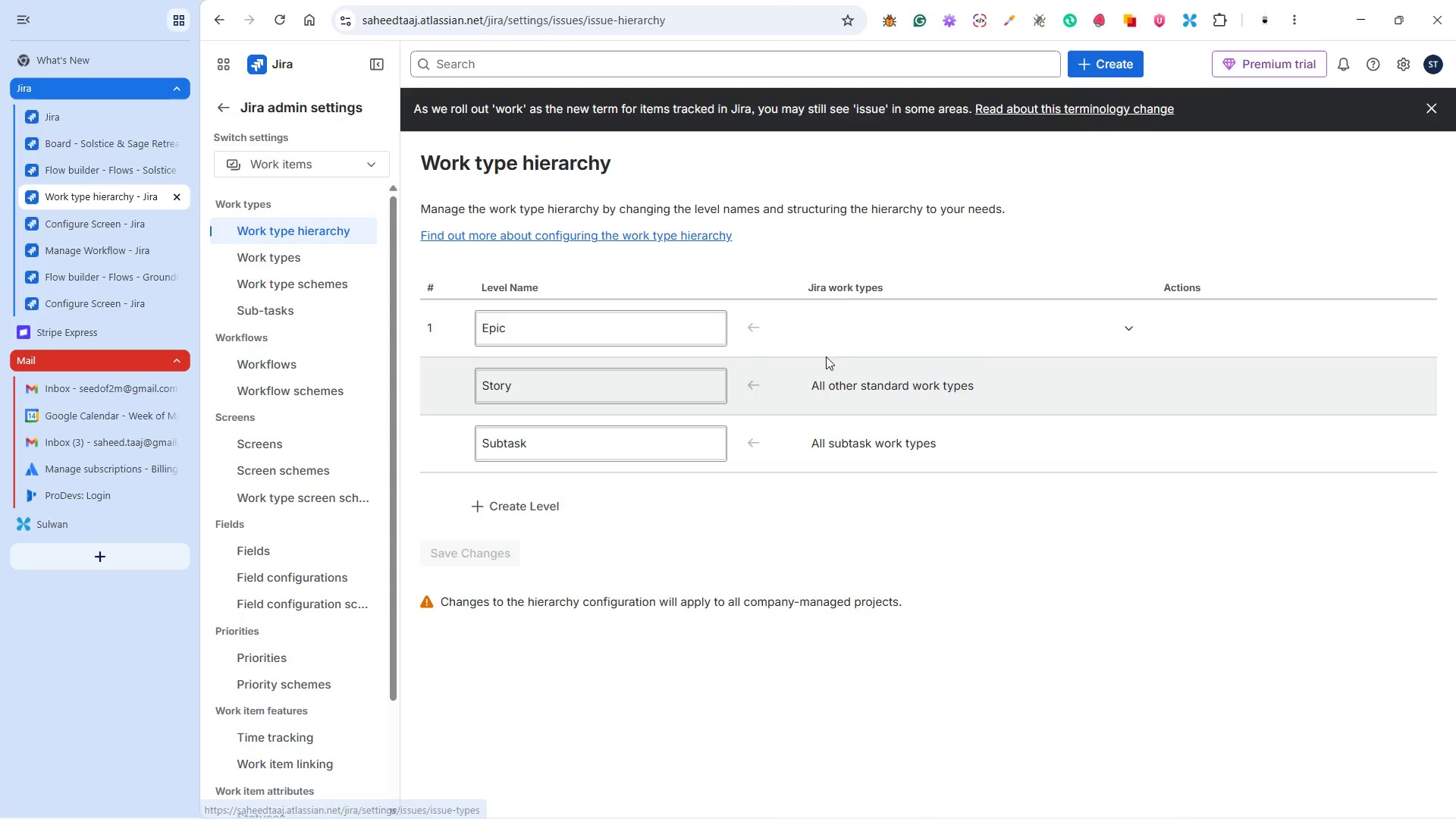 
left_click([864, 340])
 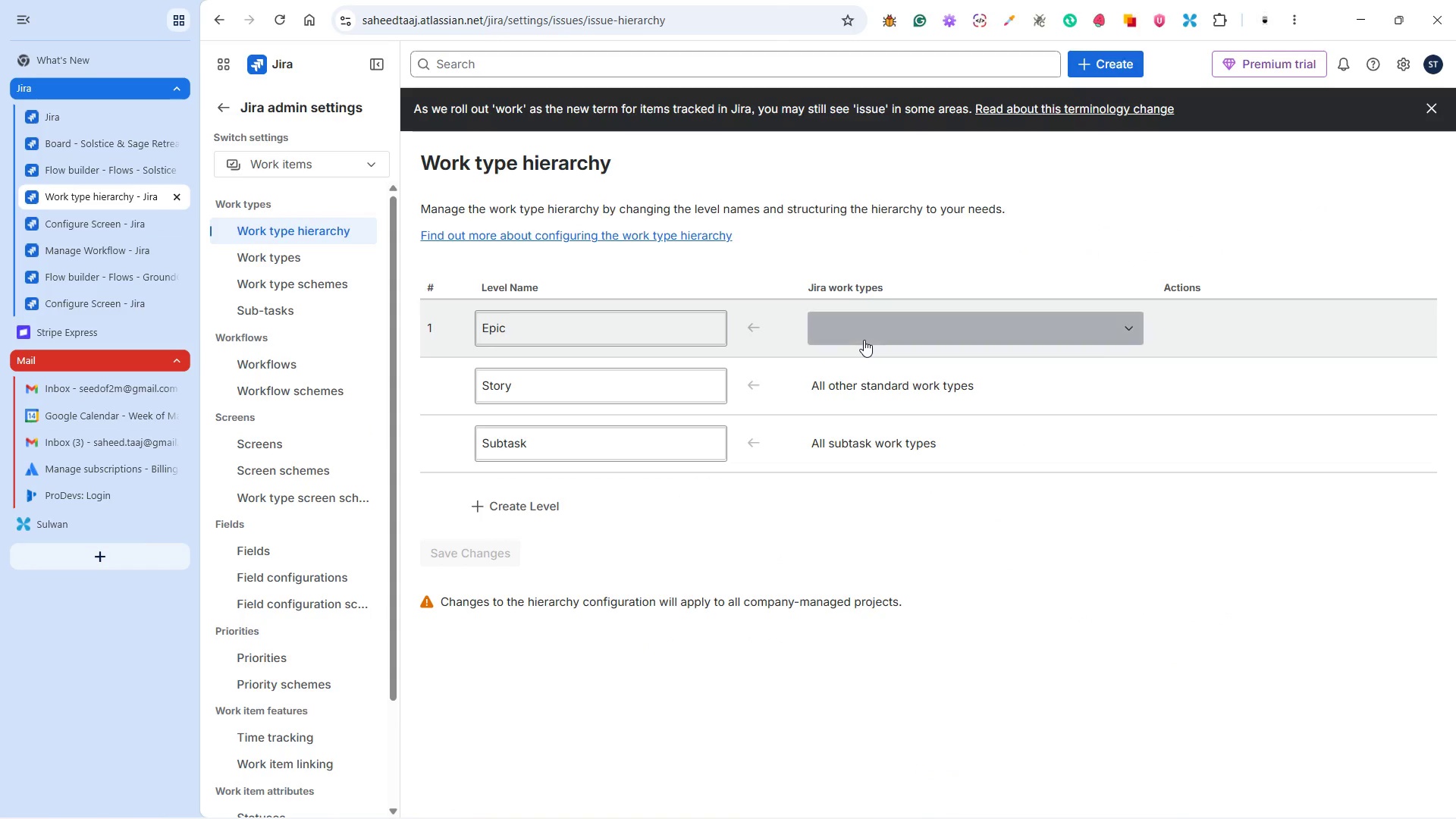 
mouse_move([868, 347])
 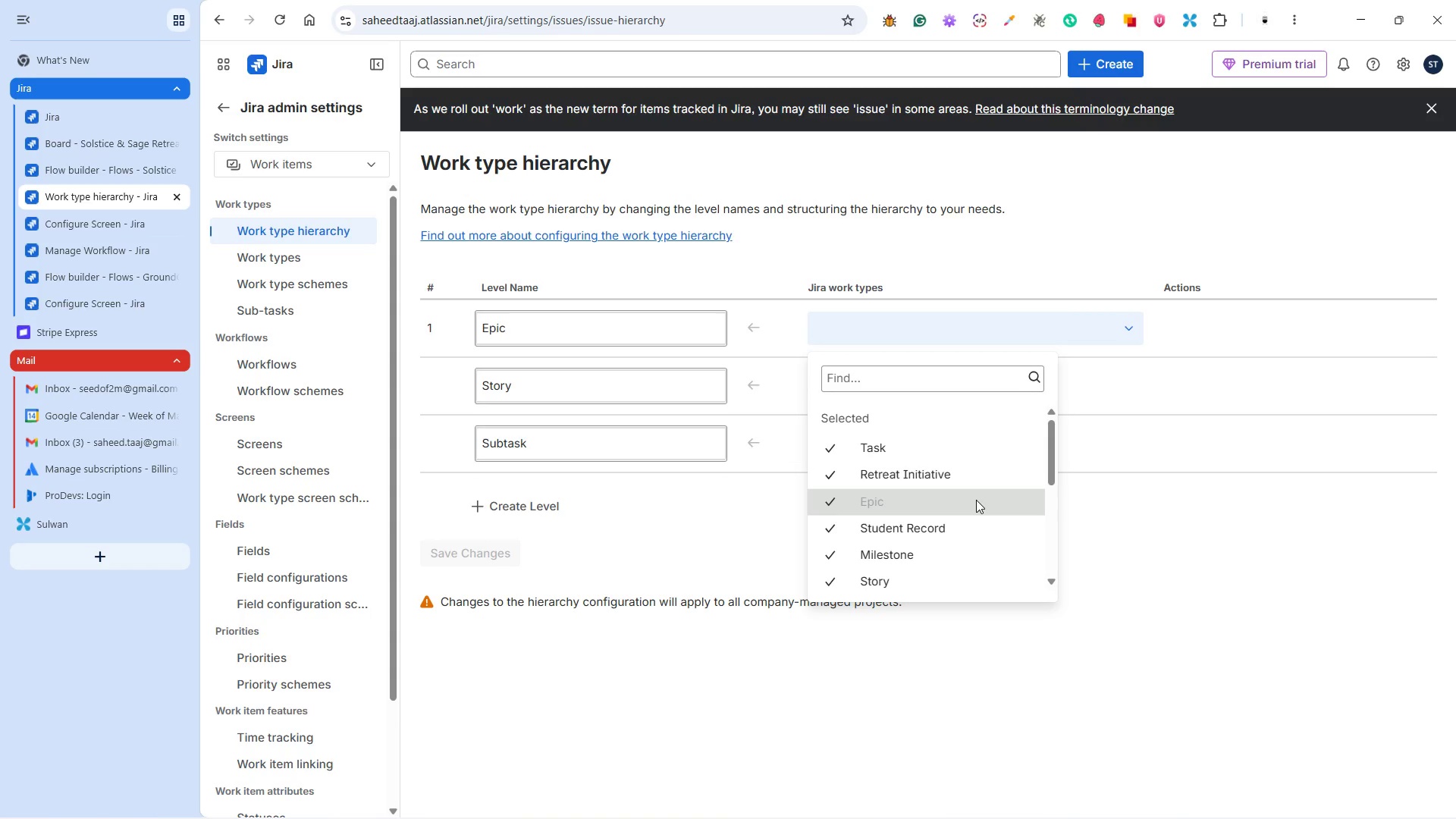 
left_click([916, 448])
 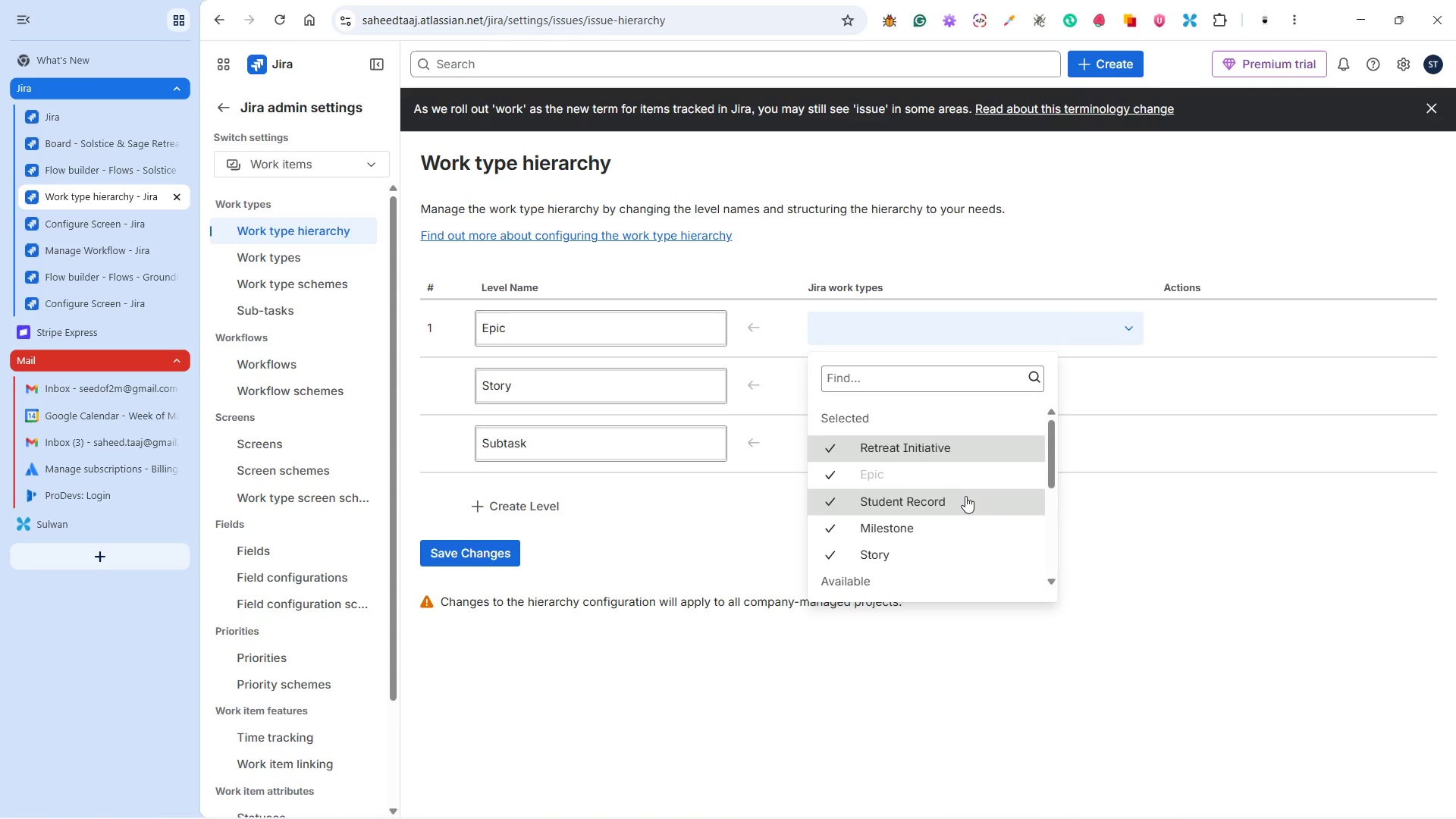 
scroll: coordinate [976, 500], scroll_direction: none, amount: 0.0
 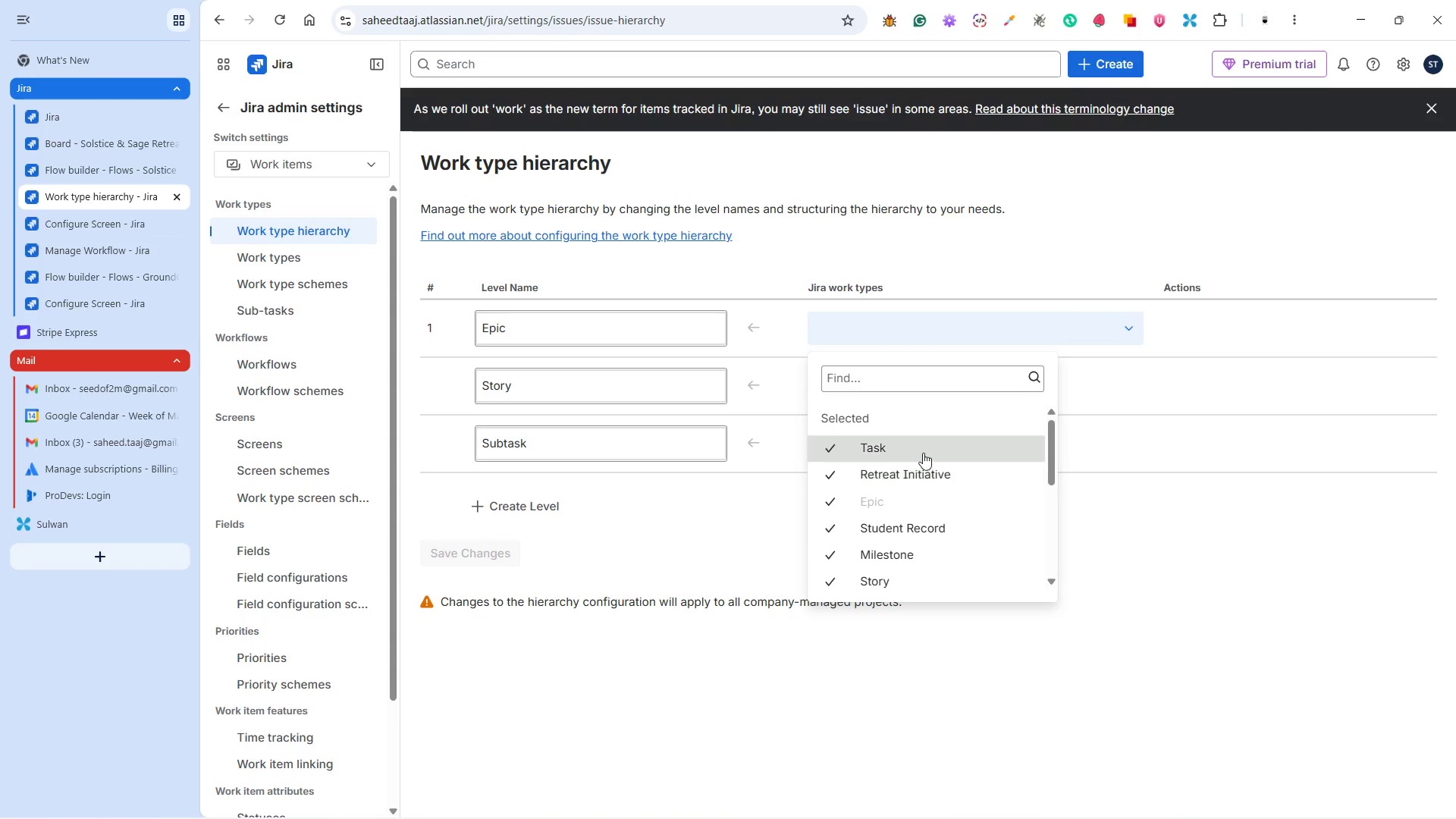 
left_click([472, 548])
 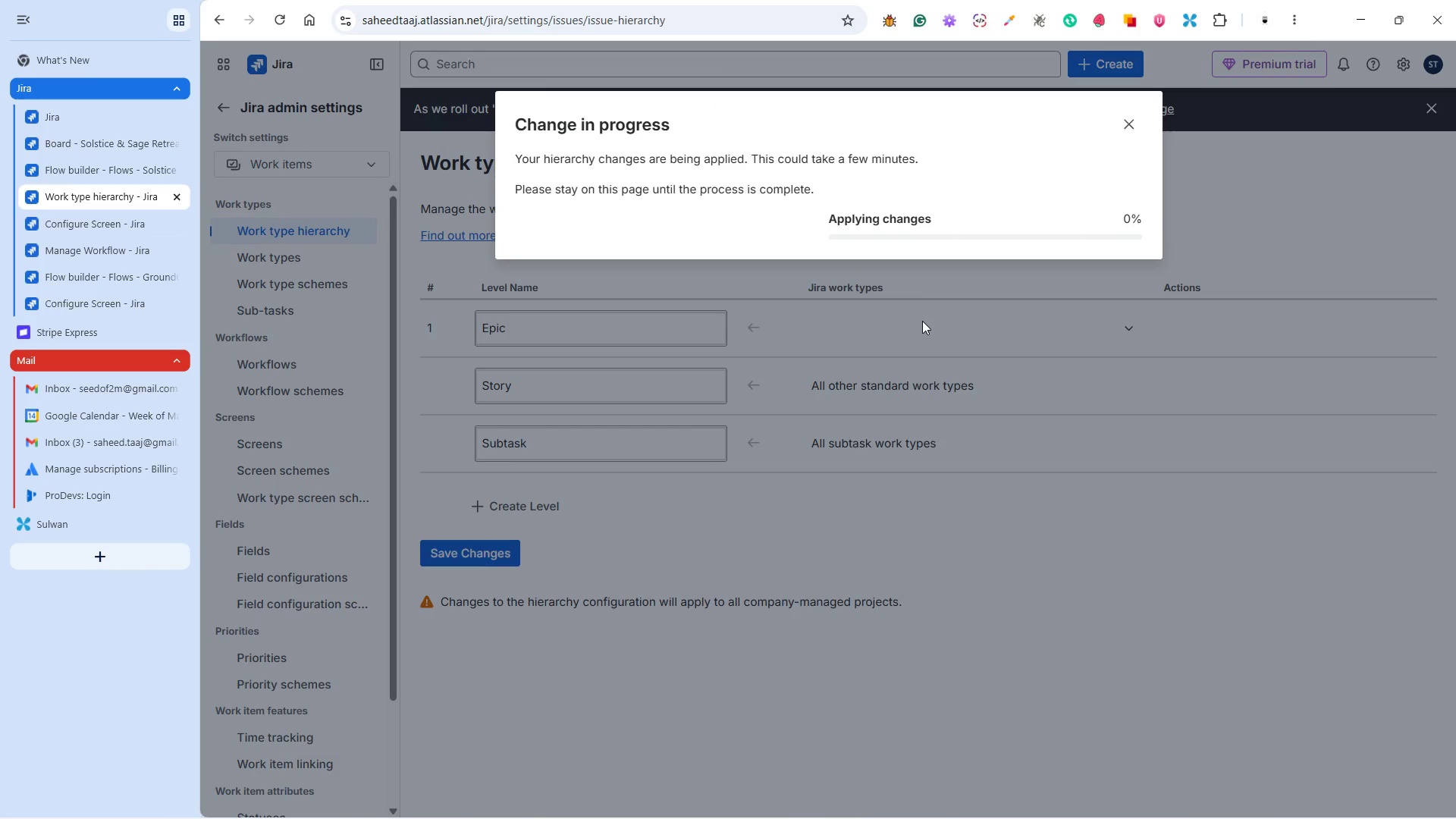 
scroll: coordinate [965, 496], scroll_direction: down, amount: 3.0
 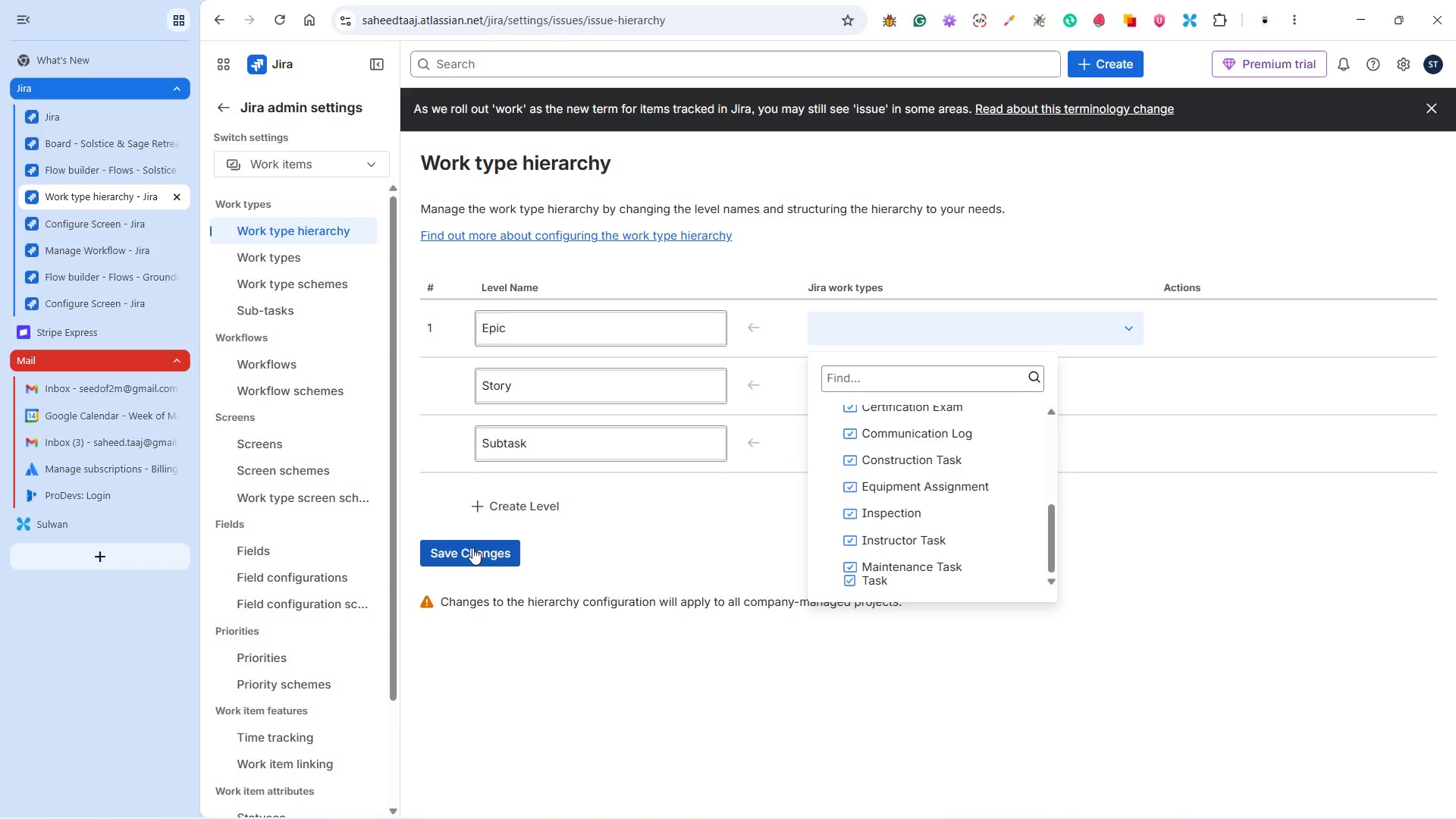 
wait(8.98)
 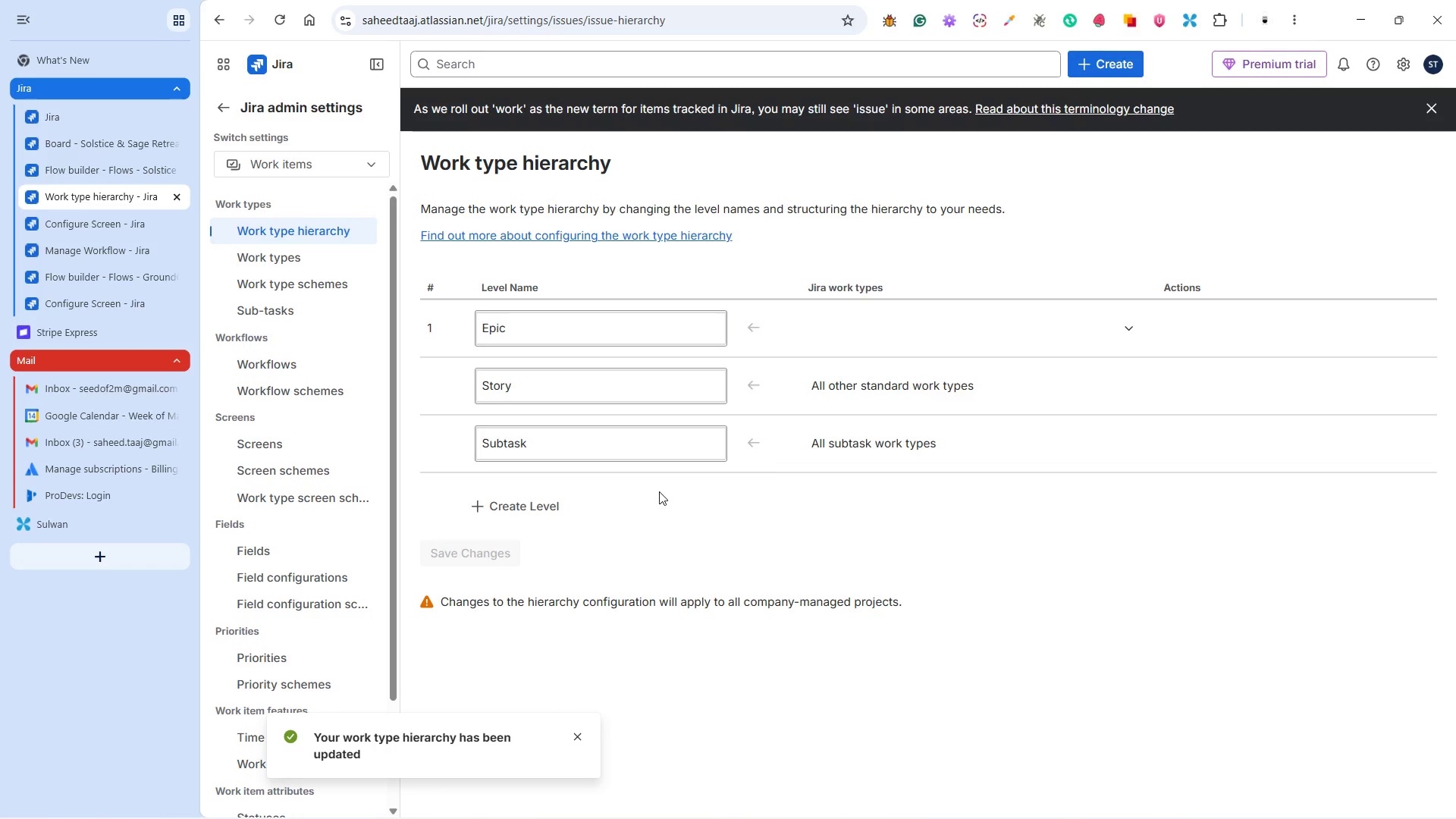 
key(Alt+Tab)
 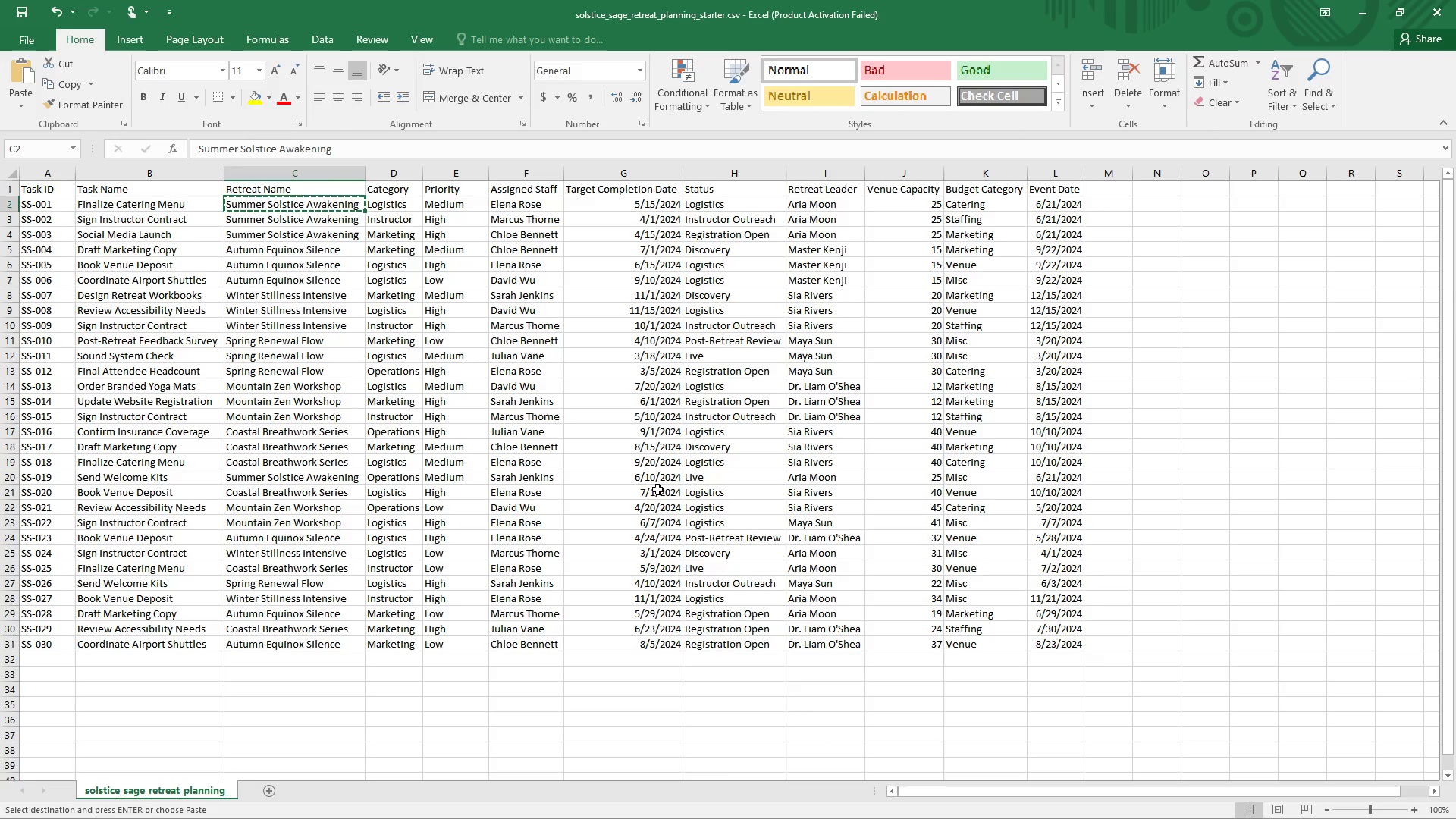 
scroll: coordinate [661, 493], scroll_direction: down, amount: 1.0
 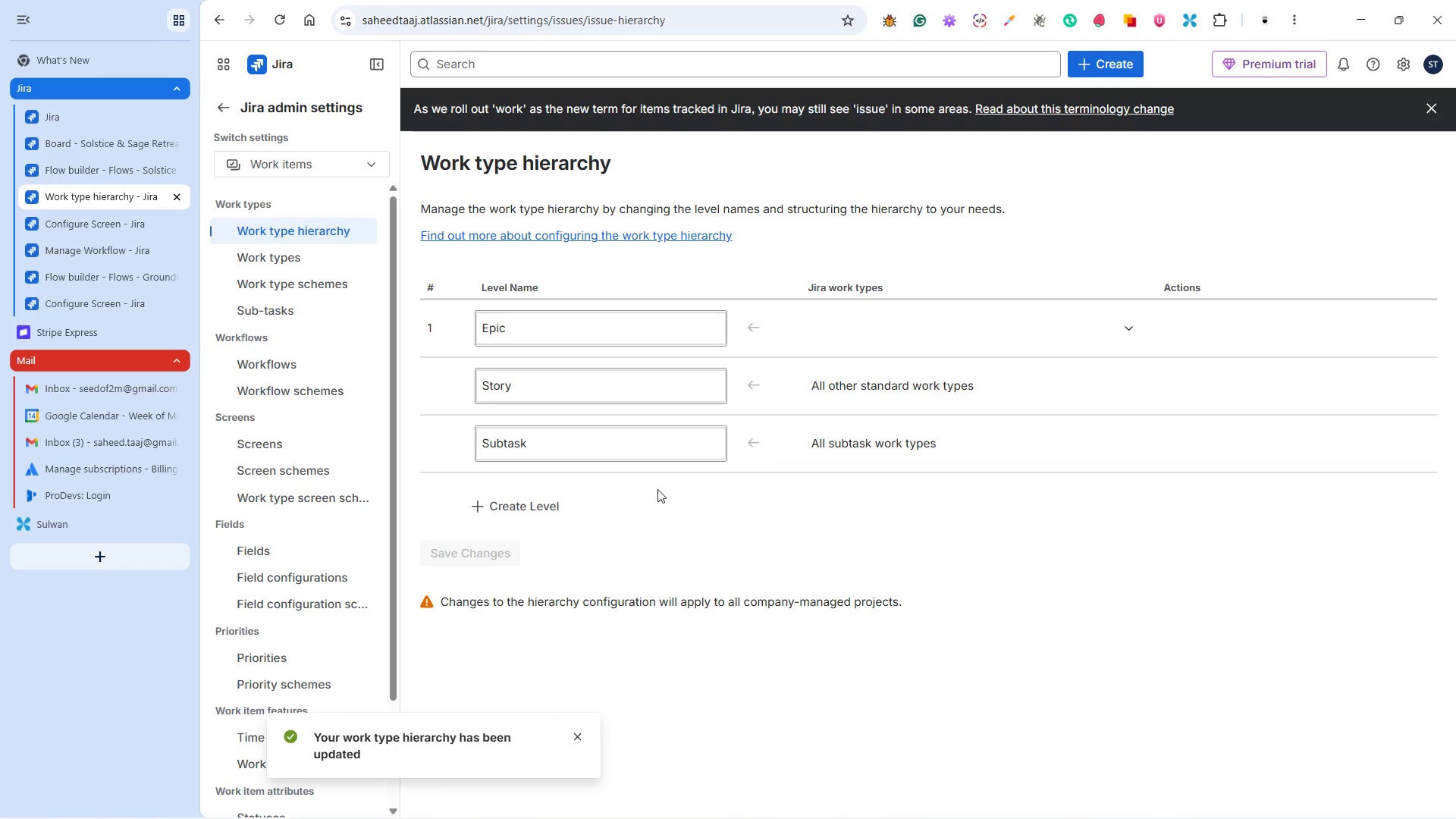 
key(Alt+Tab)
 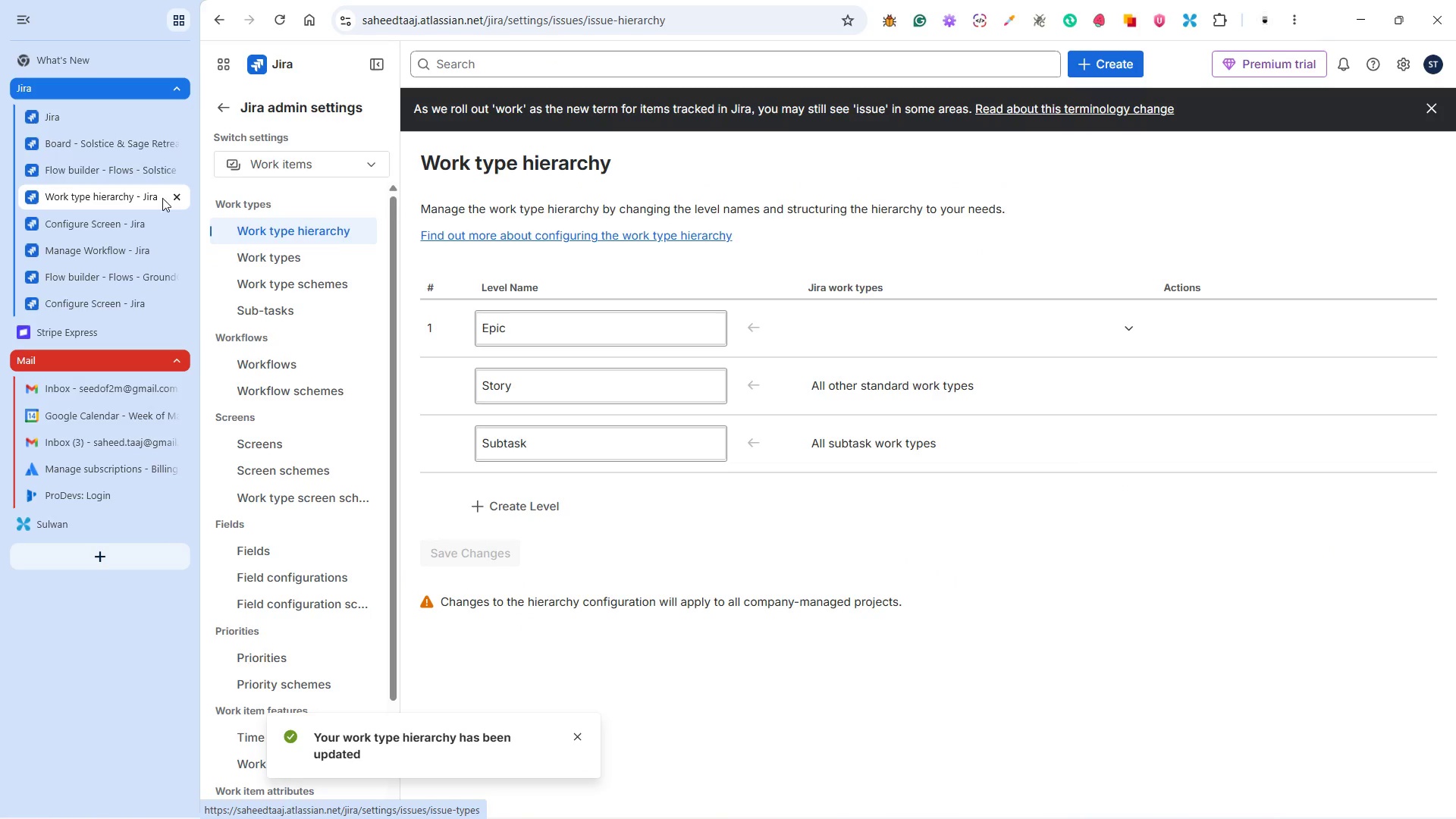 
left_click([115, 139])
 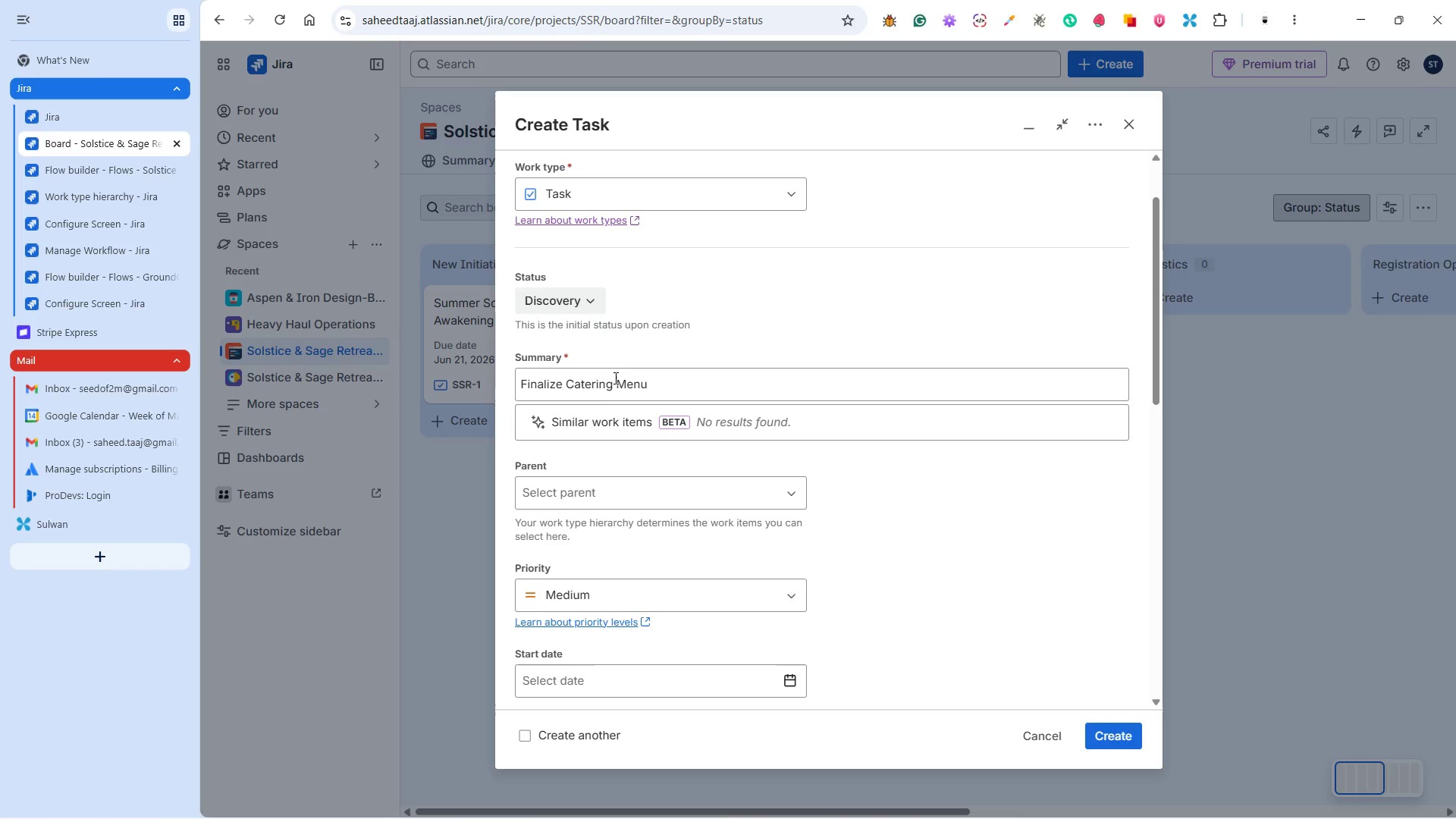 
left_click([598, 489])
 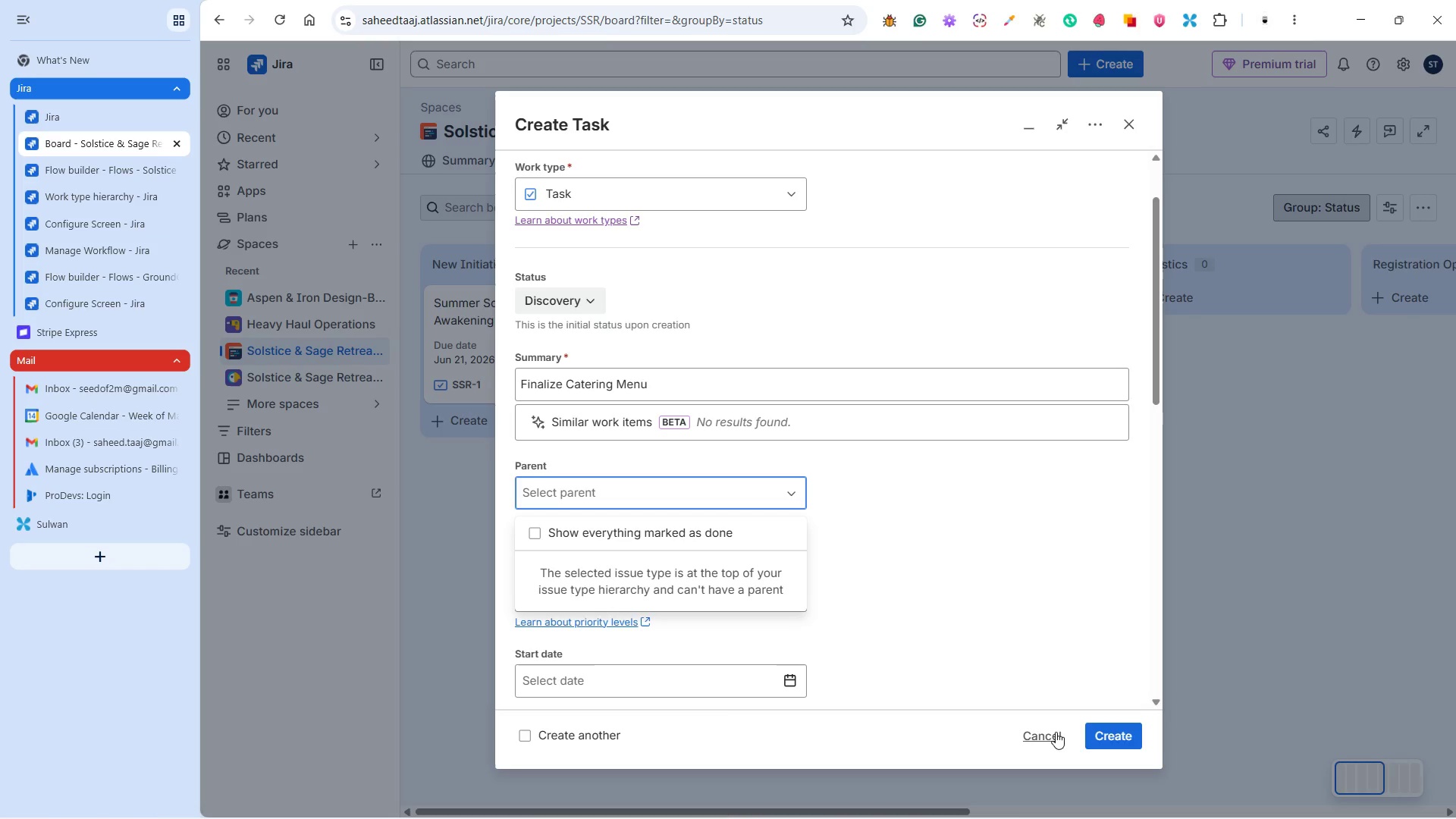 
left_click([1052, 733])
 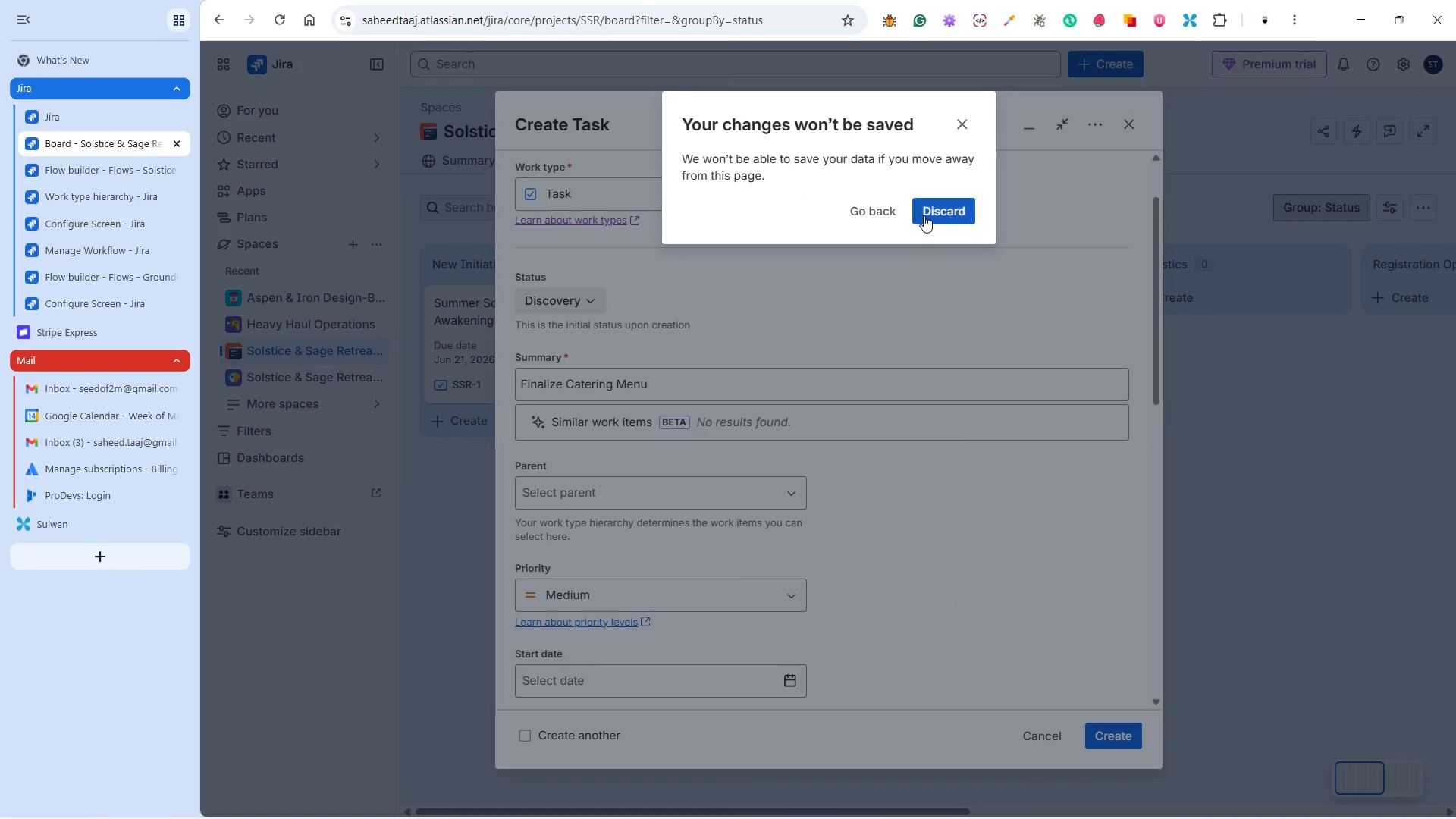 
left_click([934, 209])
 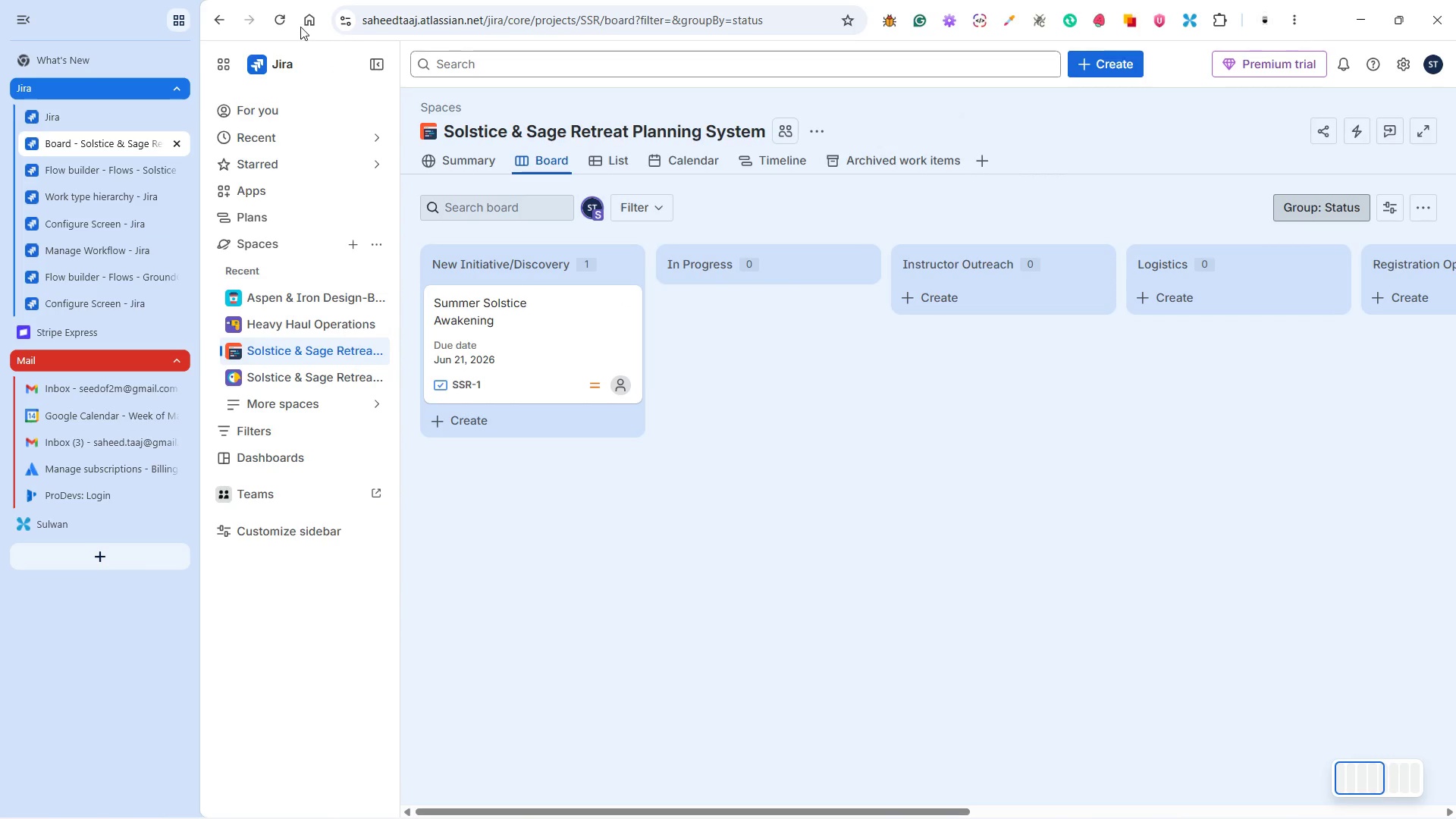 
left_click([284, 14])
 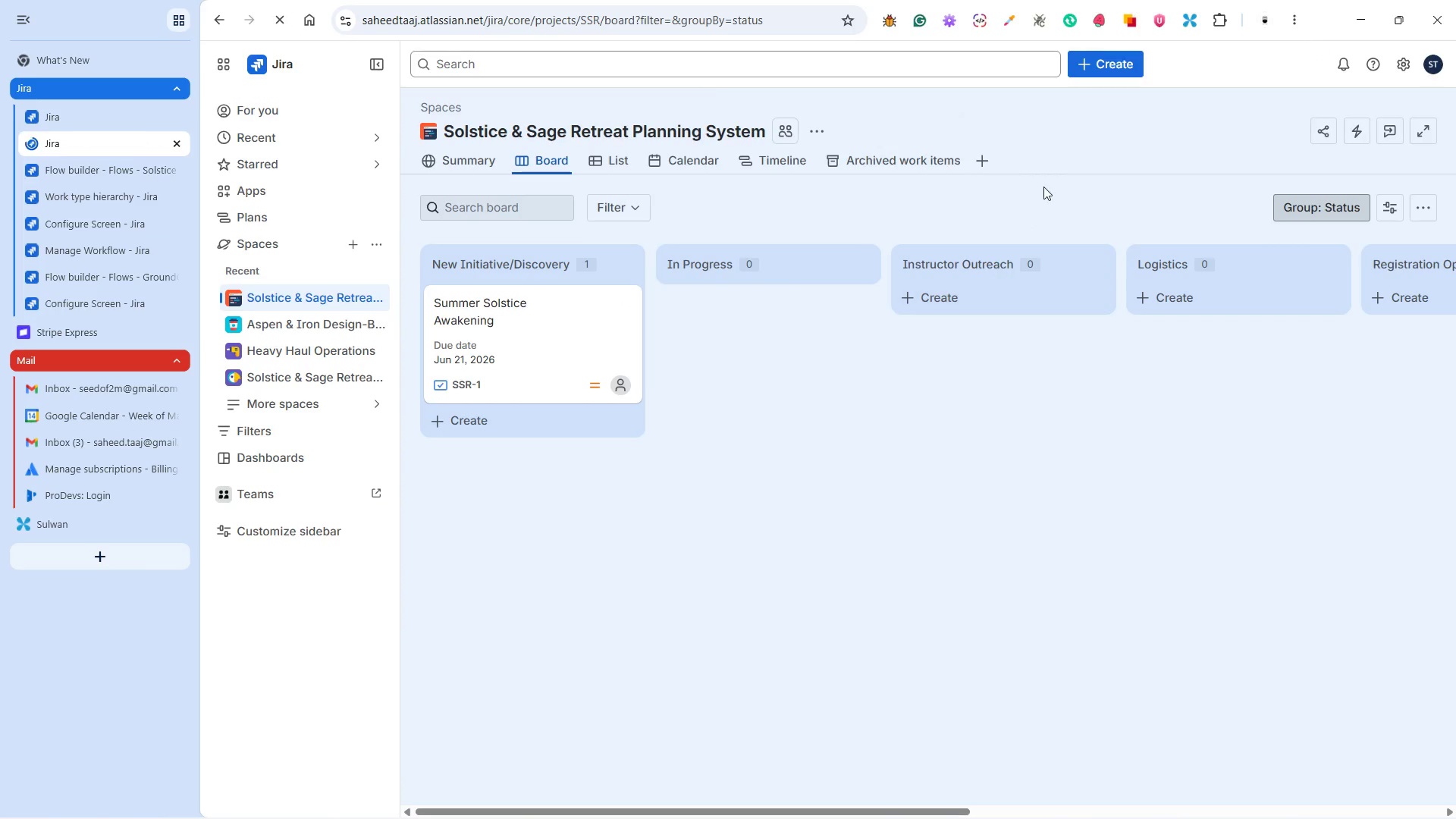 
left_click([1103, 58])
 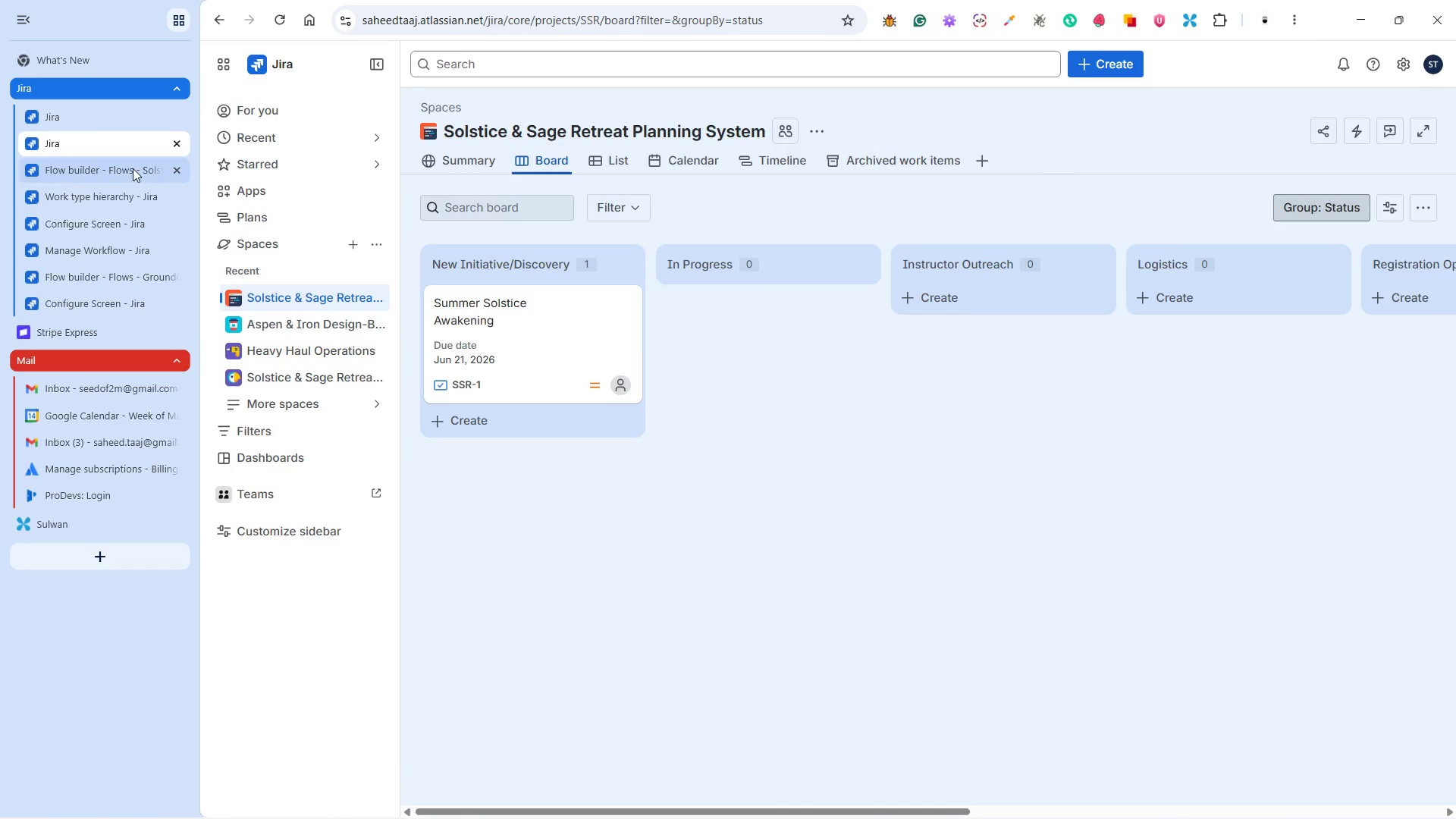 
left_click([96, 189])
 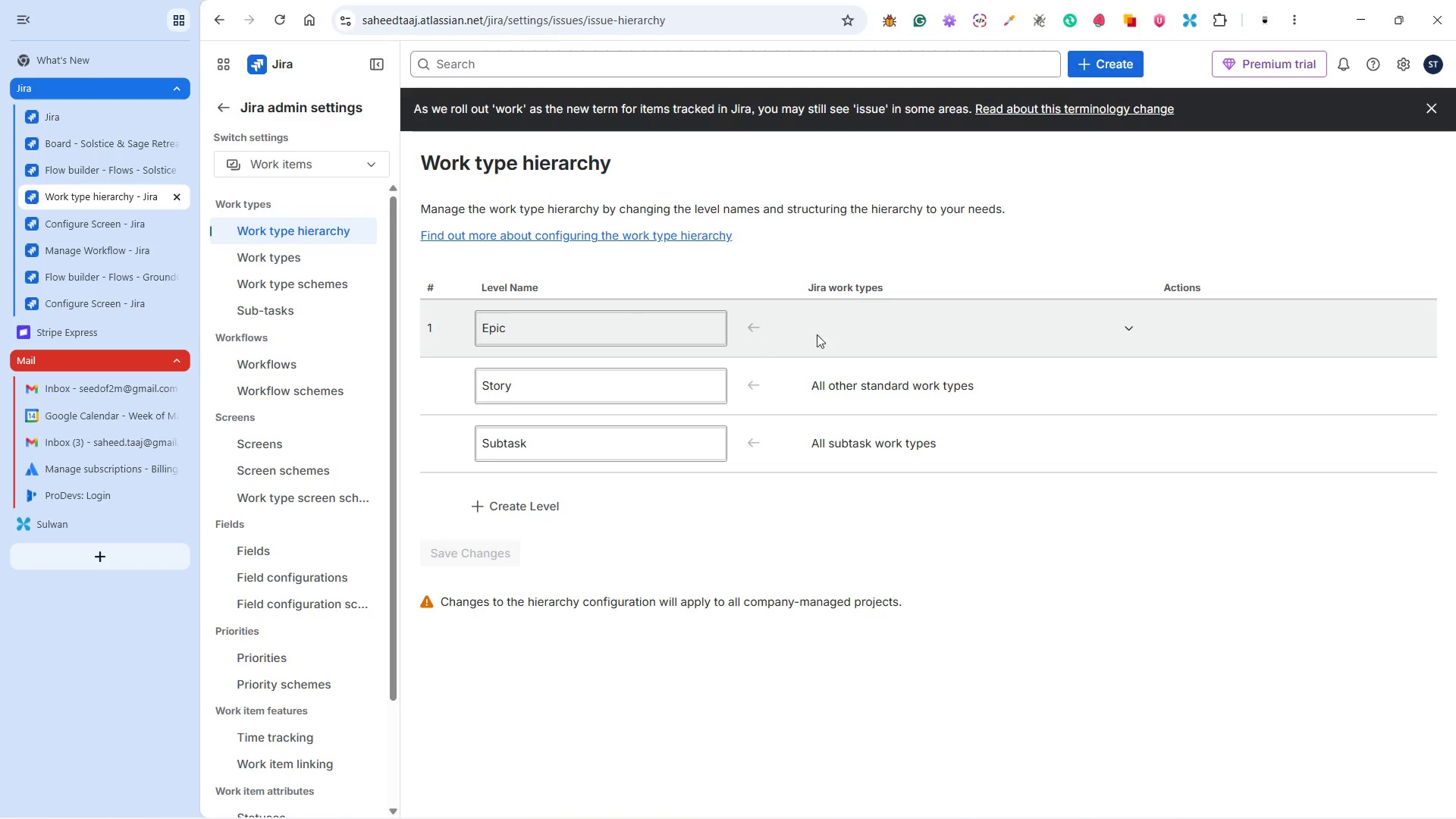 
left_click([865, 334])
 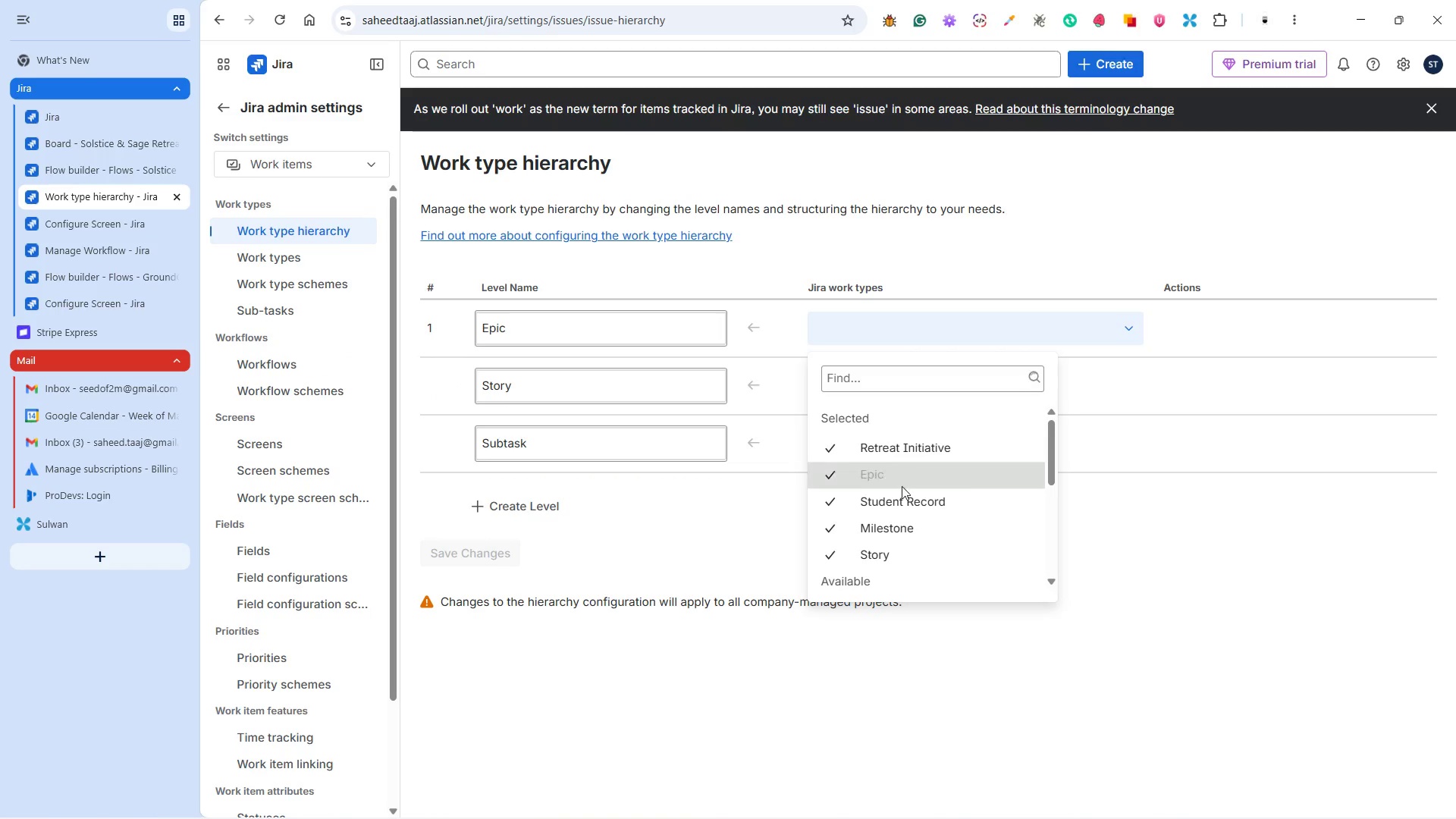 
scroll: coordinate [917, 501], scroll_direction: down, amount: 2.0
 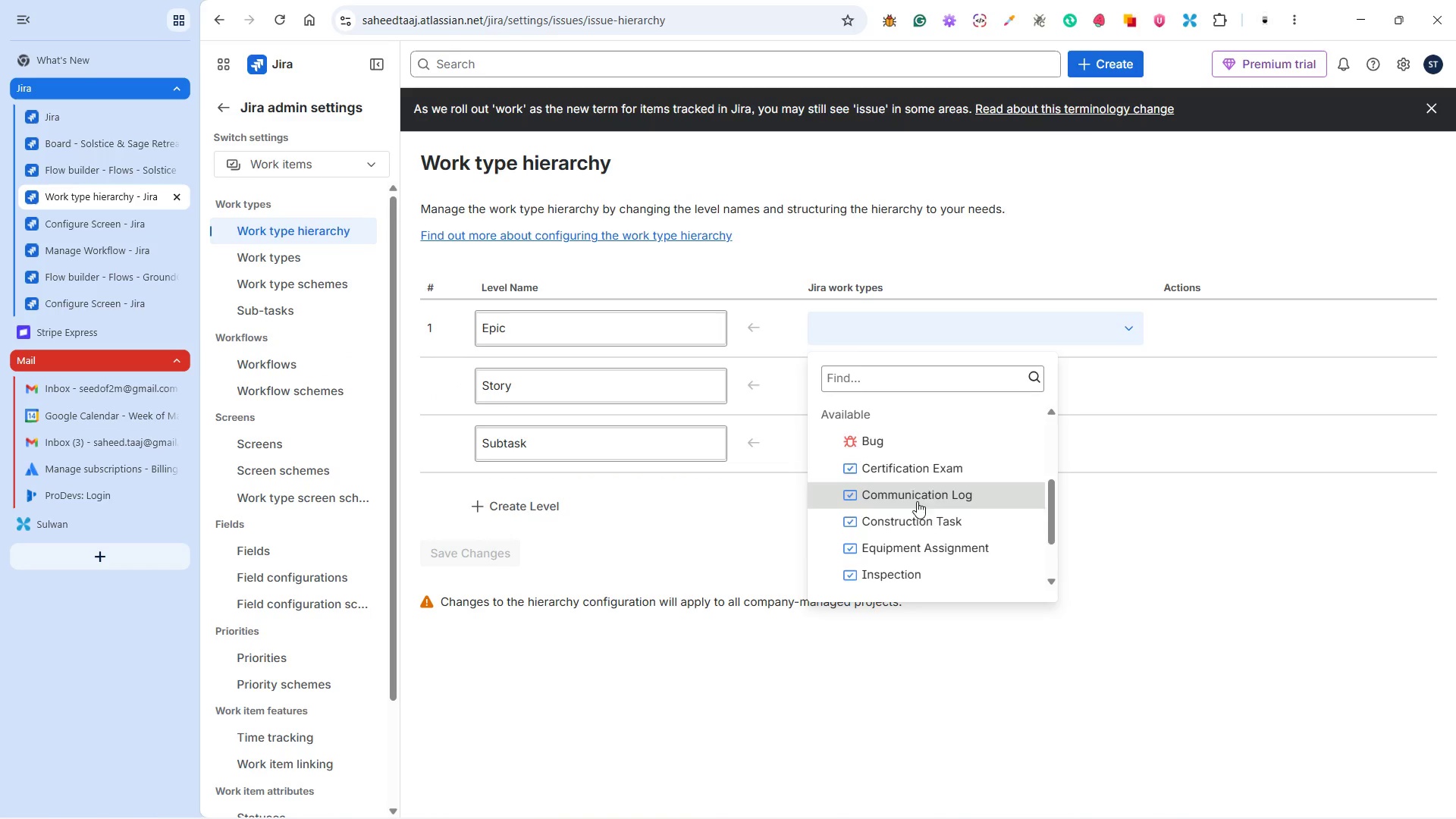 
scroll: coordinate [917, 501], scroll_direction: up, amount: 1.0
 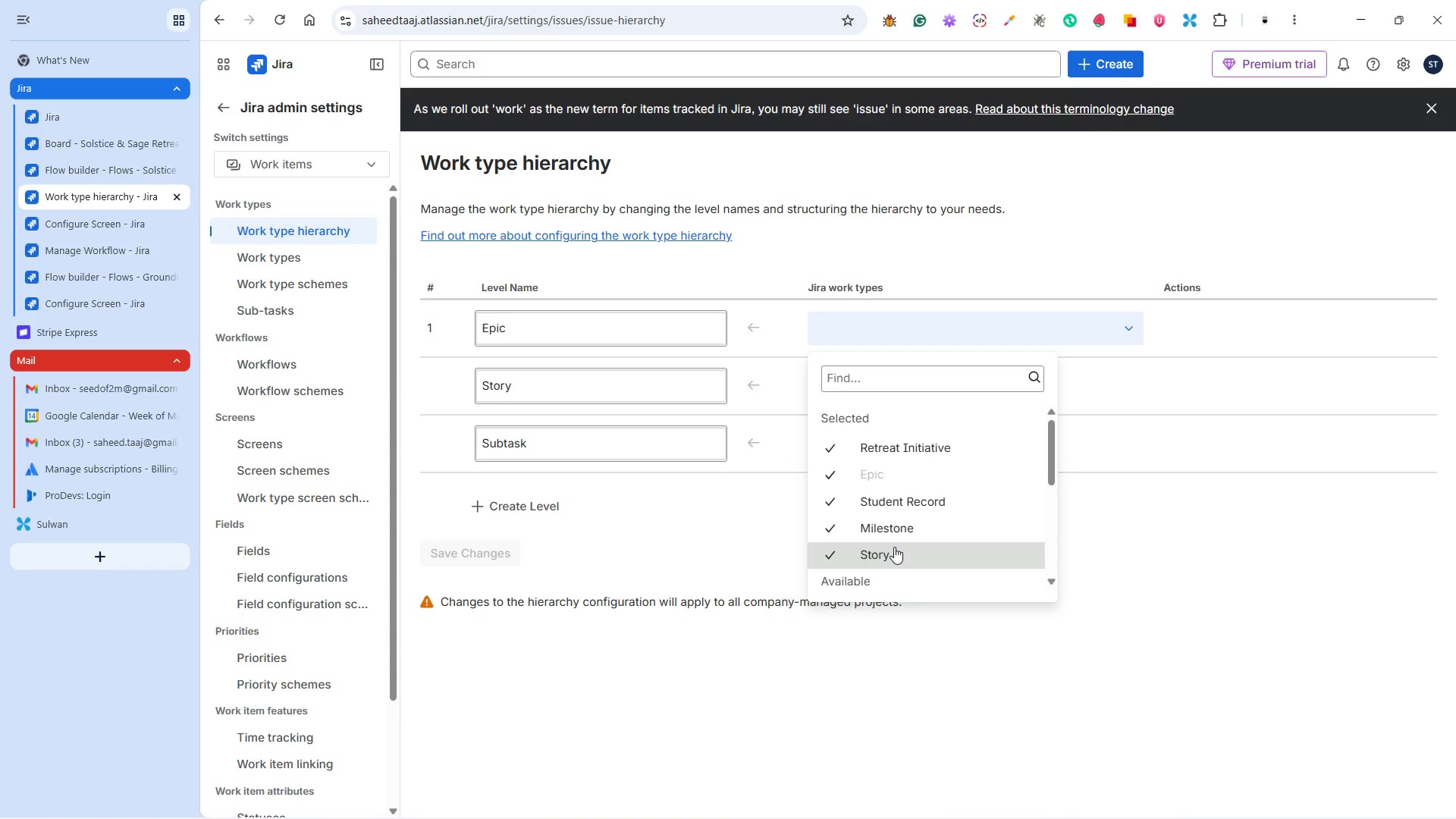 
left_click([894, 547])
 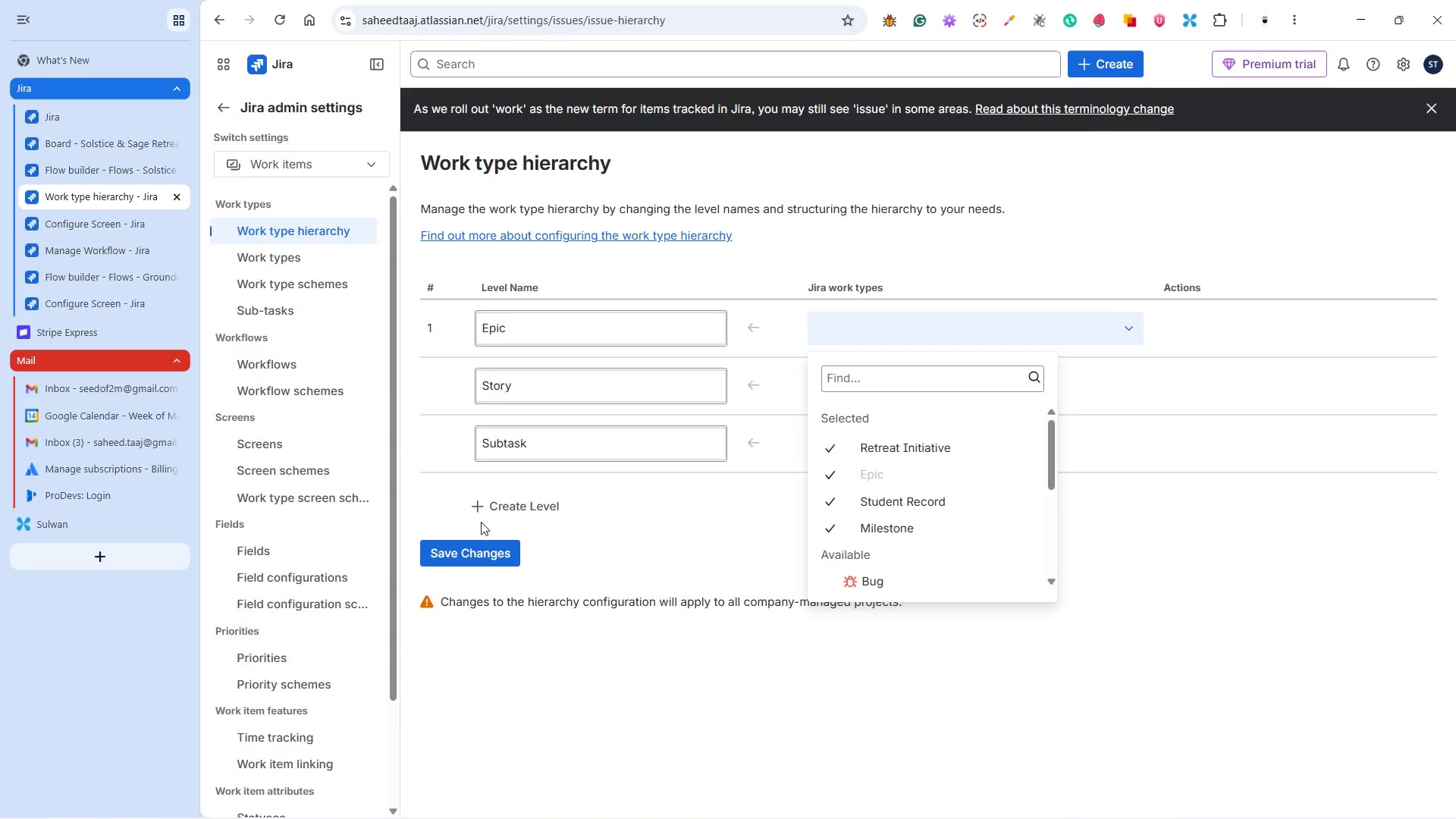 
left_click([473, 556])
 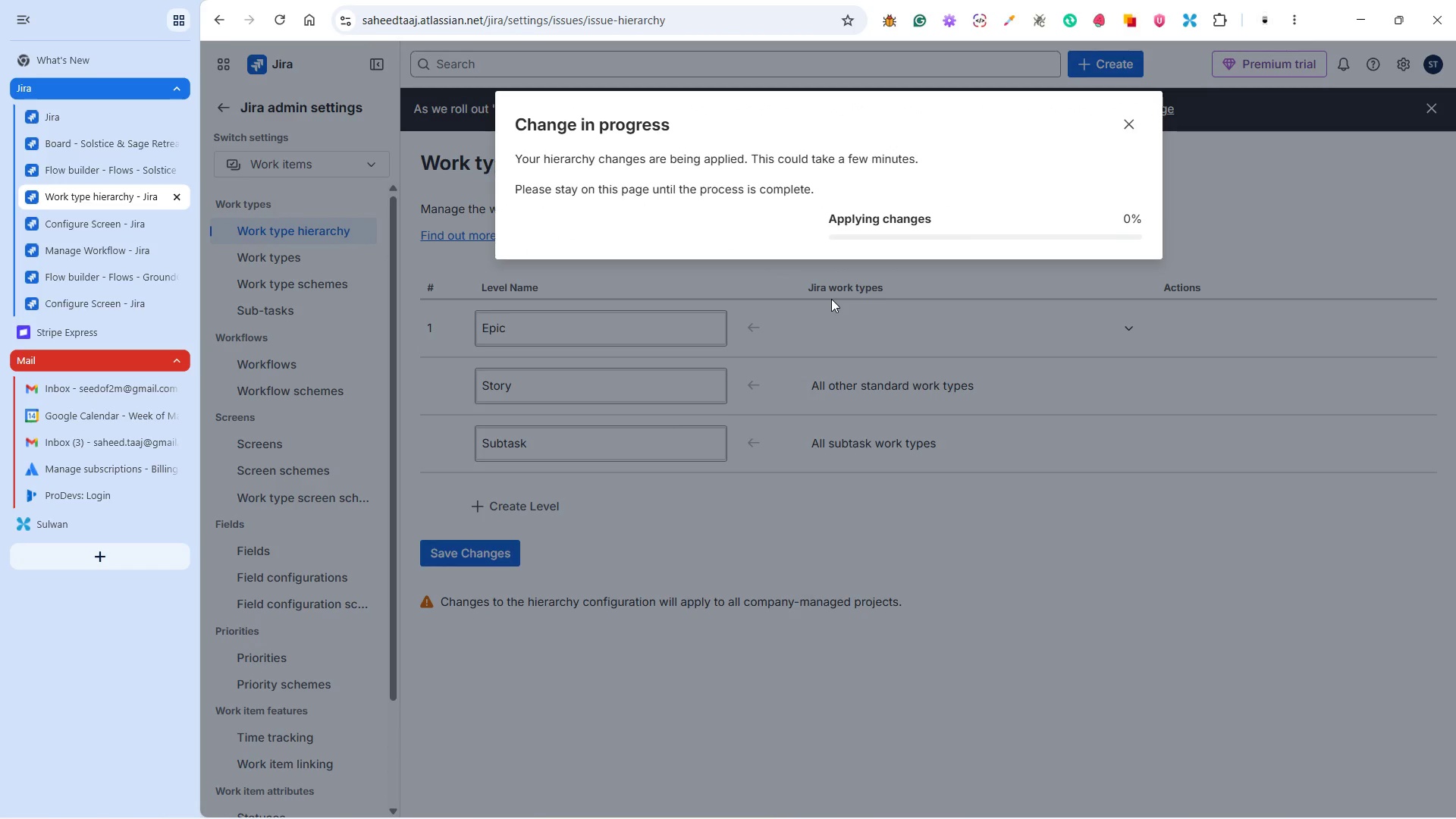 
wait(10.12)
 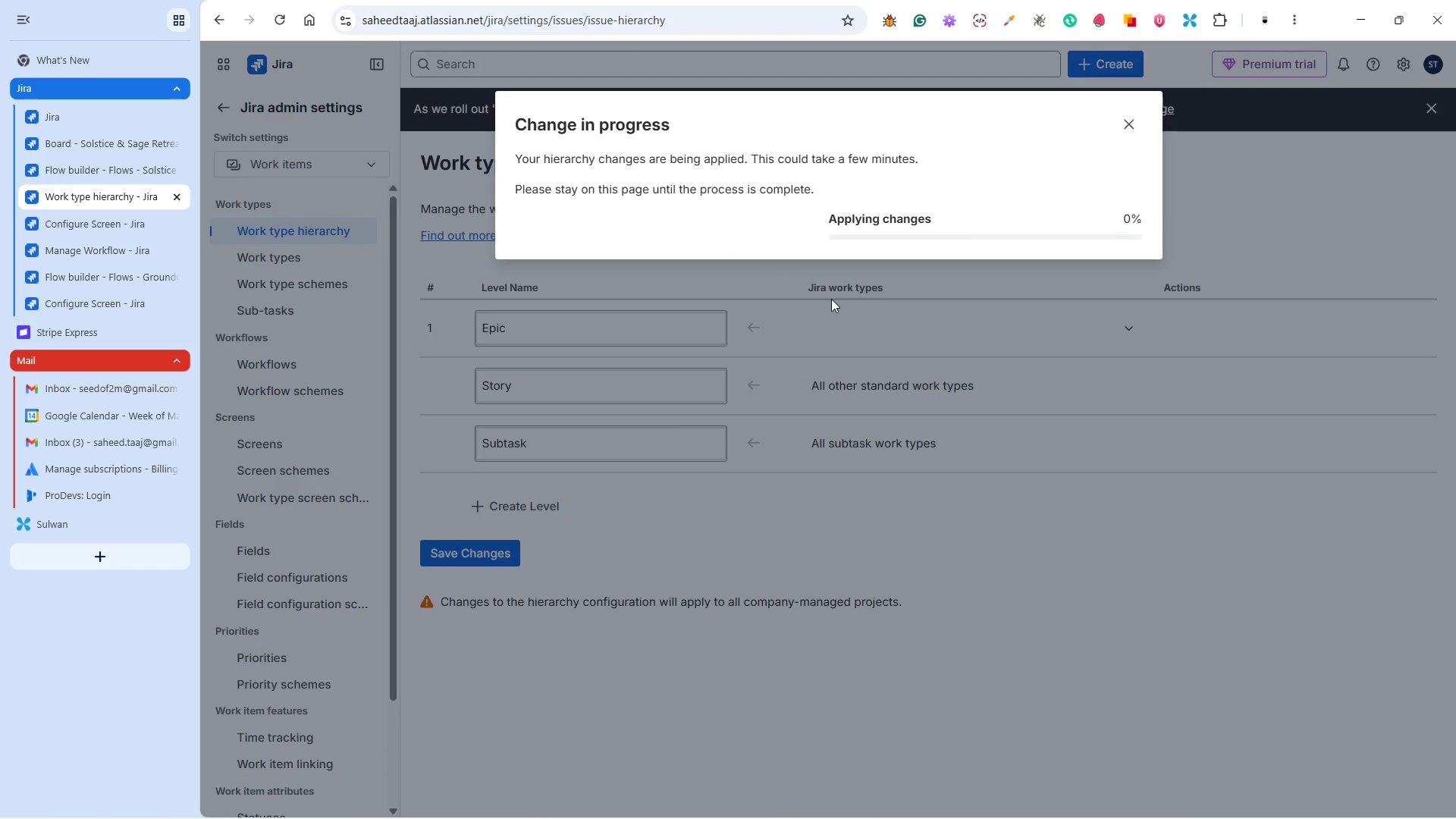 
double_click([577, 733])
 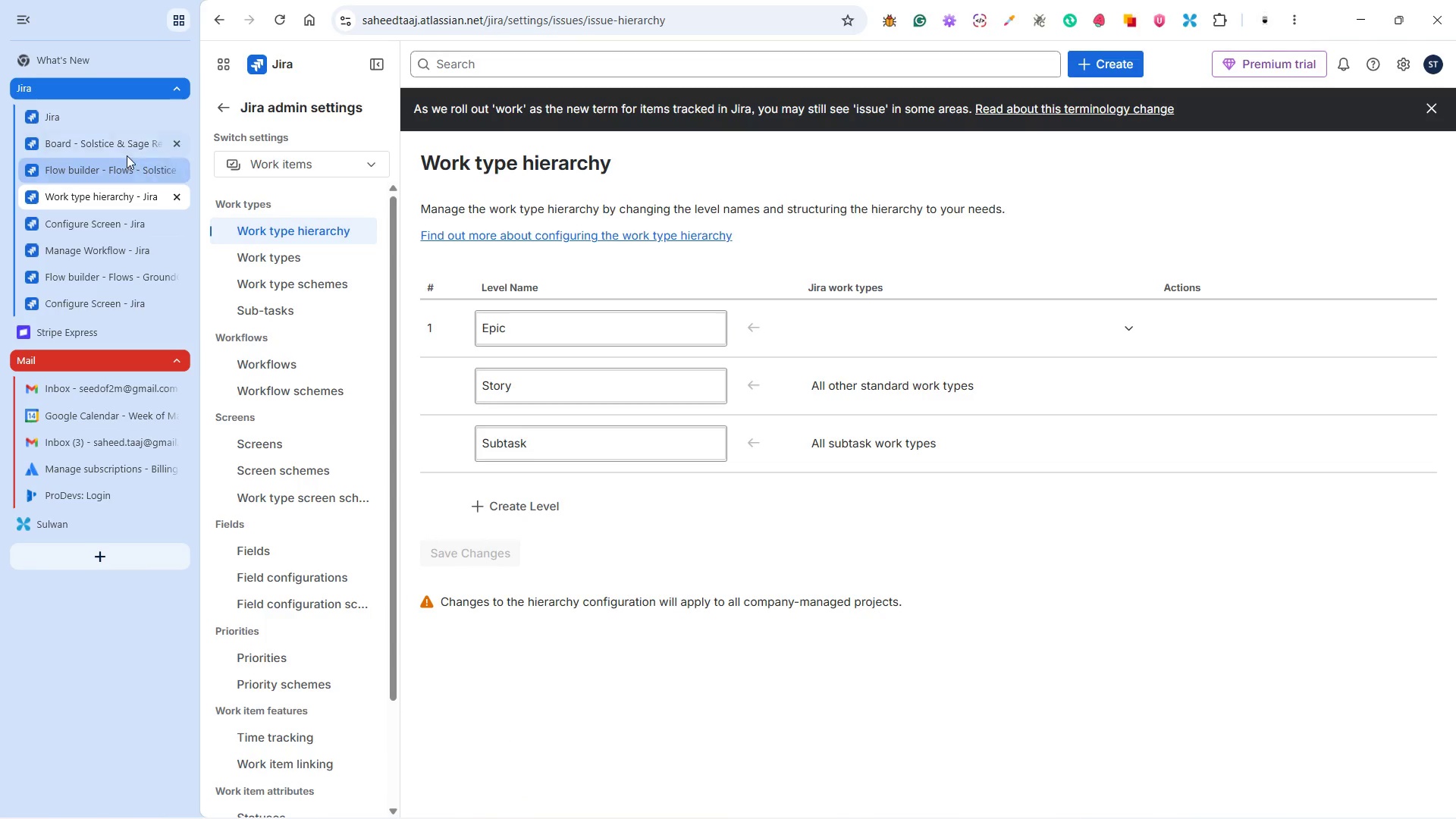 
left_click([126, 155])
 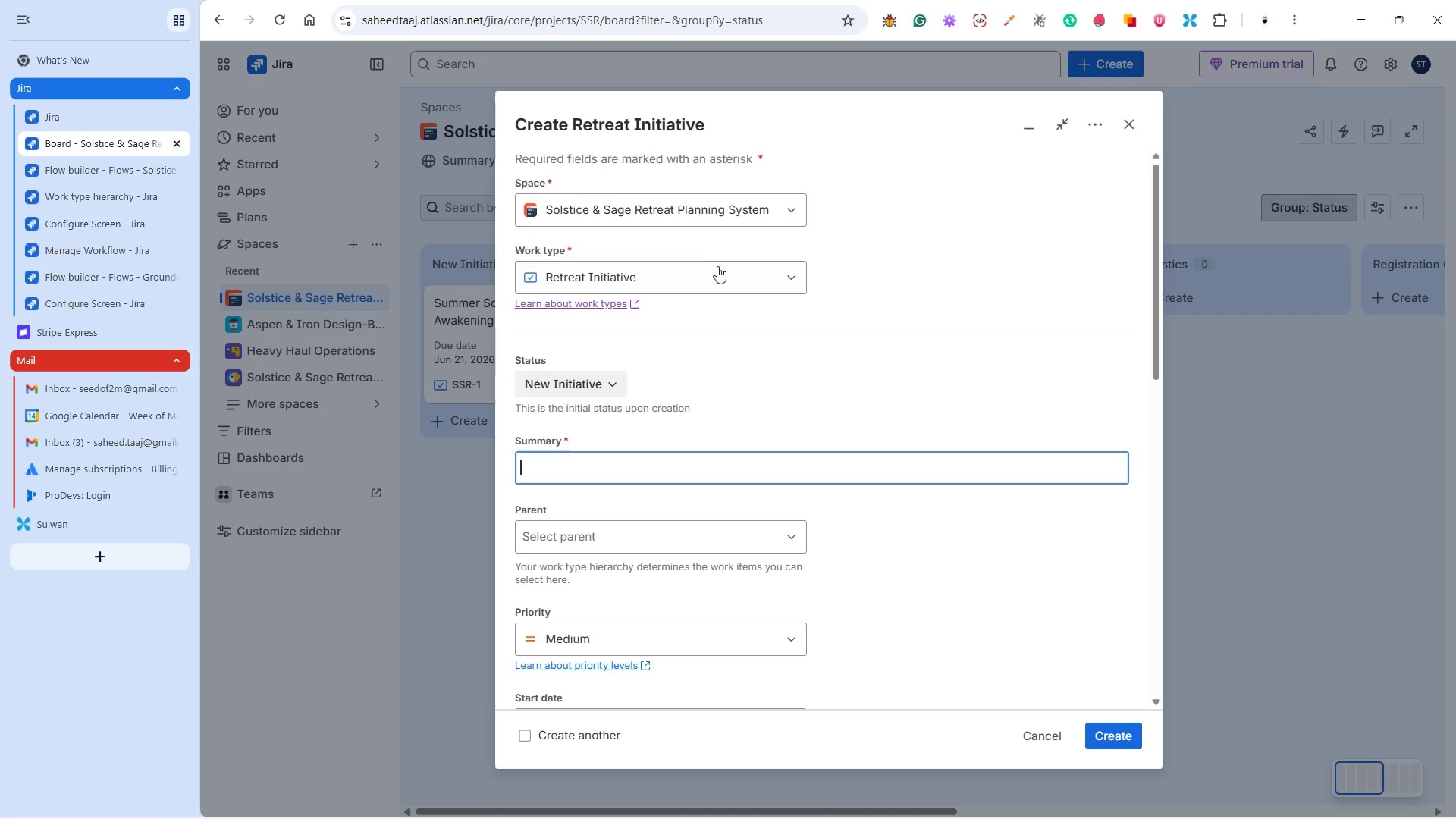 
left_click([705, 281])
 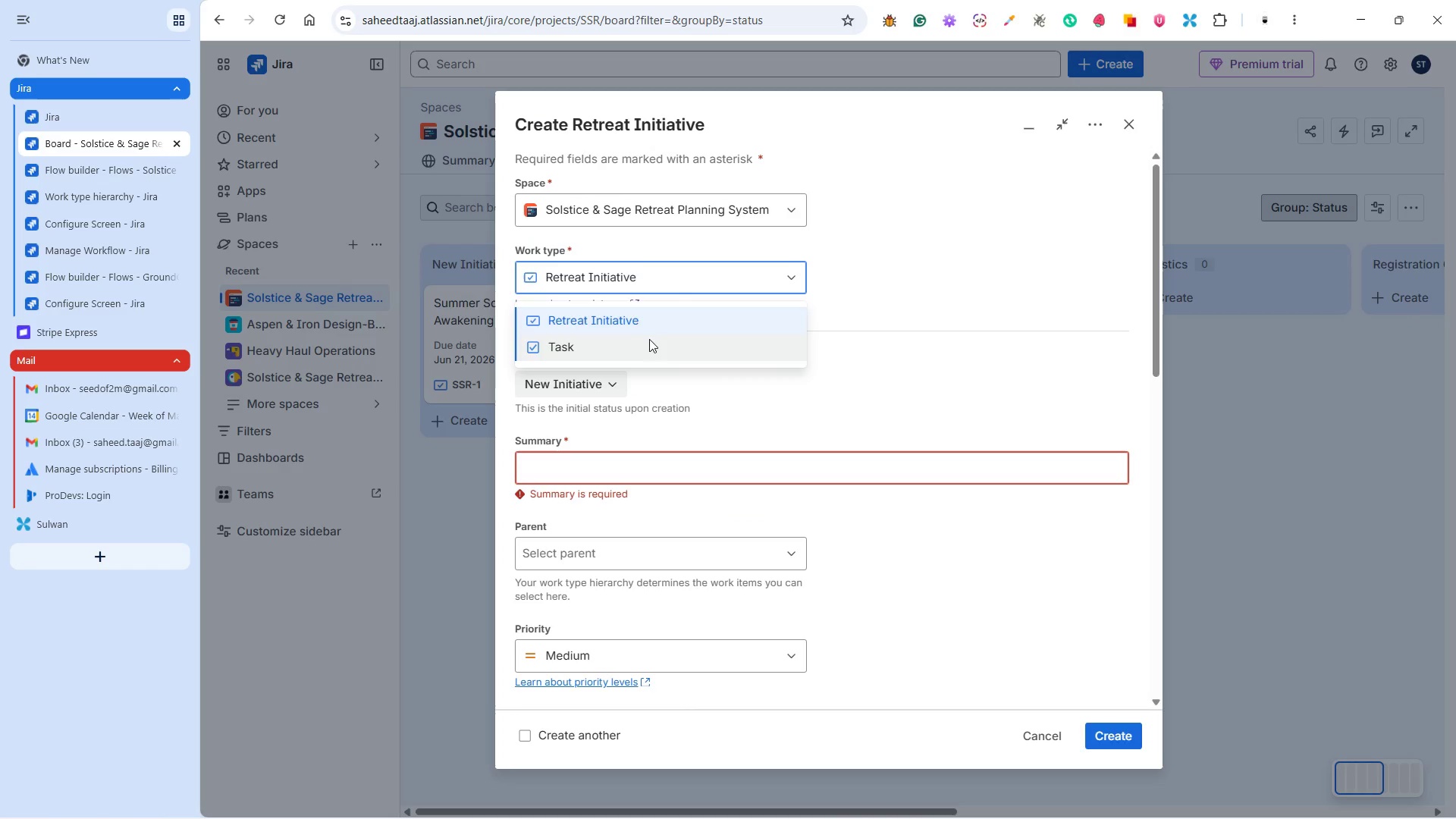 
left_click([641, 344])
 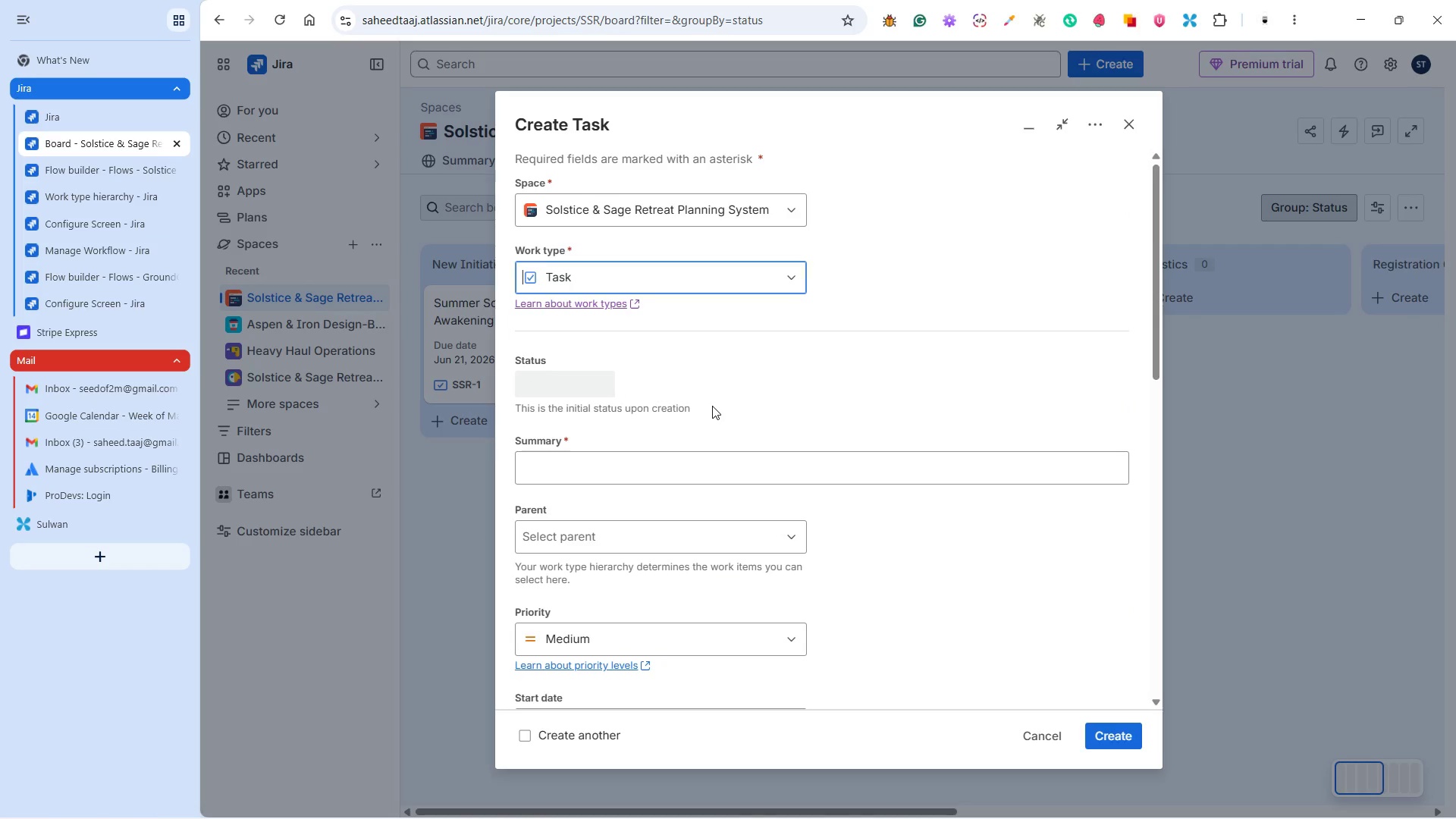 
left_click([610, 470])
 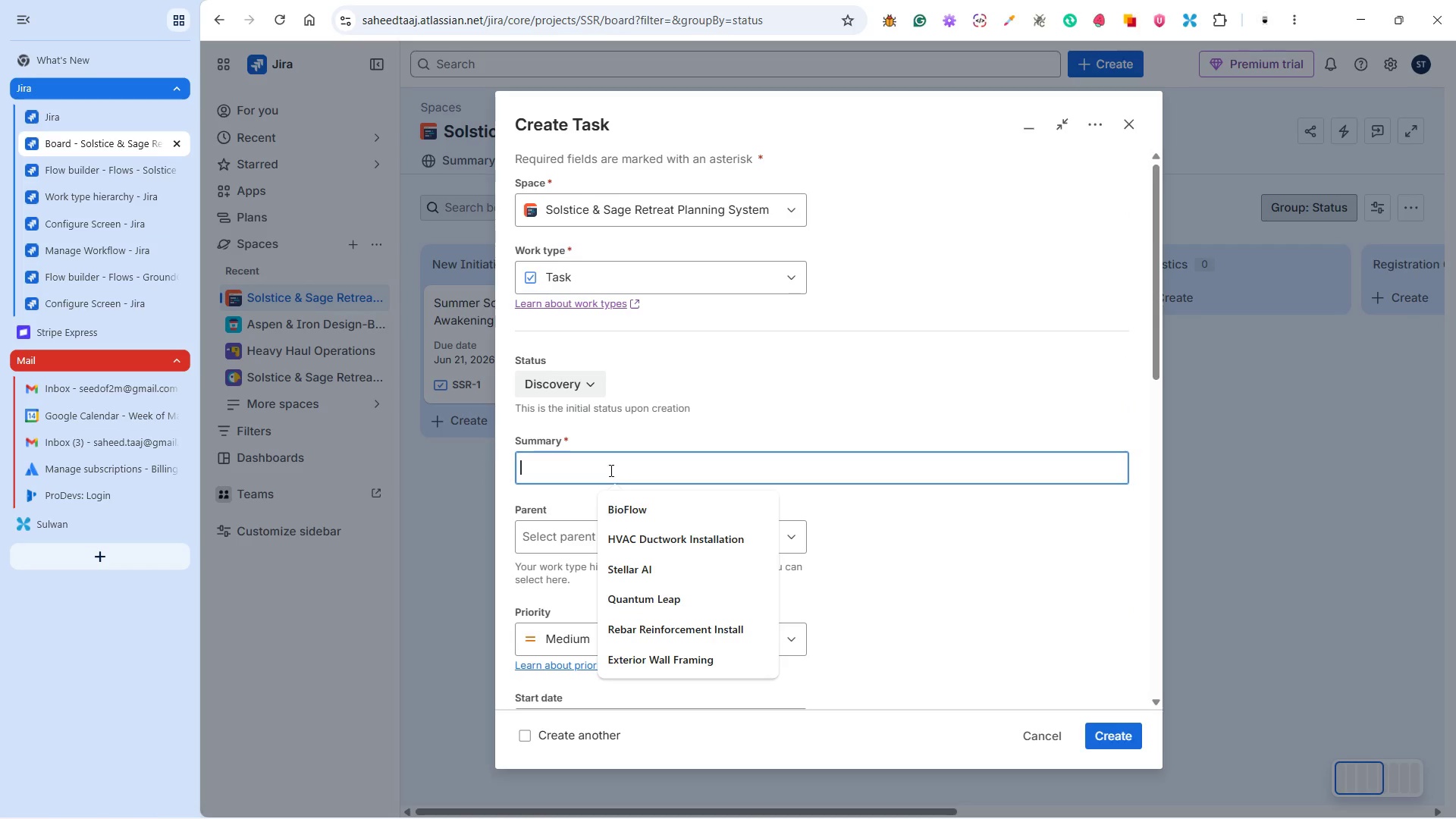 
key(Control+V)
 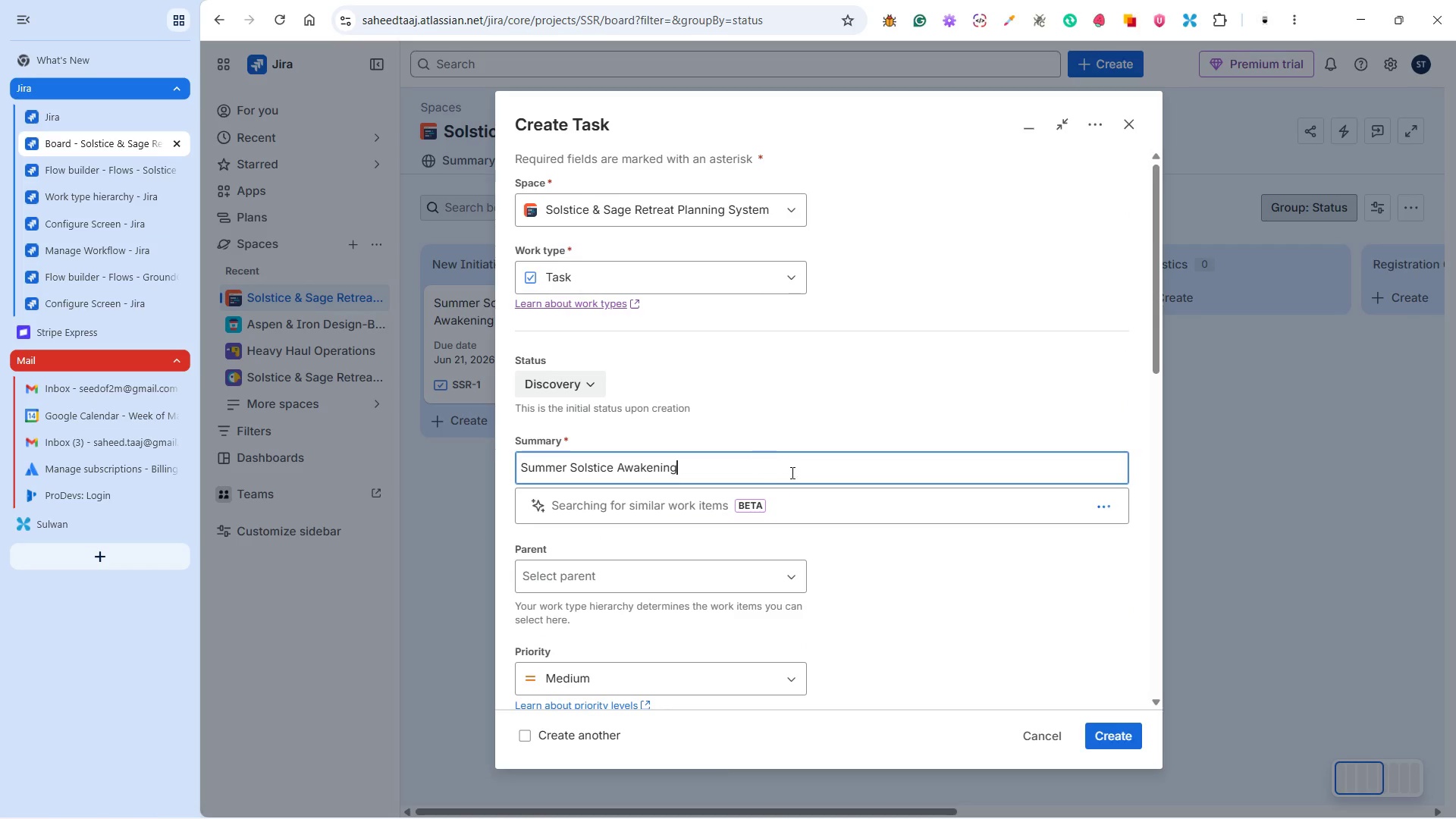 
key(Alt+Tab)
 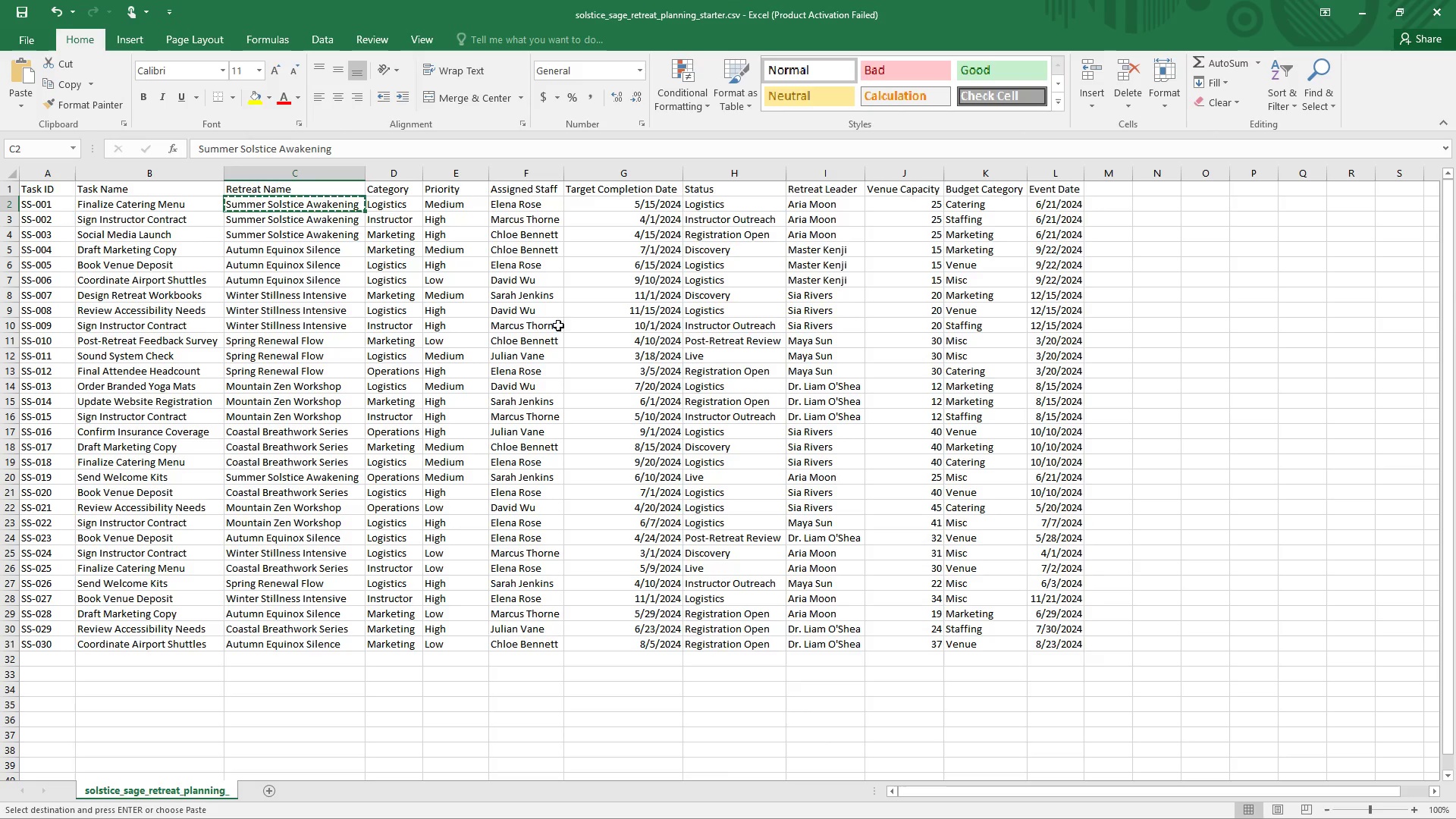 
left_click([162, 209])
 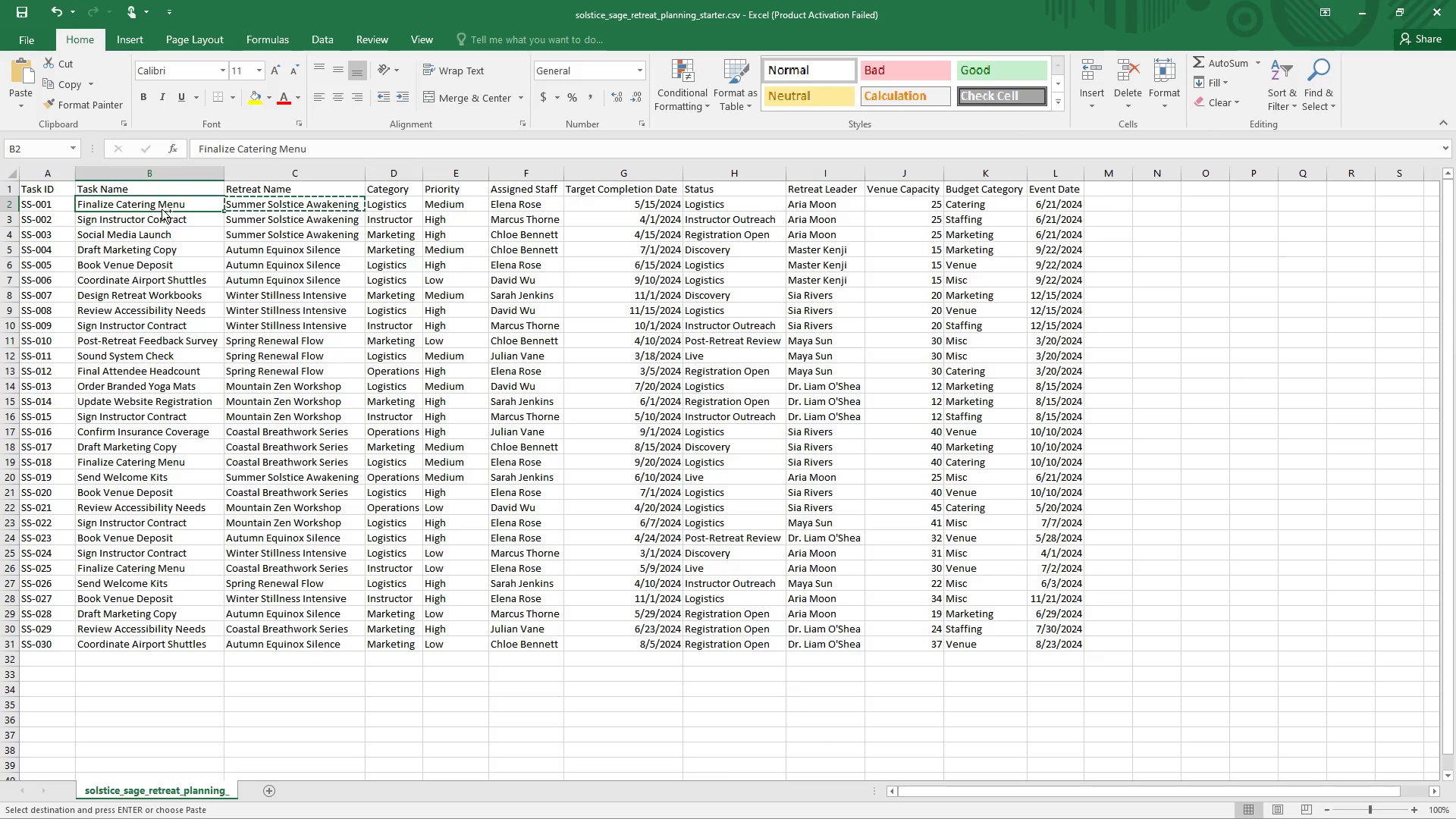 
key(Control+C)
 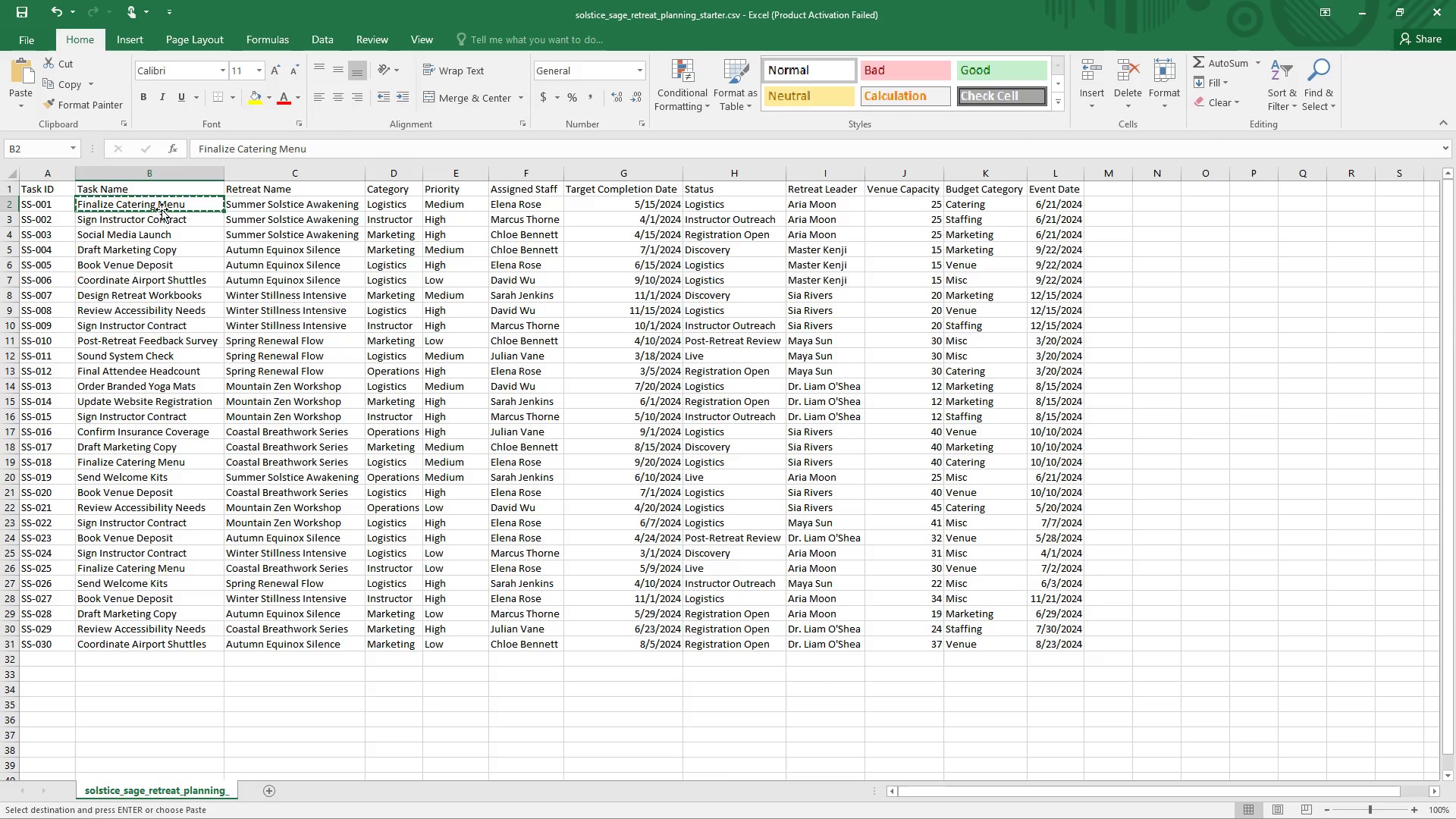 
key(Alt+Tab)
 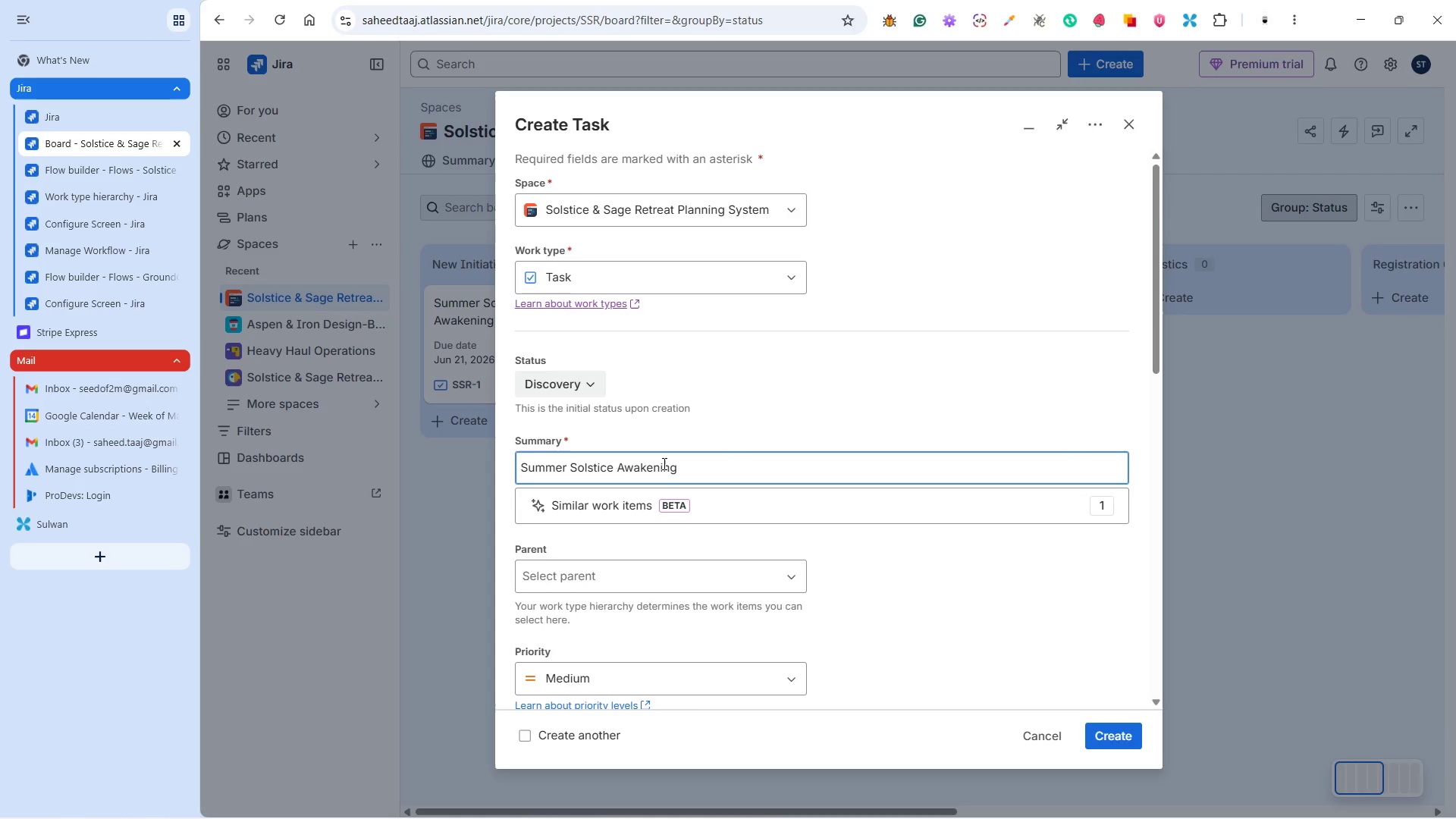 
key(Control+A)
 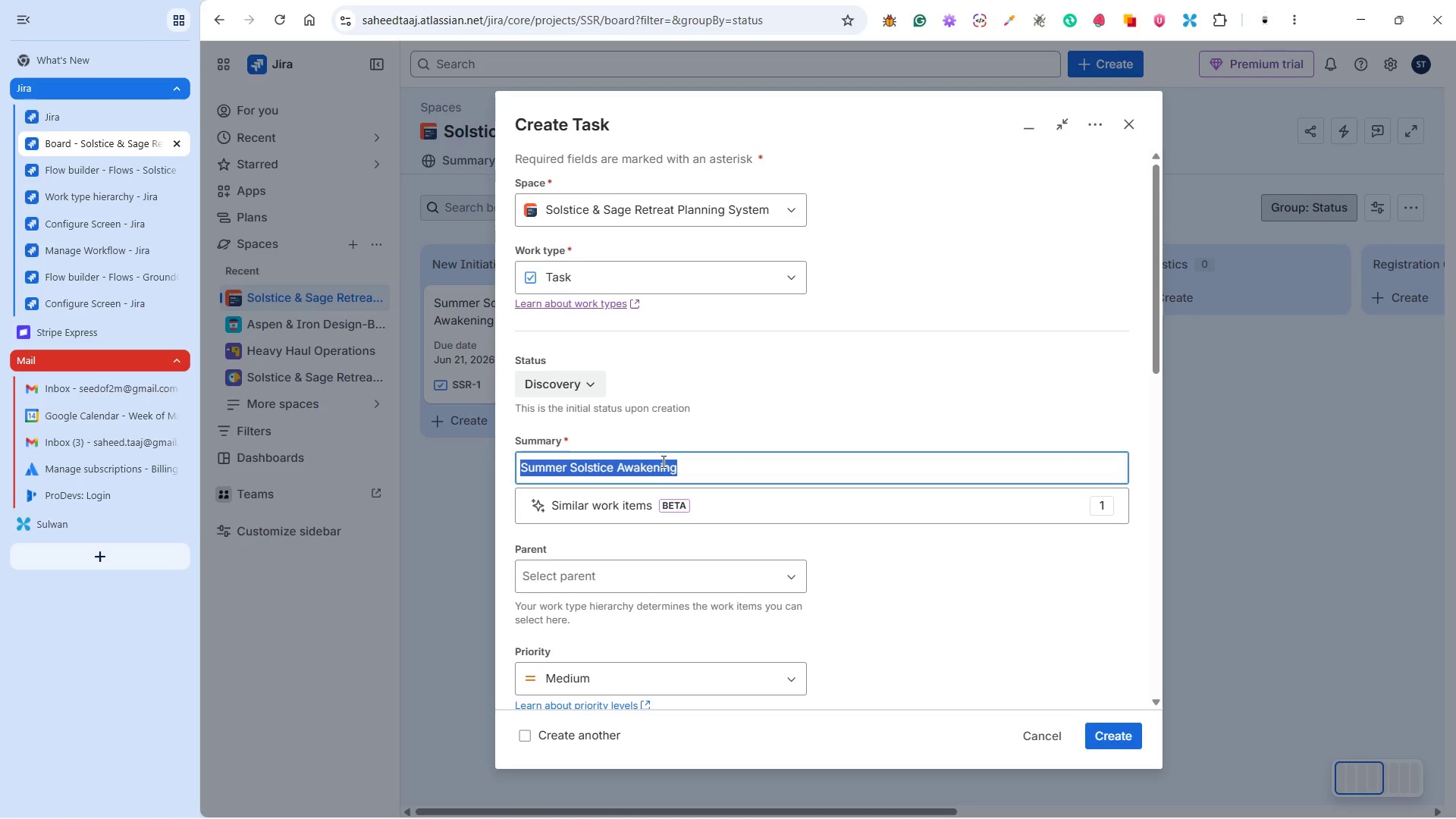 
key(Control+V)
 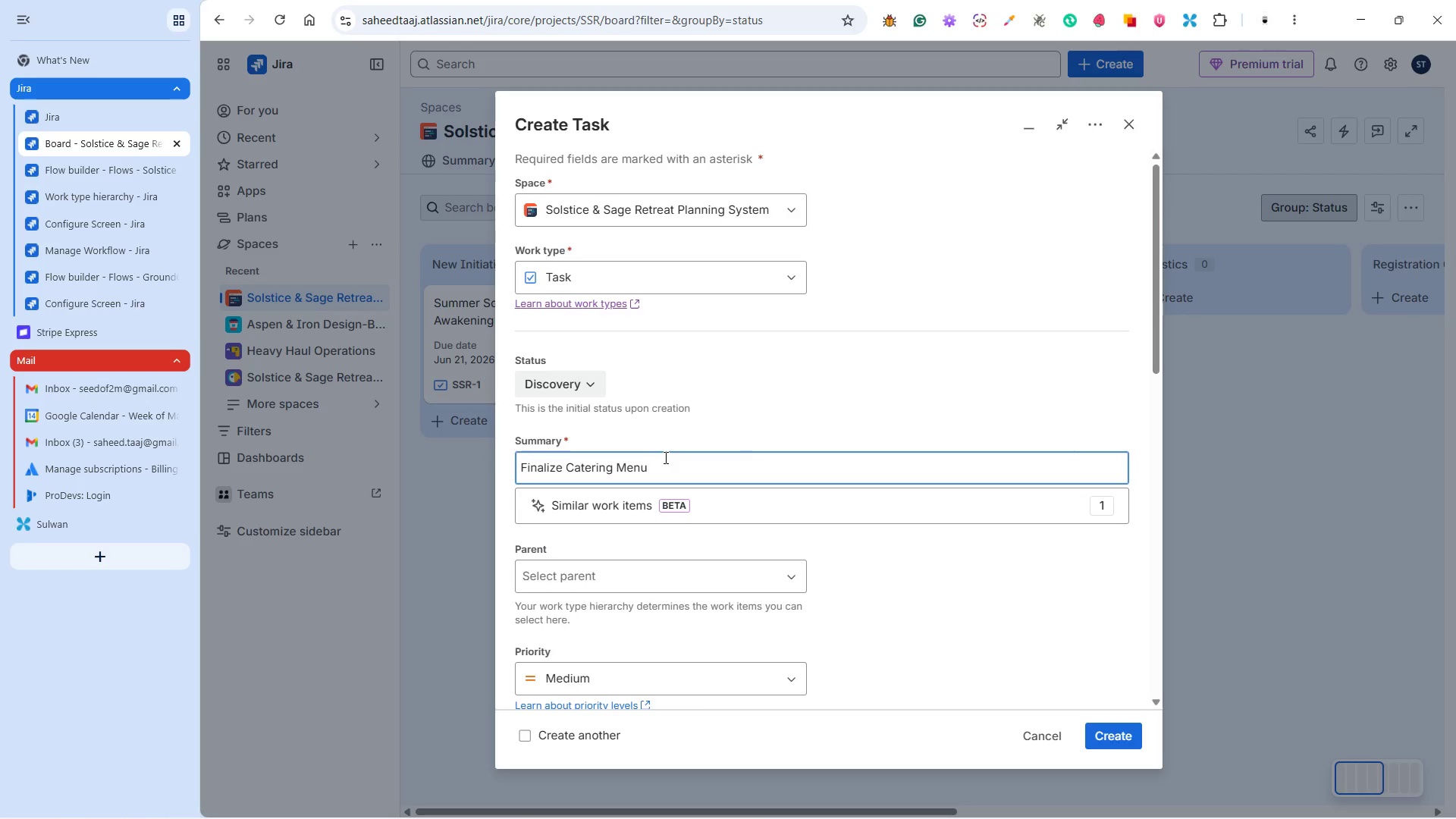 
key(Alt+Tab)
 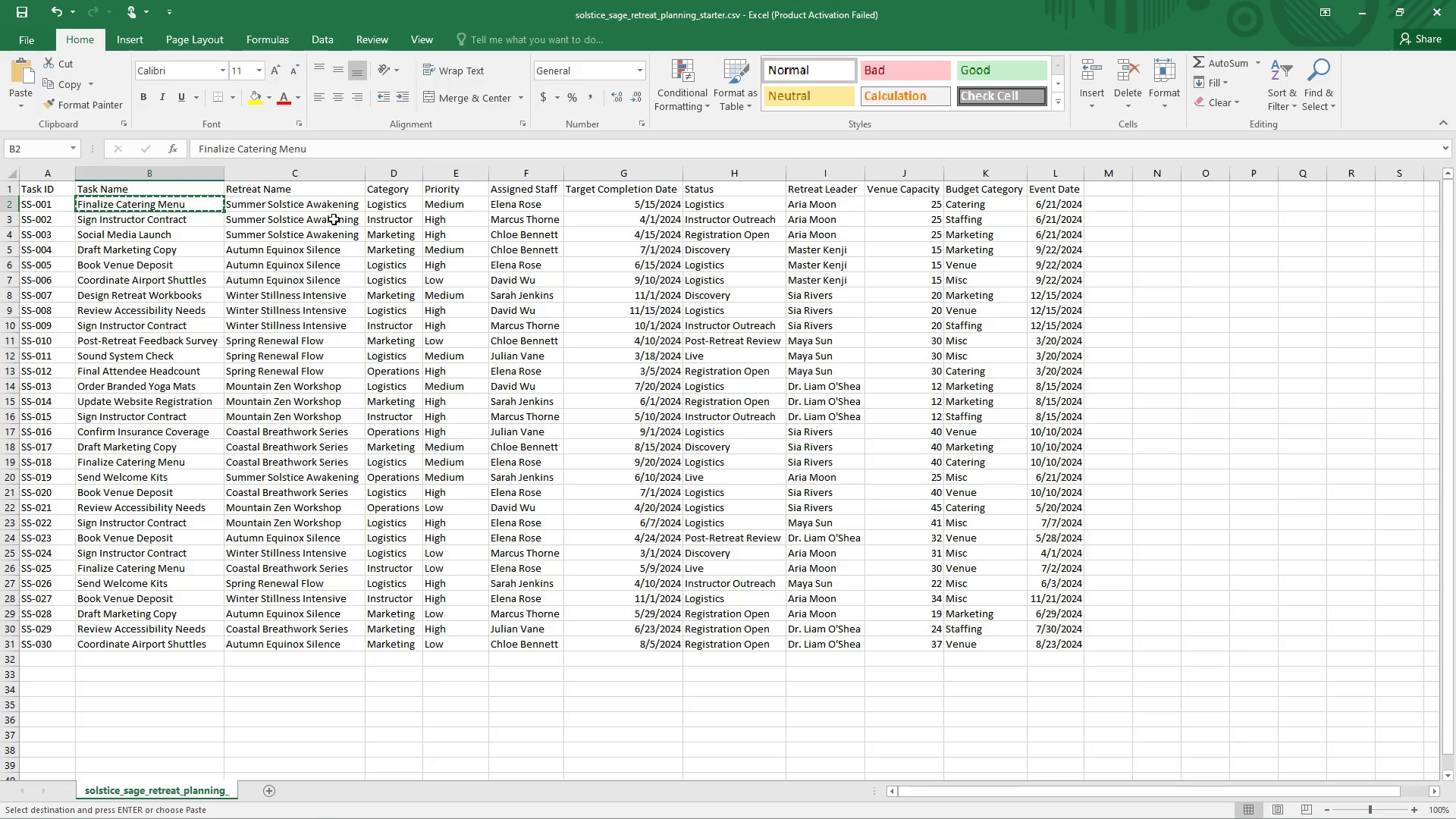 
left_click([330, 206])
 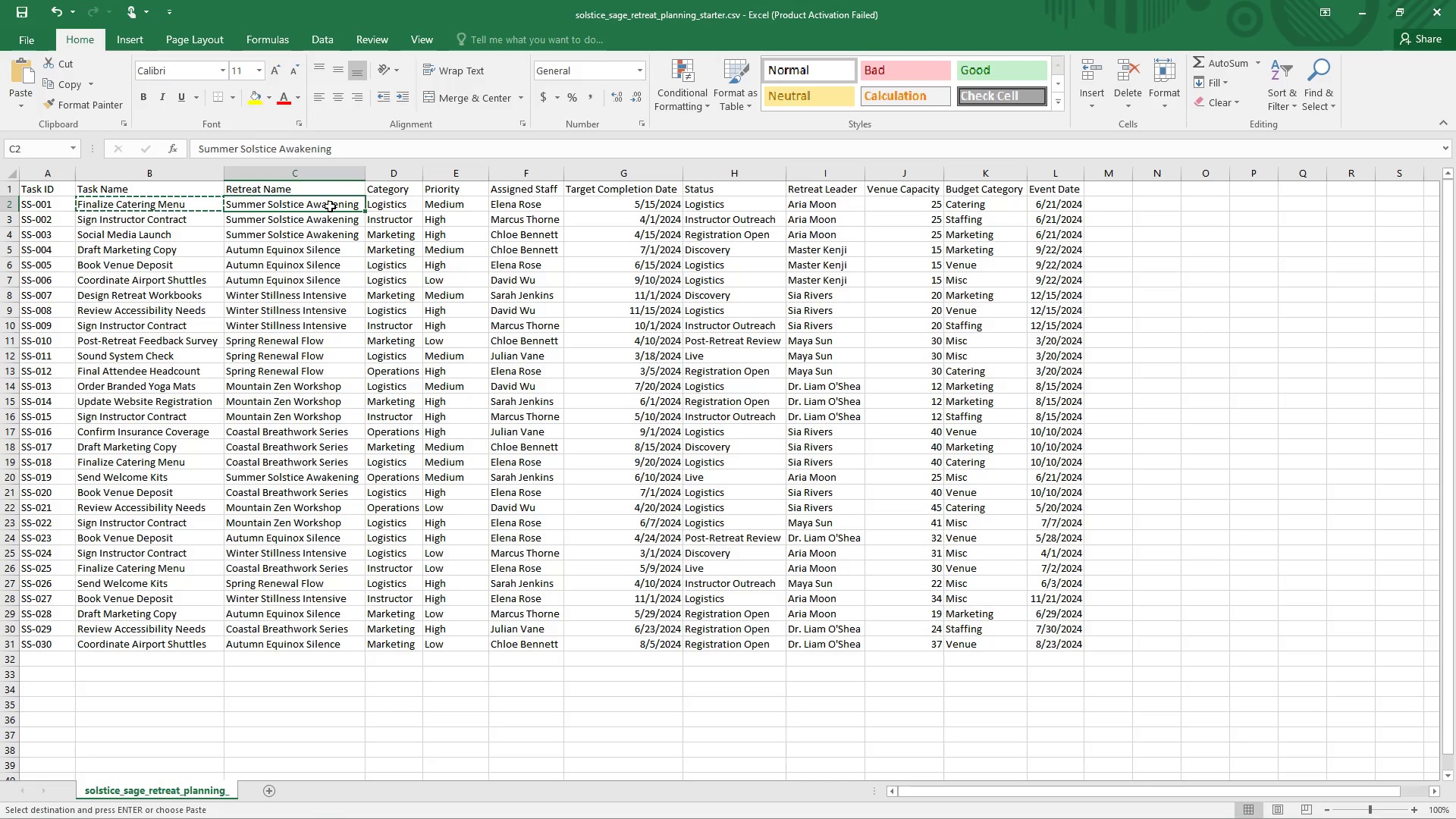 
key(Control+C)
 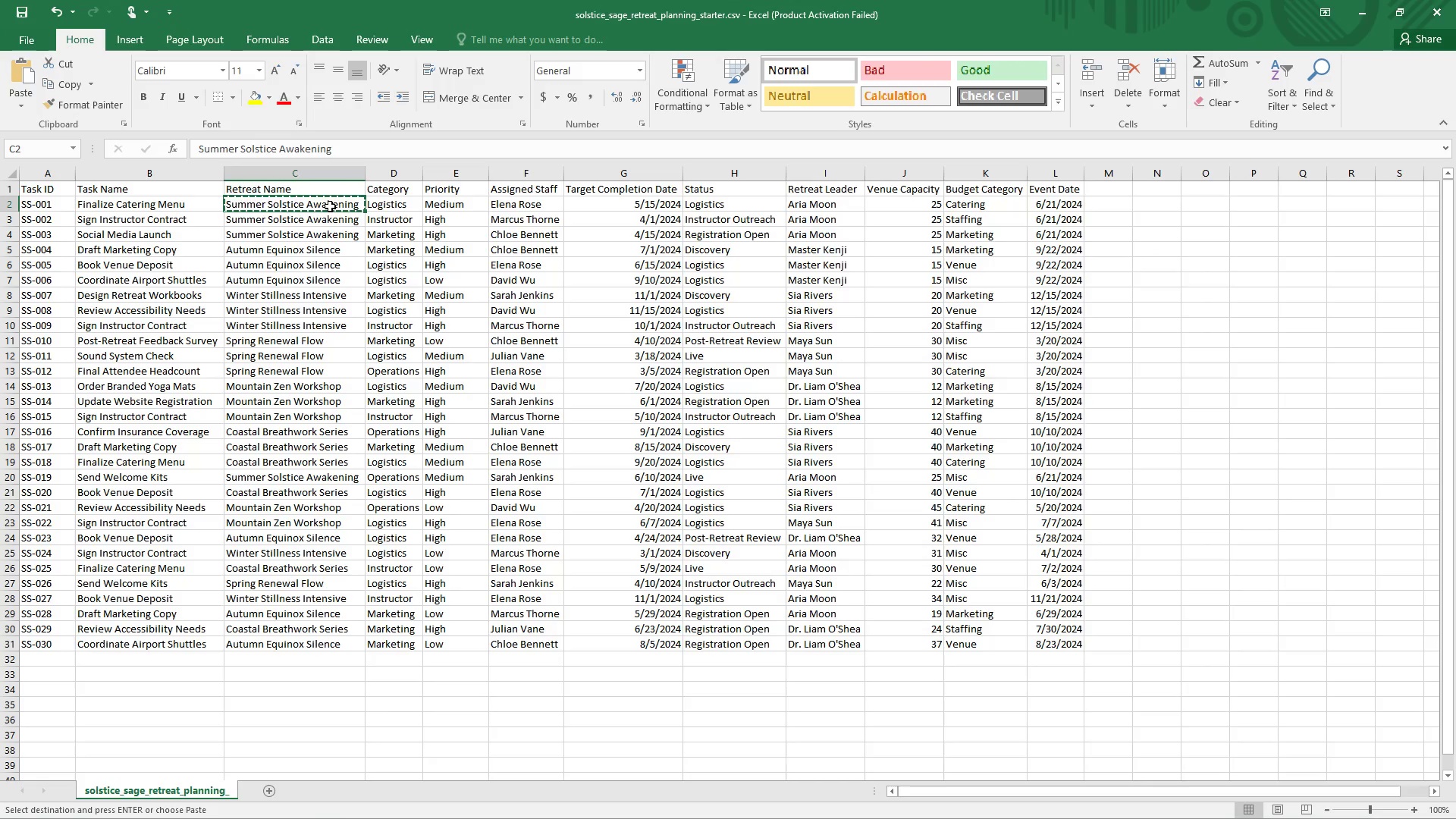 
key(Alt+Tab)
 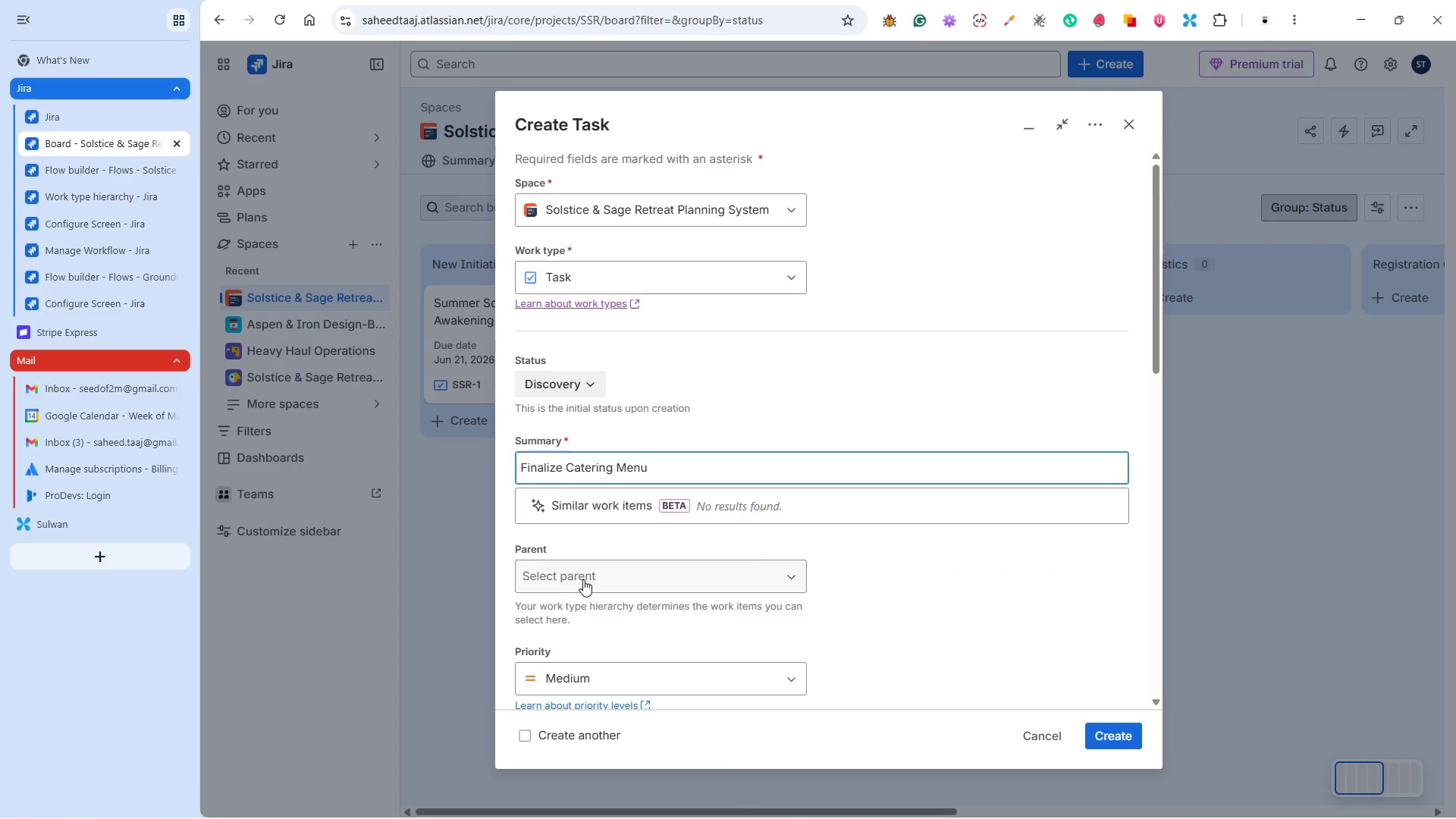 
left_click([582, 573])
 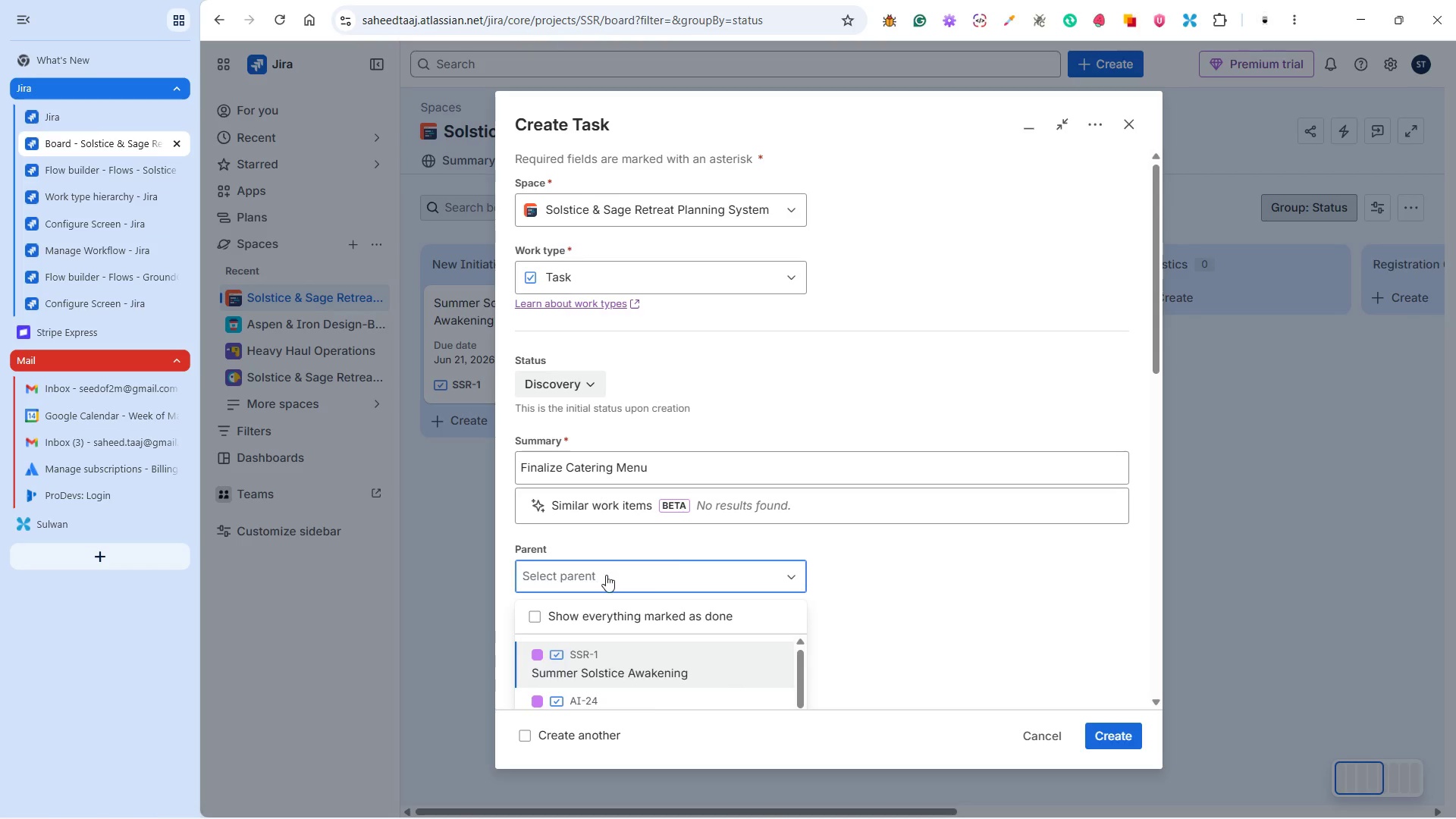 
scroll: coordinate [901, 560], scroll_direction: down, amount: 2.0
 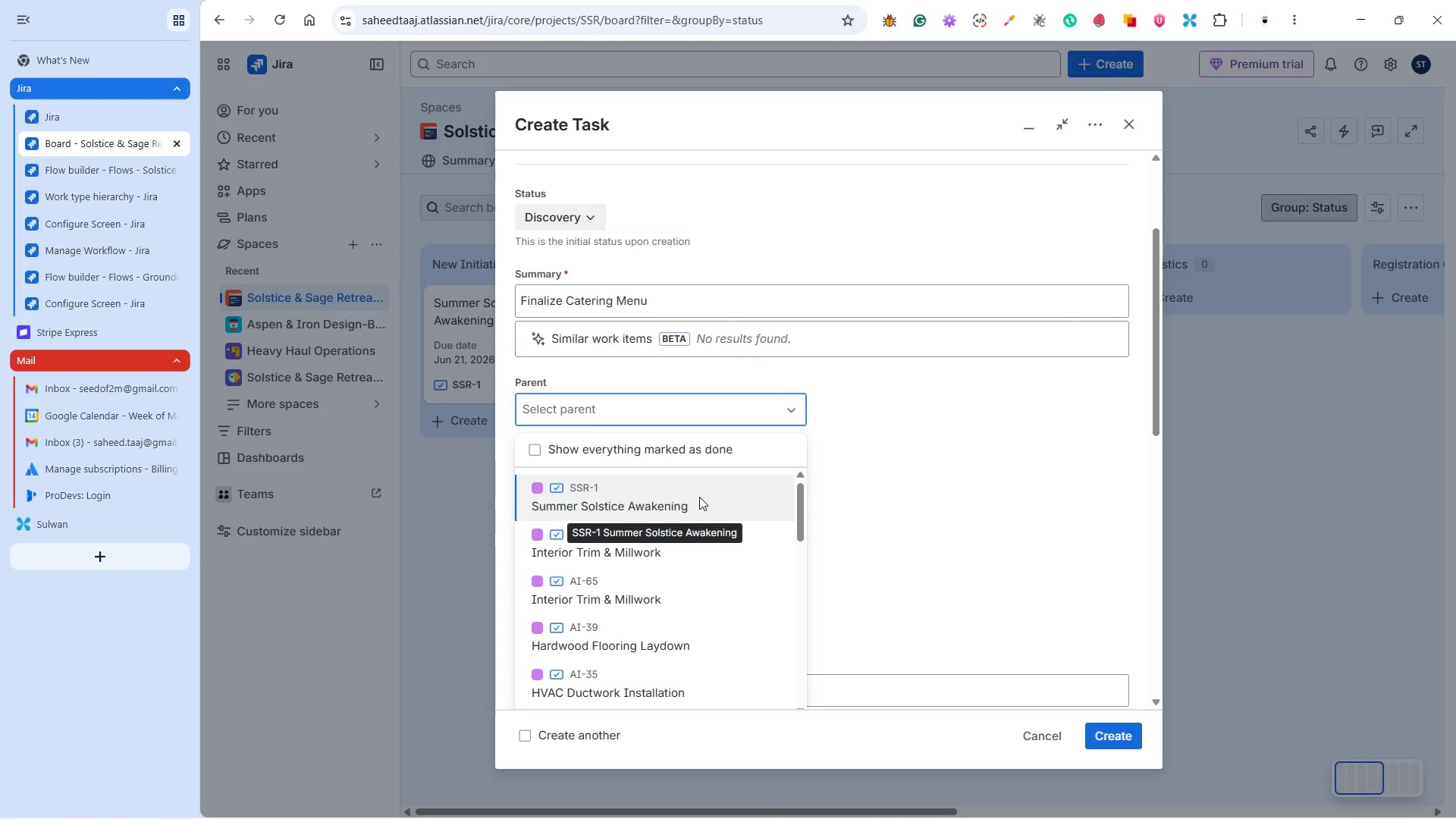 
left_click([699, 497])
 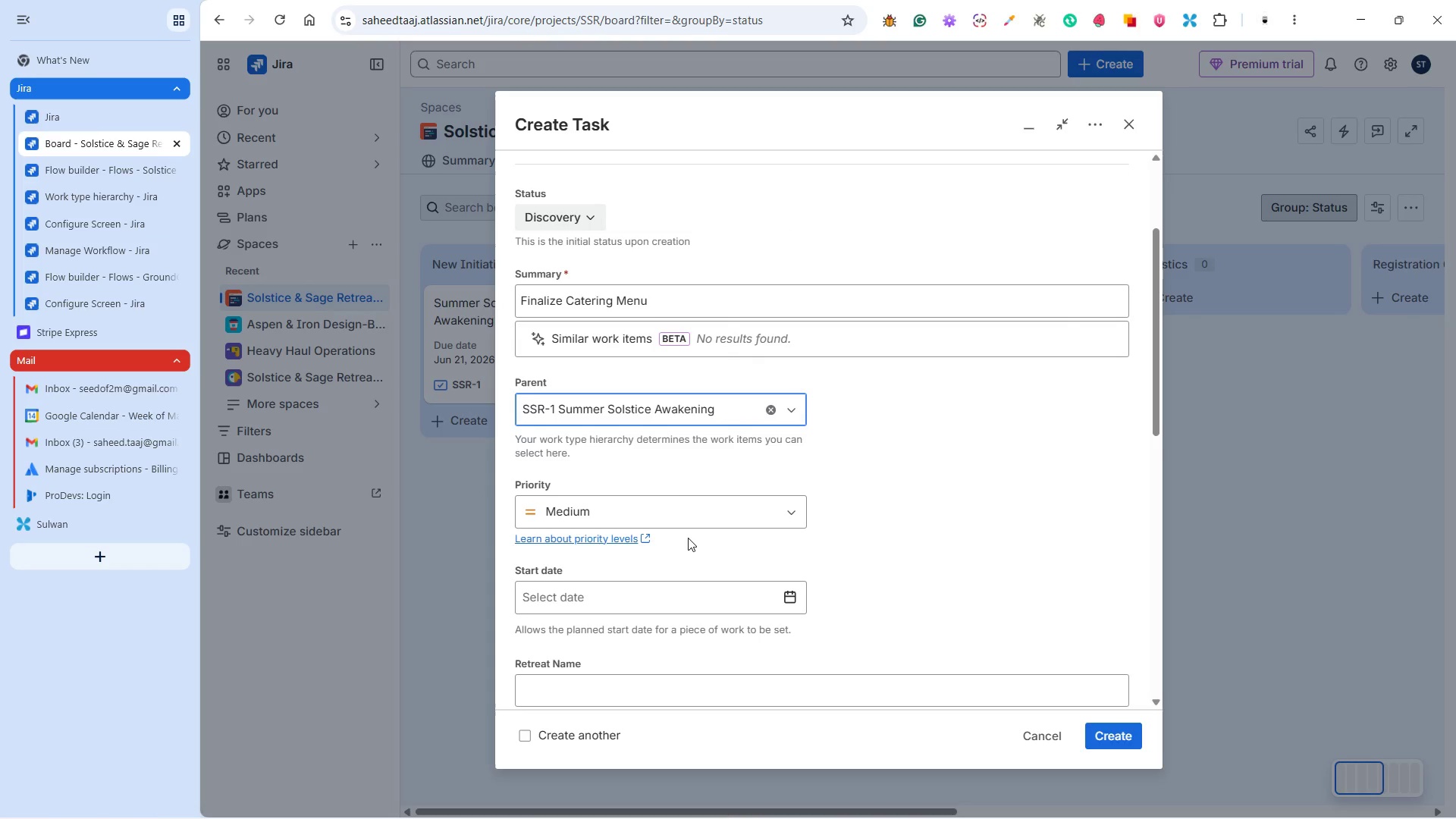 
key(Alt+Tab)
 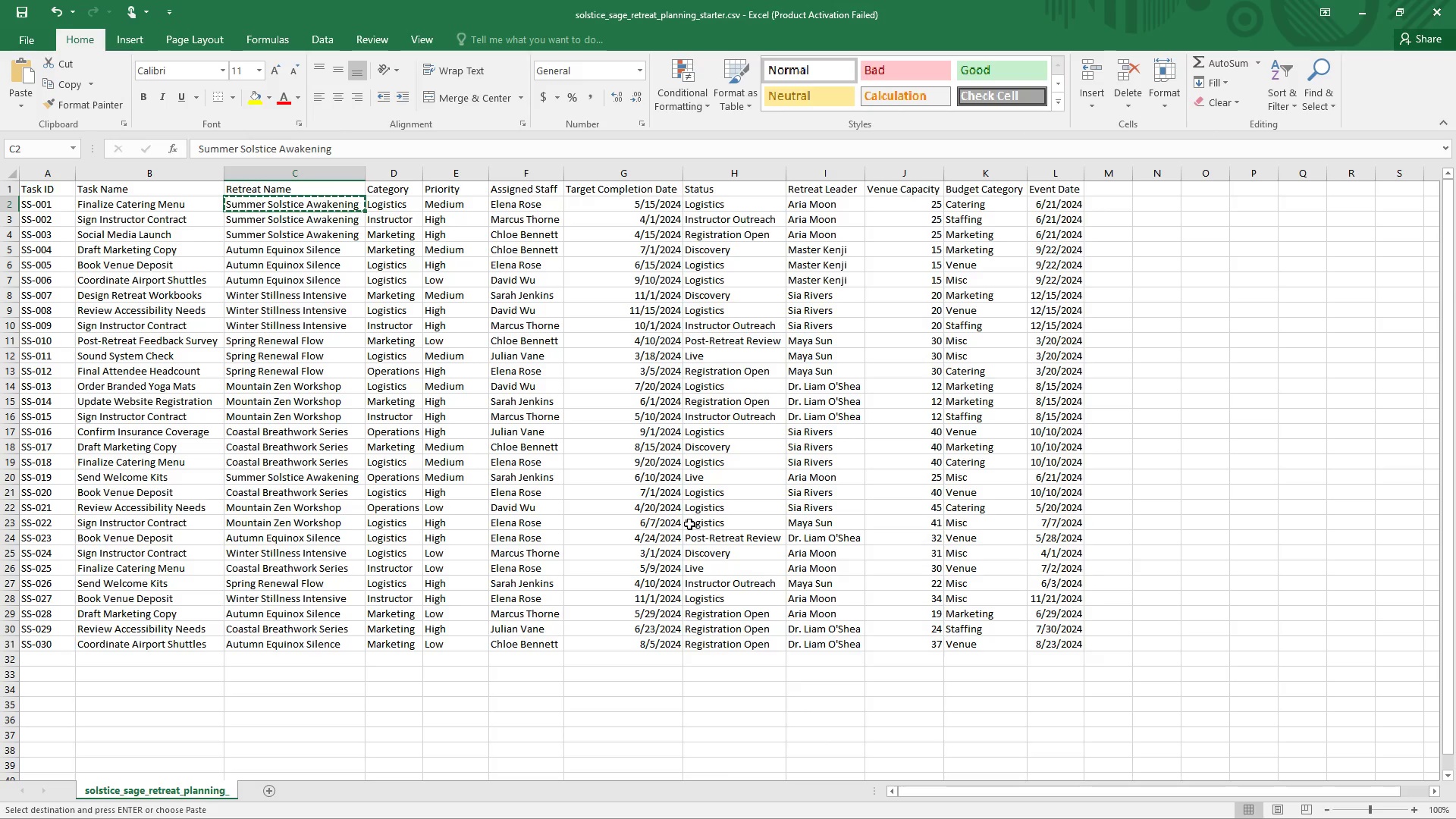 
key(Alt+Tab)
 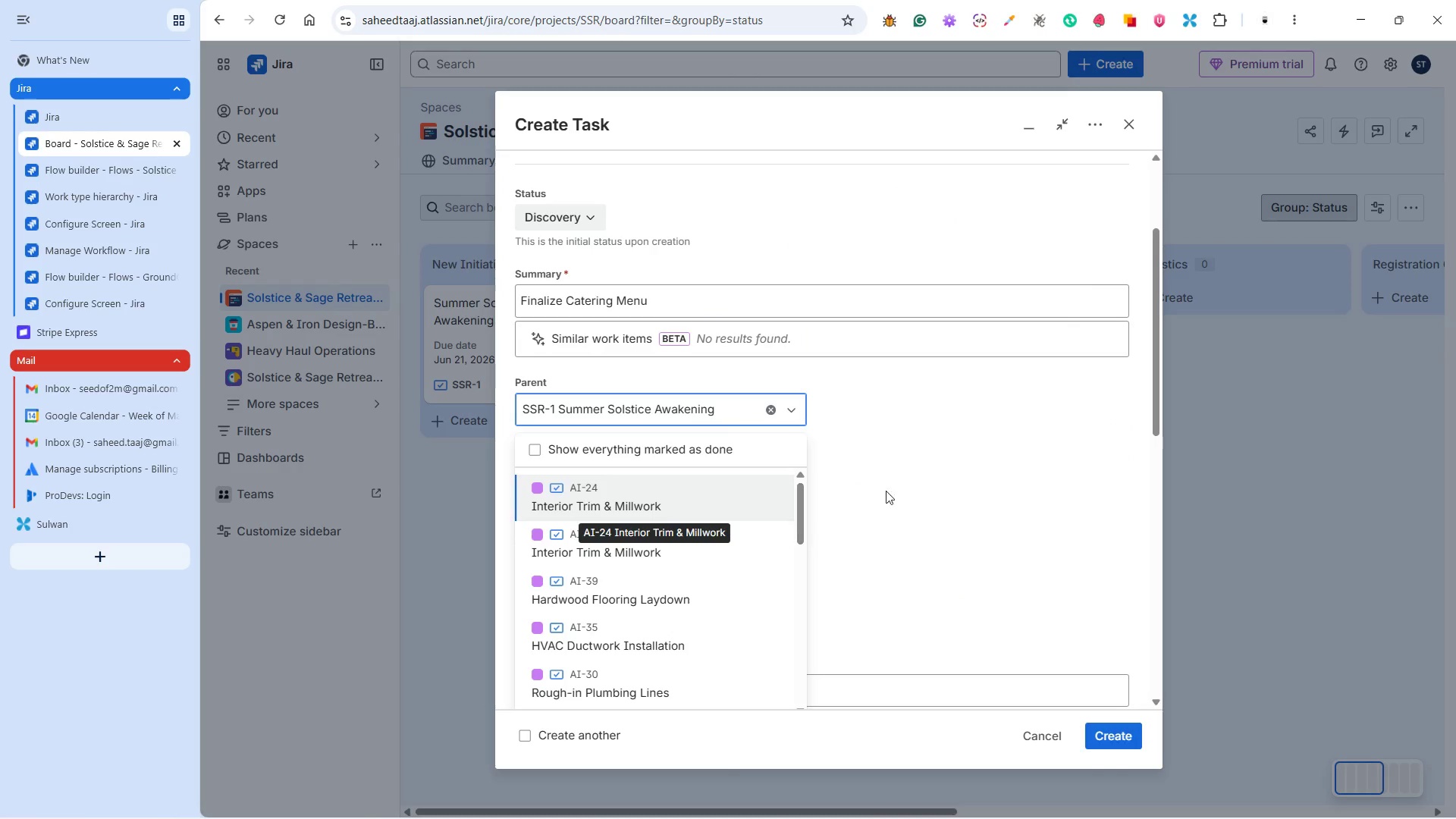 
left_click([927, 485])
 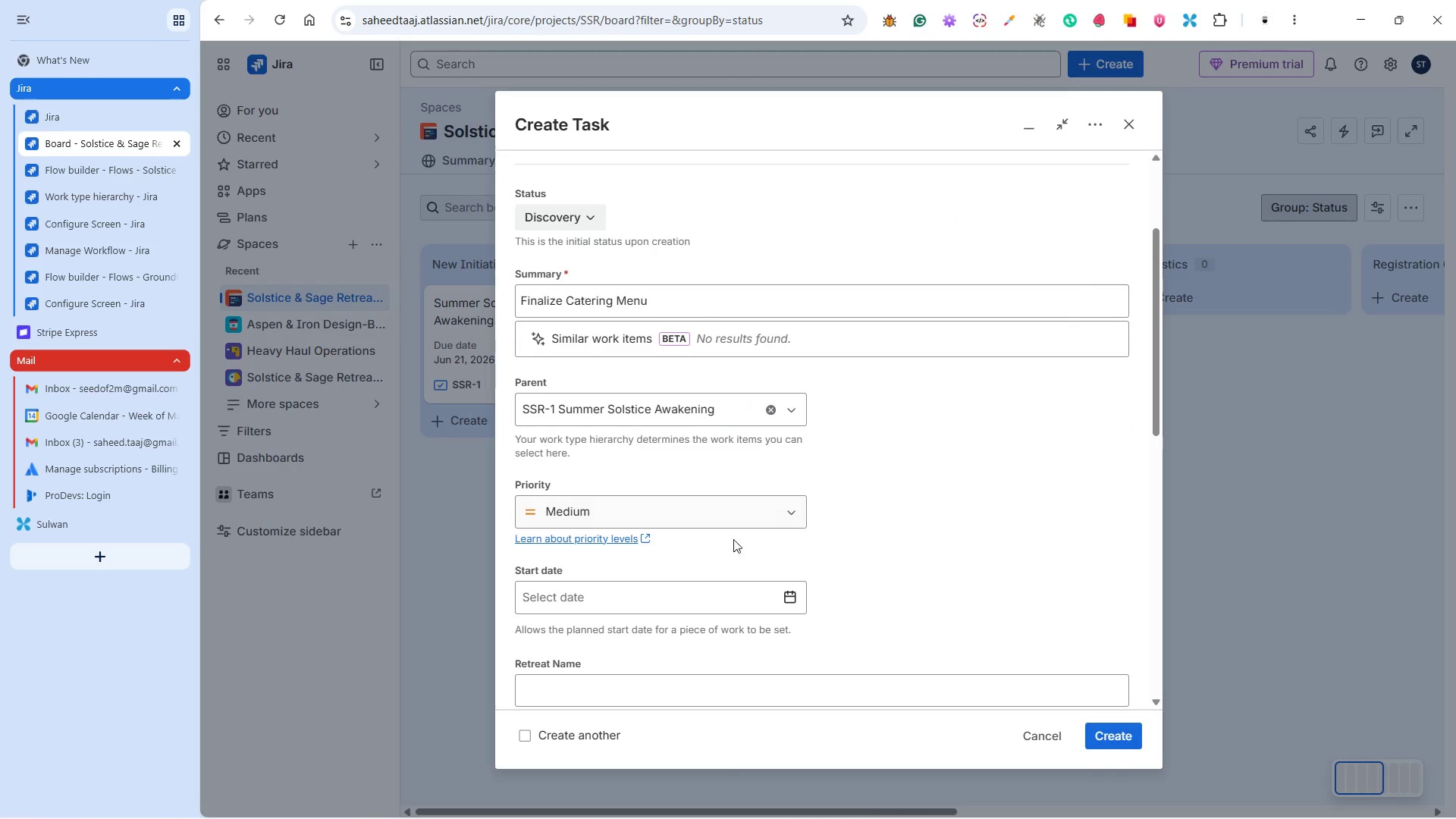 
scroll: coordinate [903, 519], scroll_direction: down, amount: 1.0
 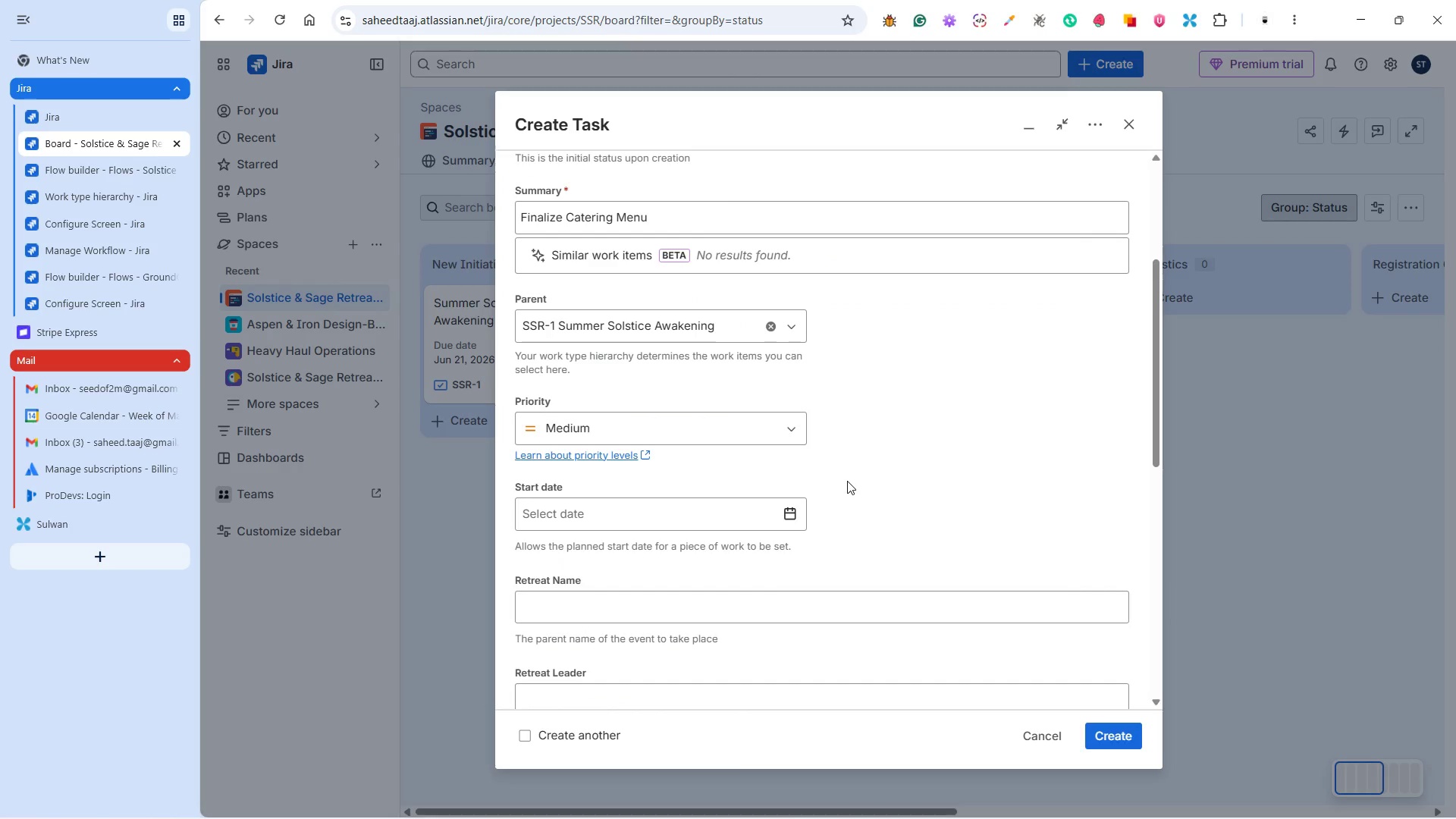 
left_click([786, 511])
 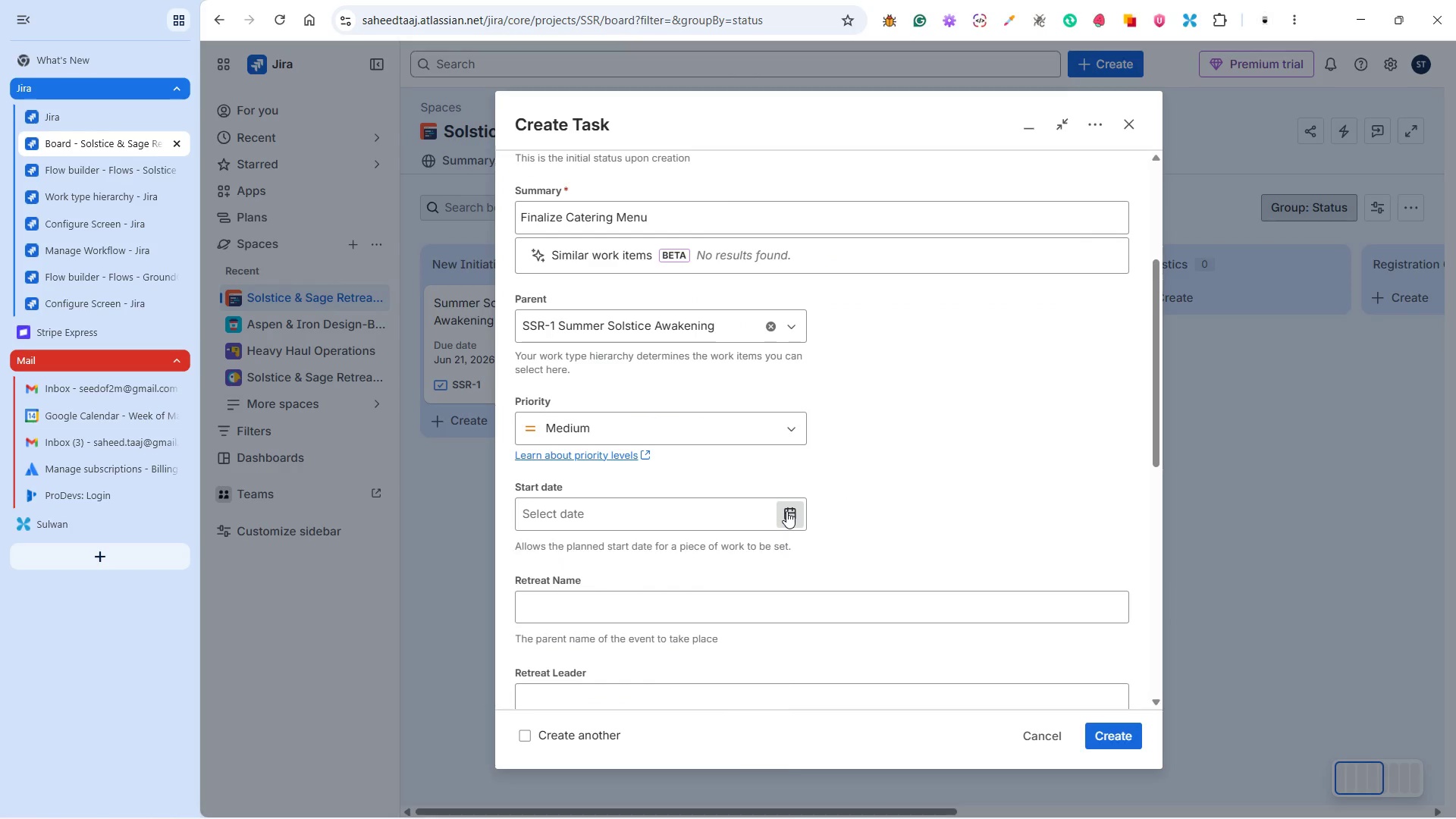 
mouse_move([766, 527])
 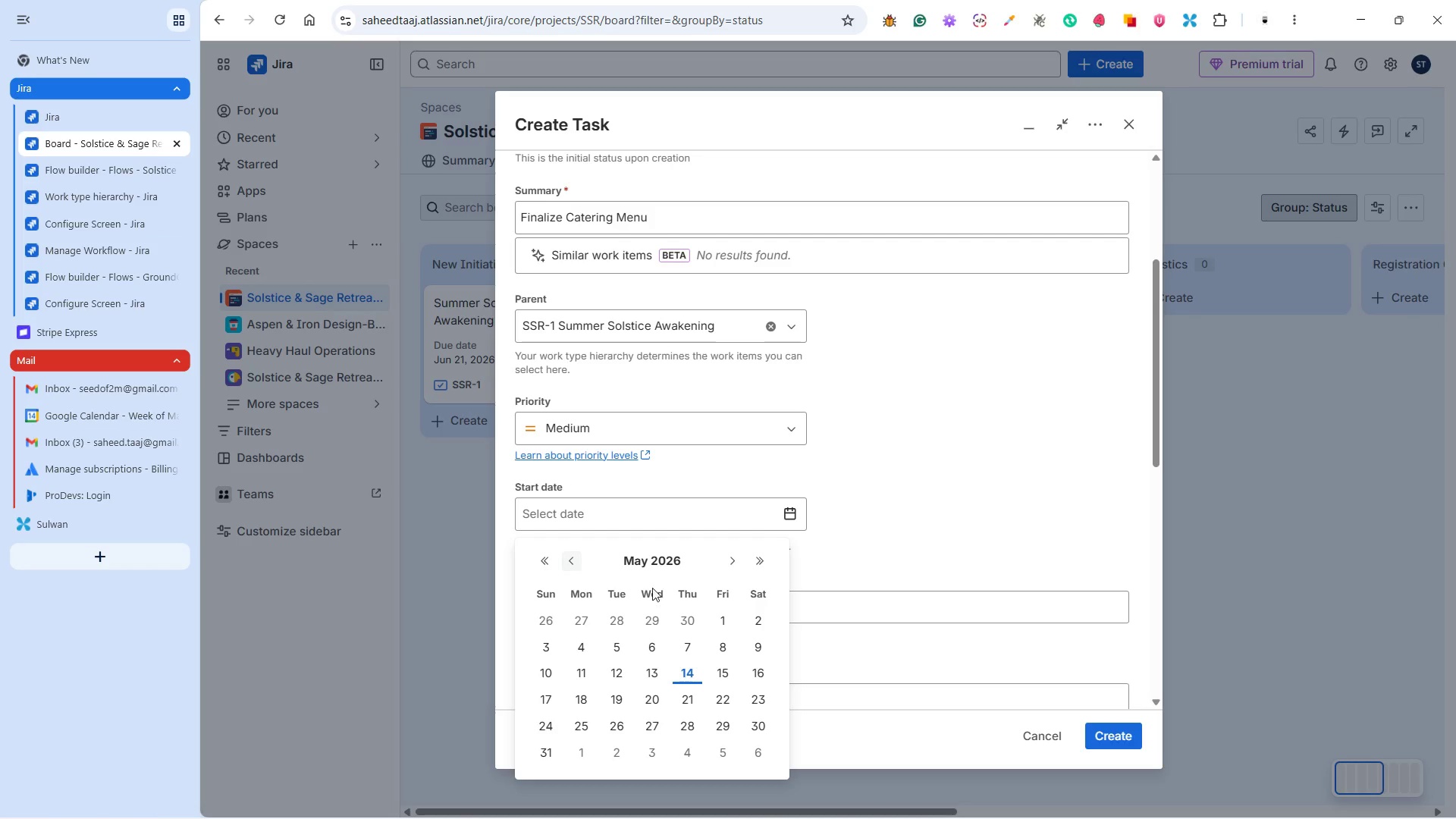 
left_click([714, 612])
 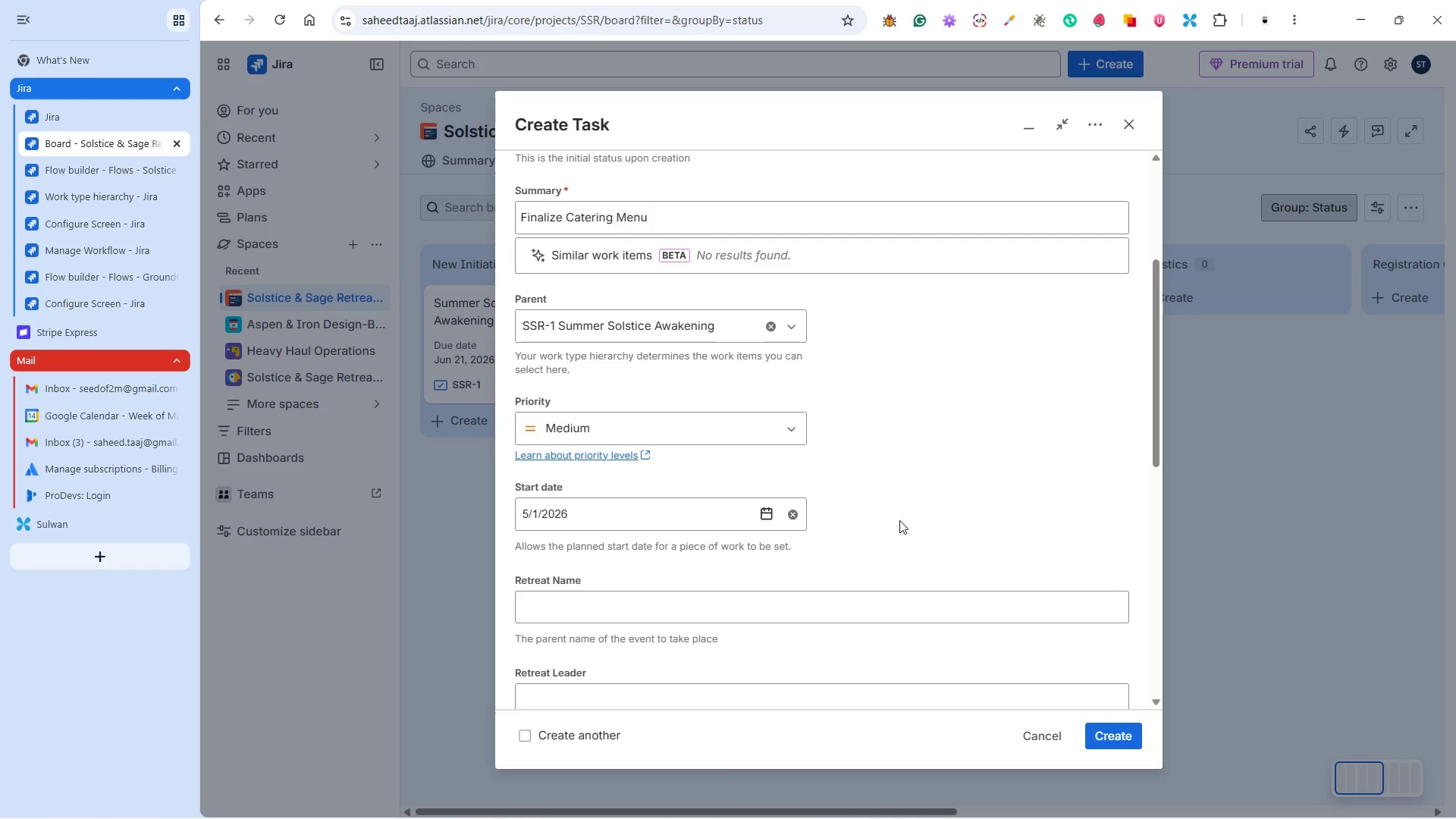 
left_click([900, 519])
 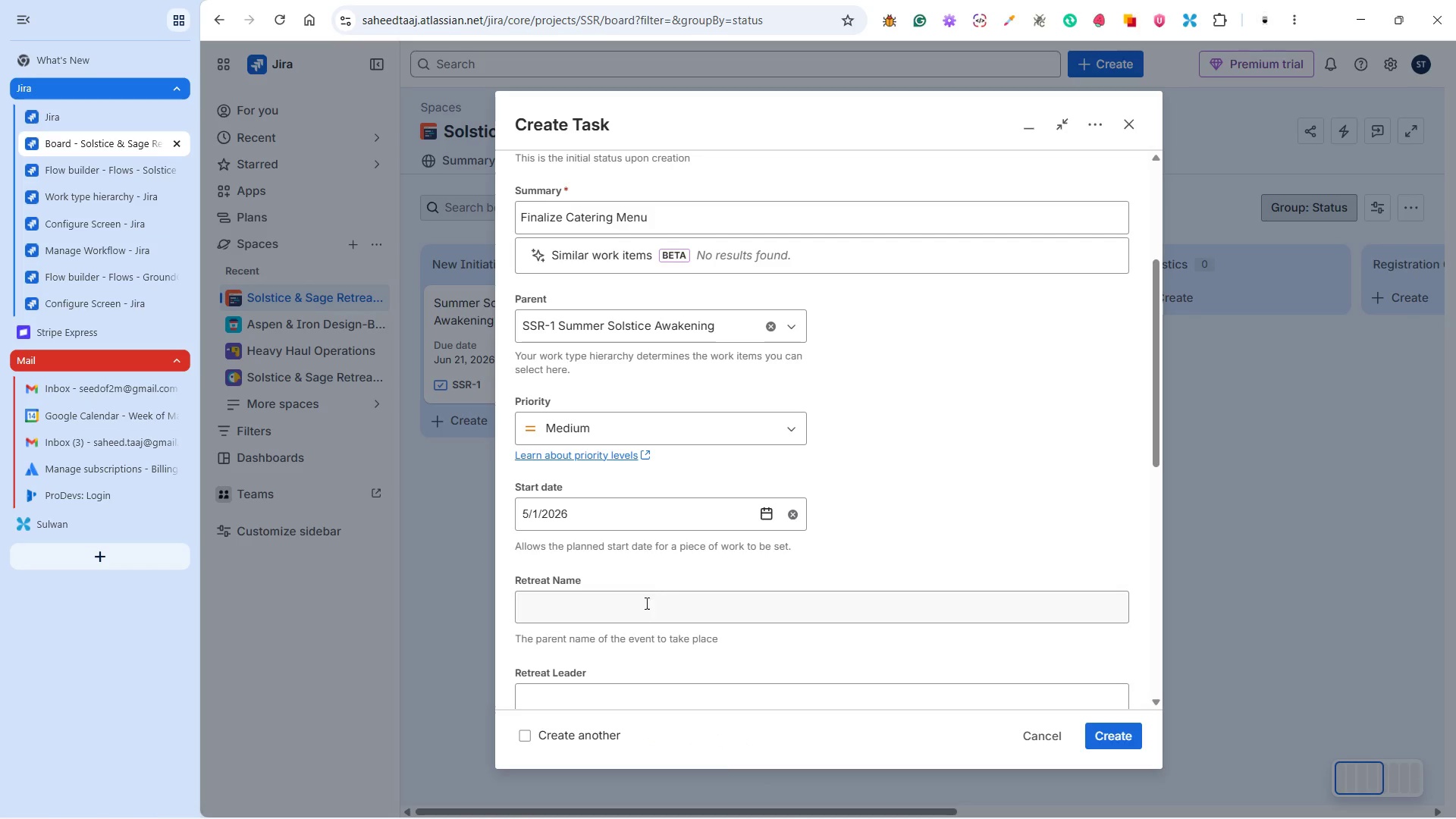 
left_click([609, 603])
 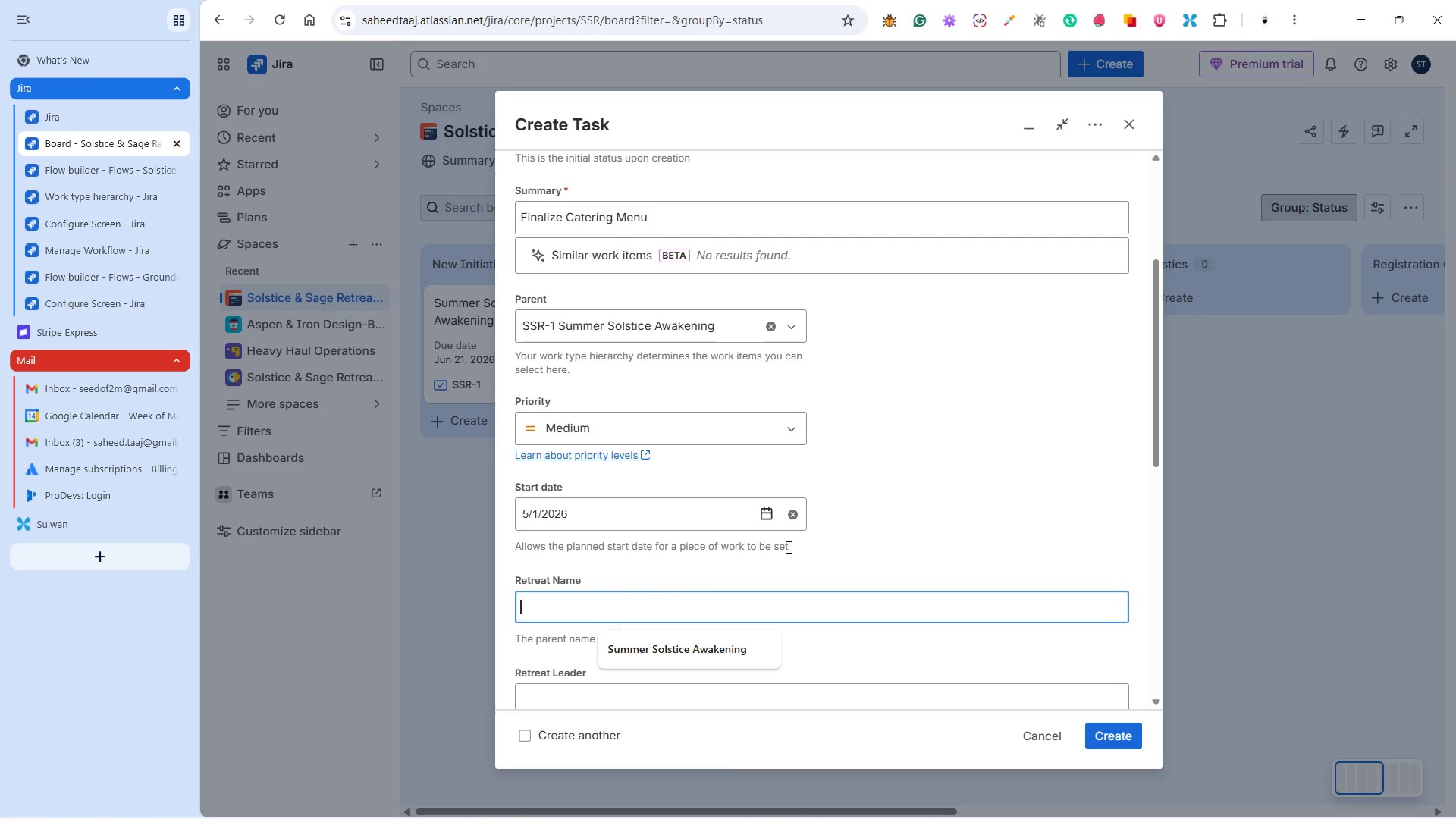 
scroll: coordinate [799, 544], scroll_direction: down, amount: 2.0
 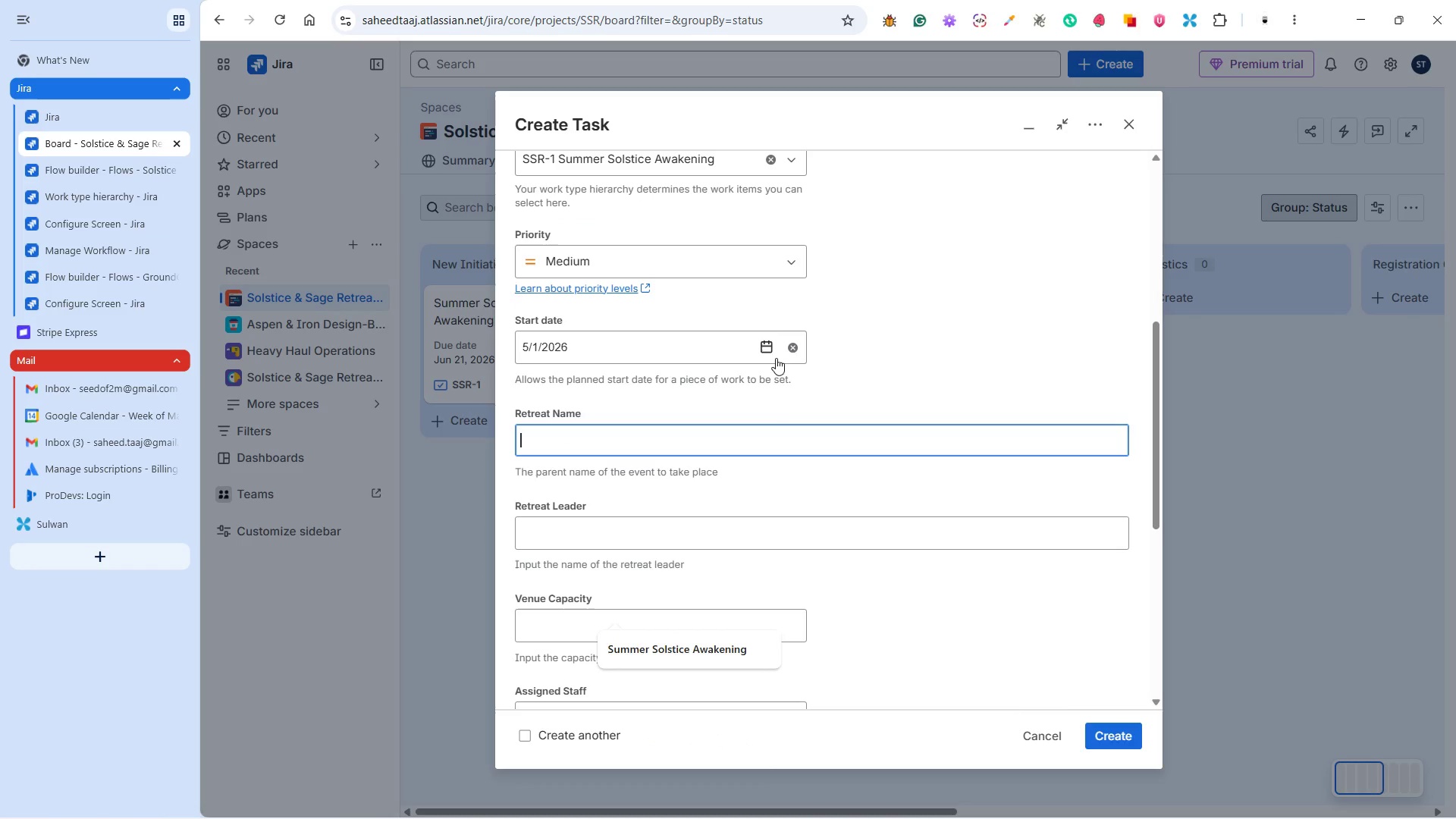 
left_click([792, 349])
 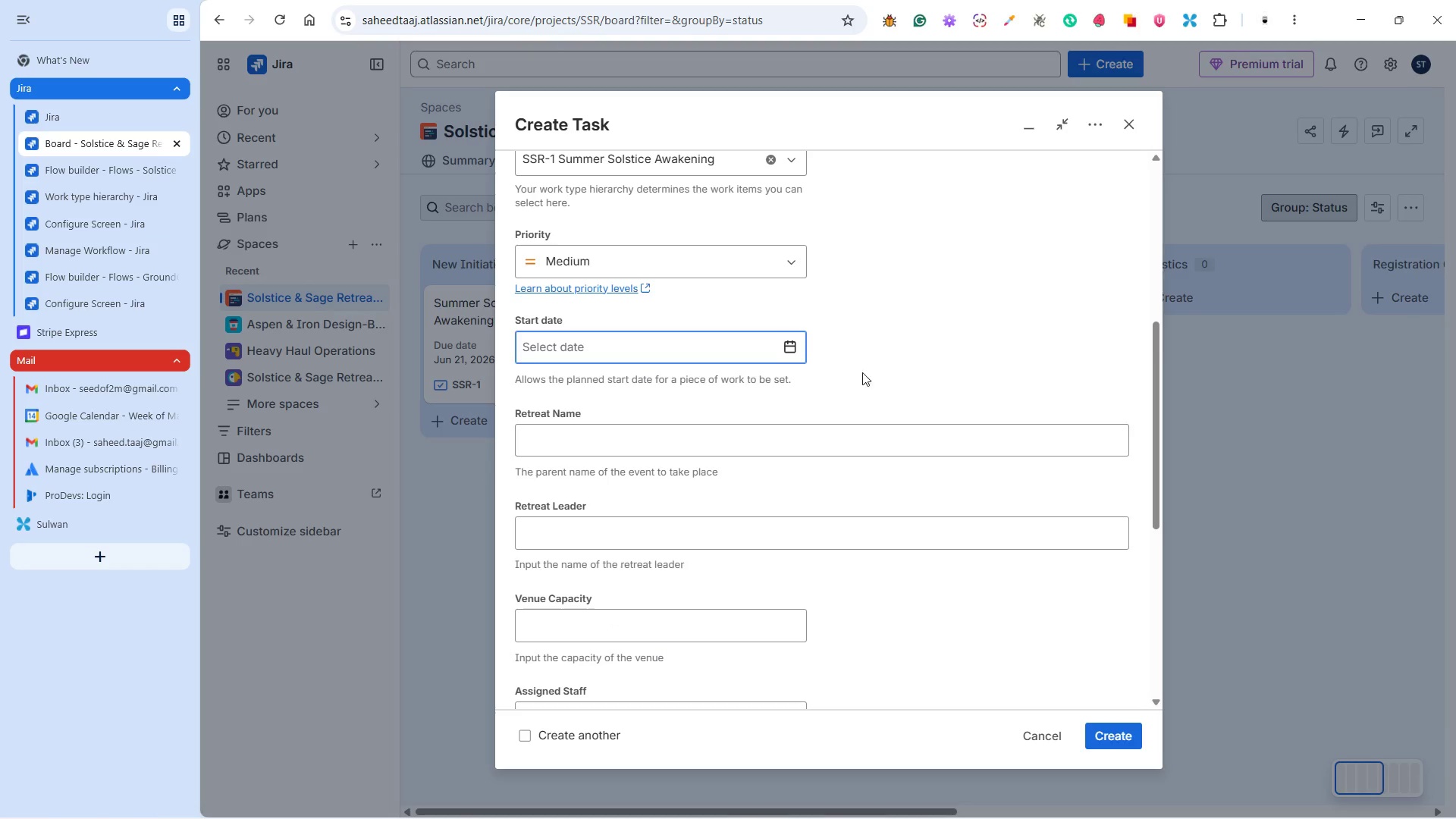 
left_click([871, 368])
 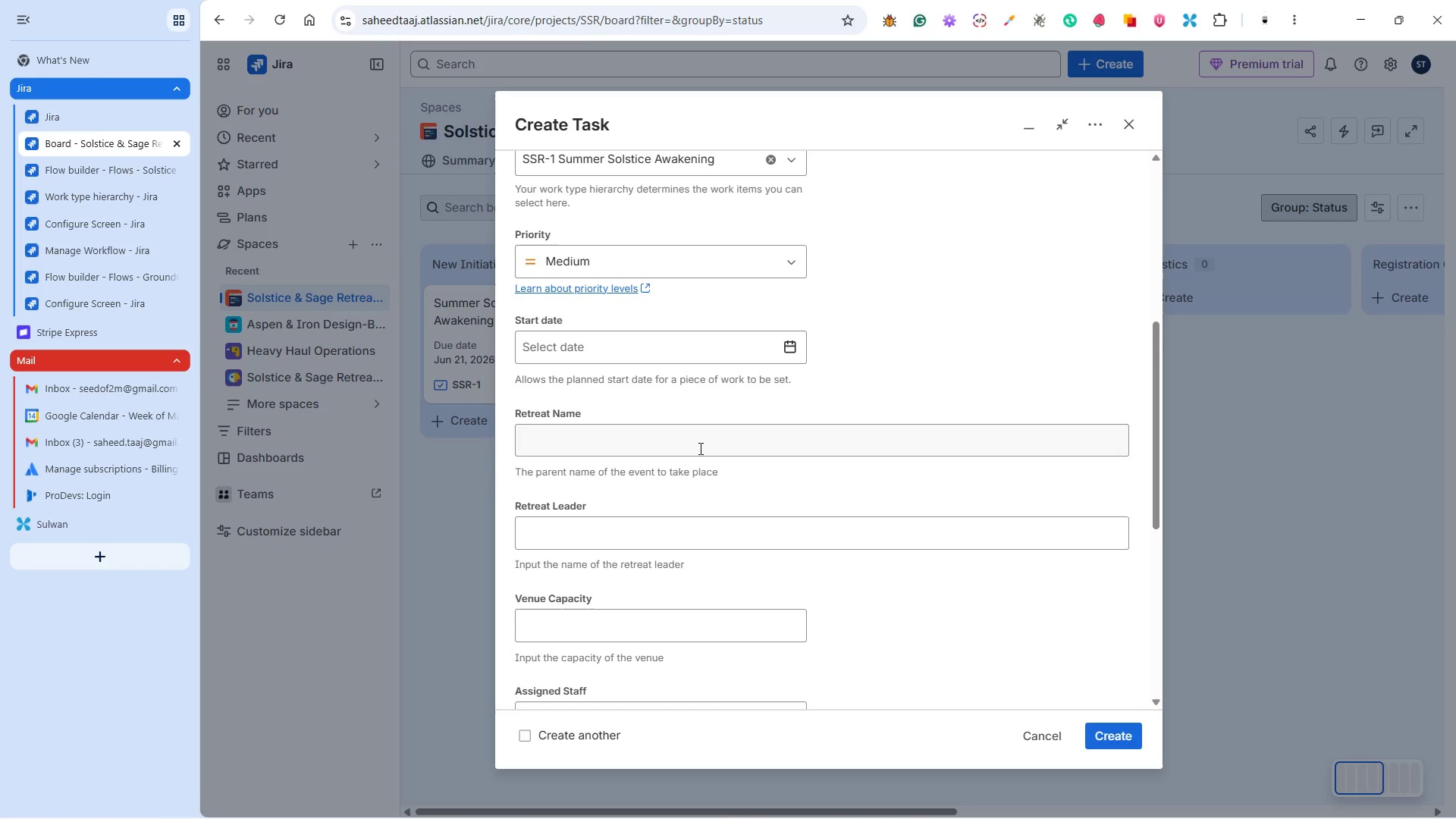 
left_click([694, 448])
 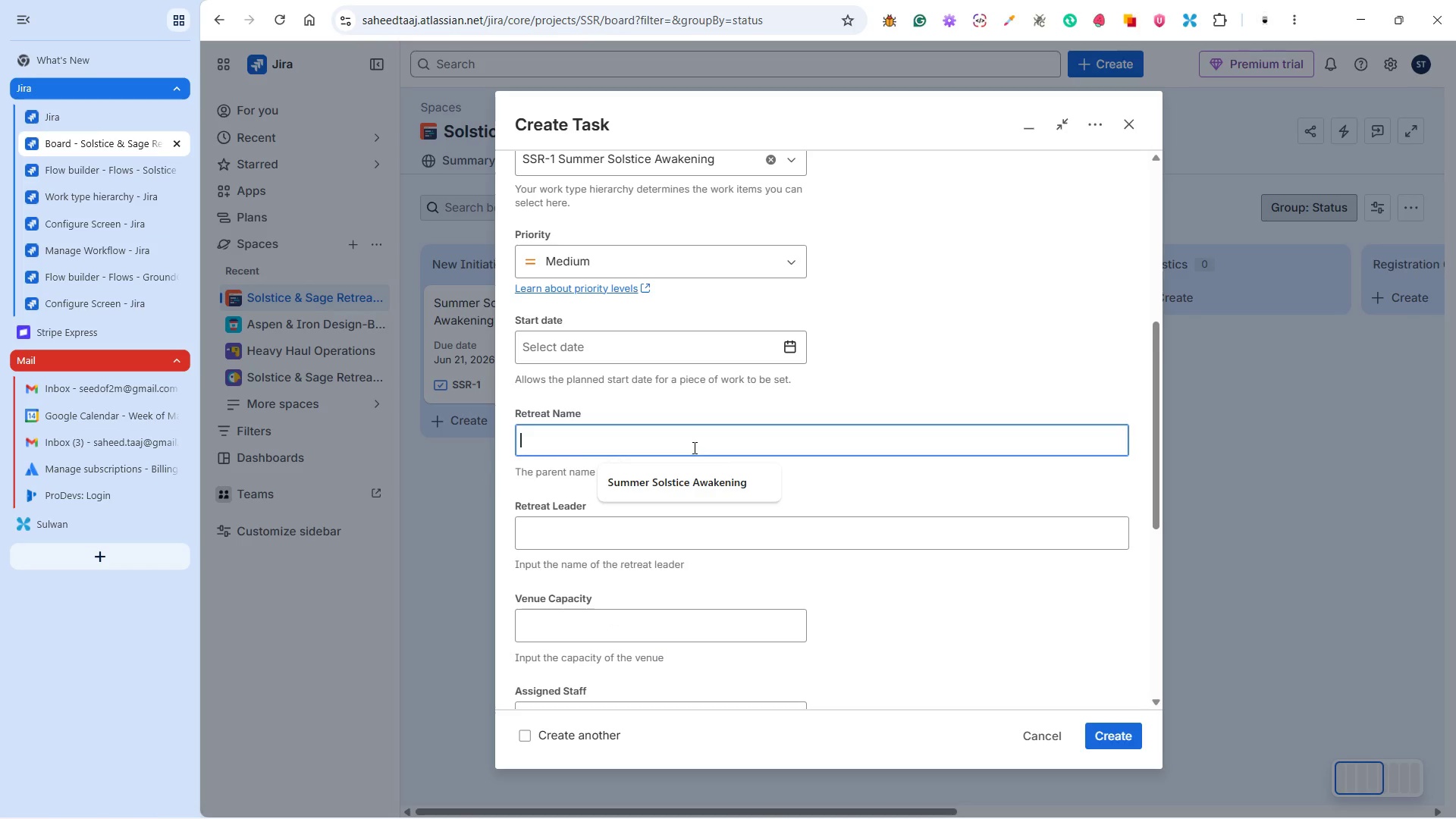 
key(Control+V)
 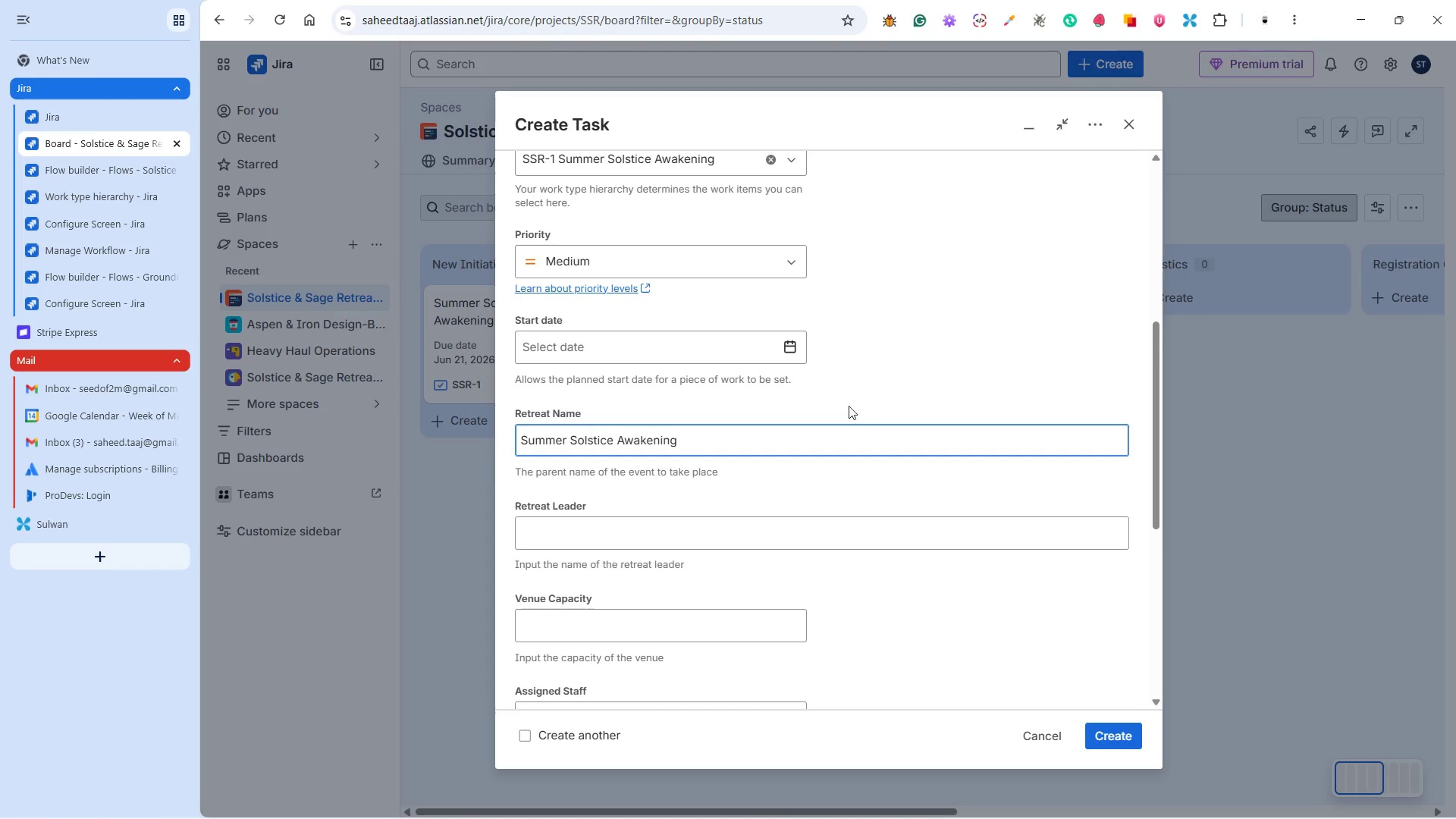 
left_click([855, 401])
 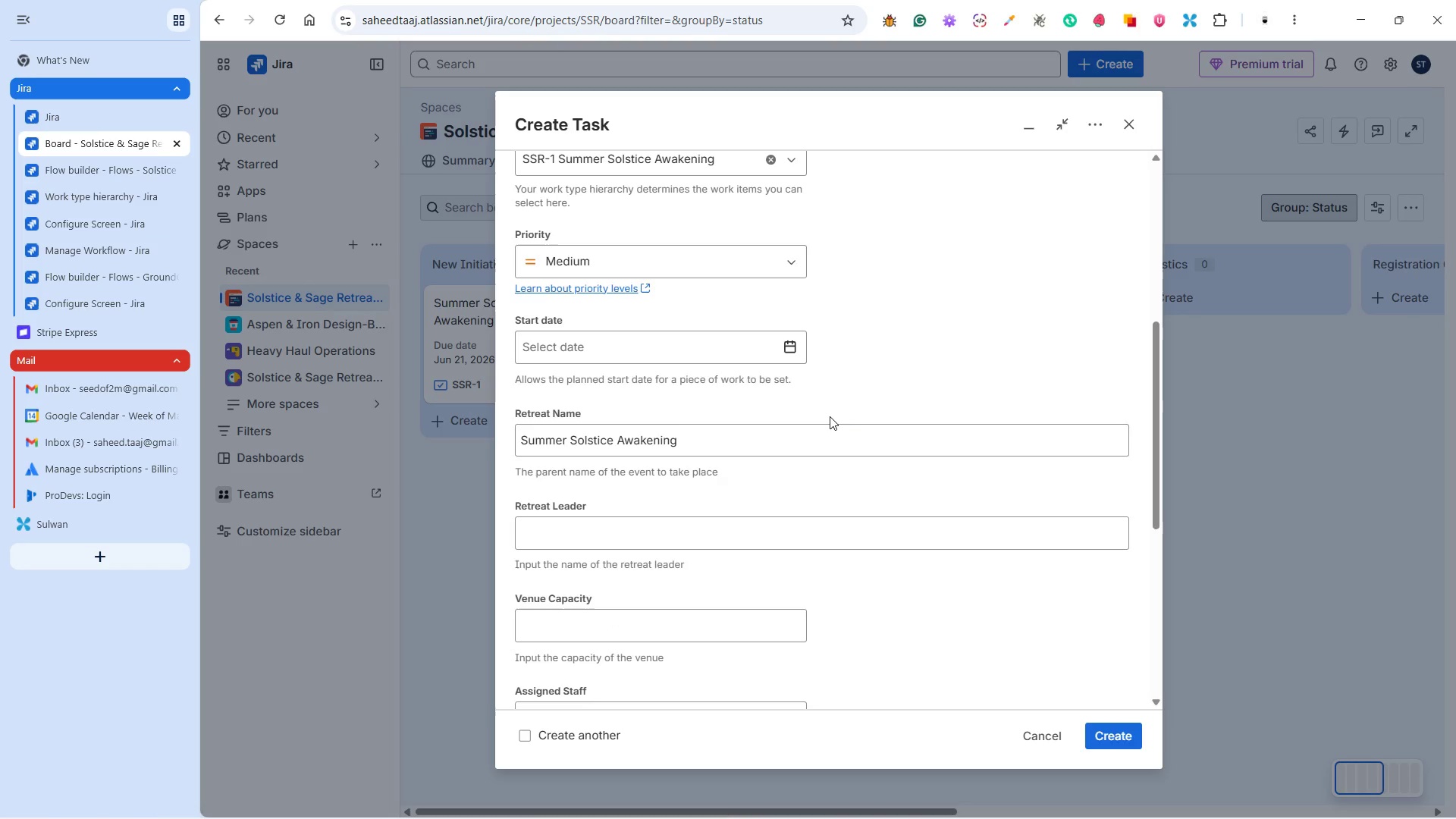 
scroll: coordinate [829, 417], scroll_direction: up, amount: 1.0
 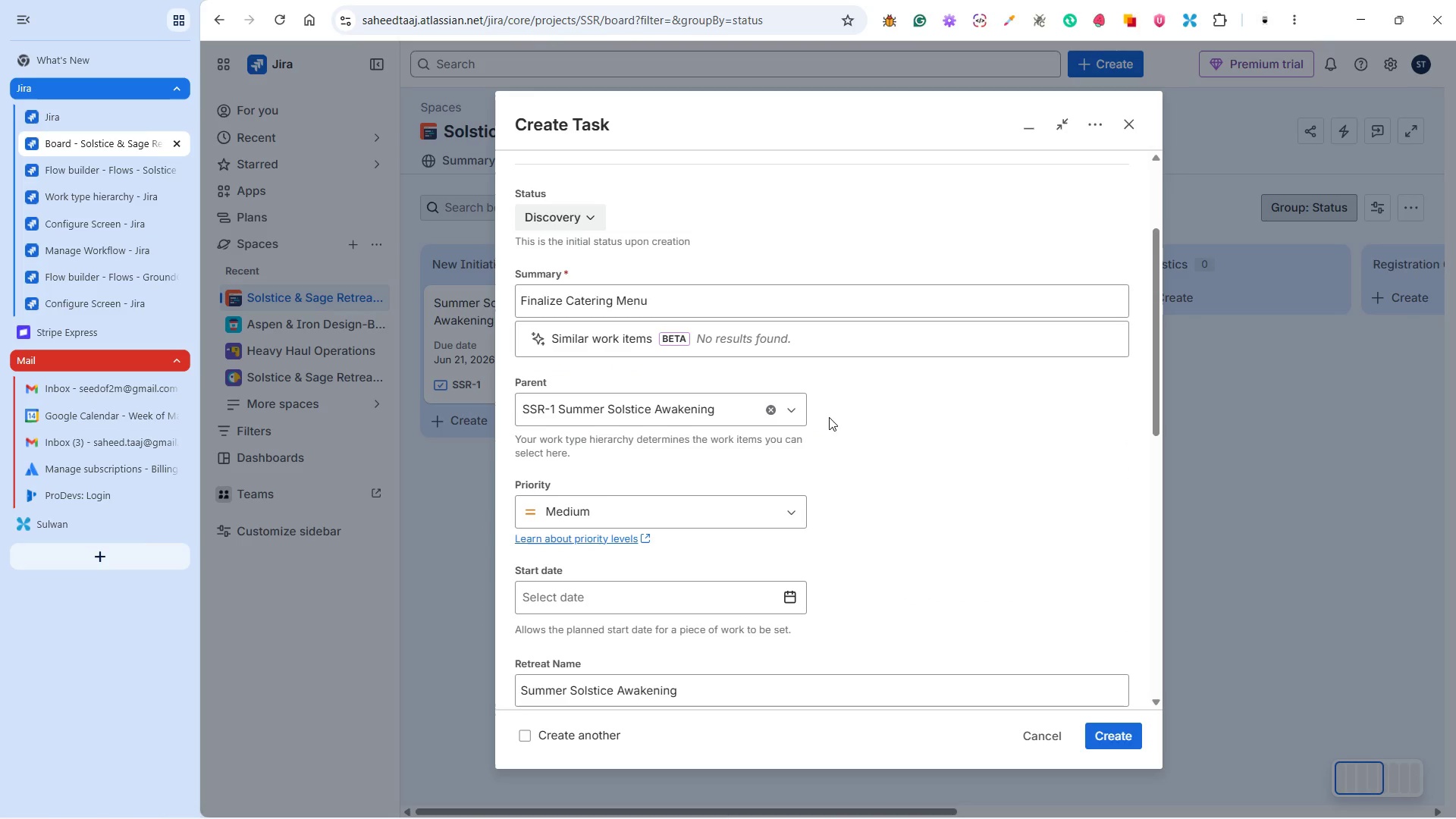 
scroll: coordinate [830, 417], scroll_direction: down, amount: 5.0
 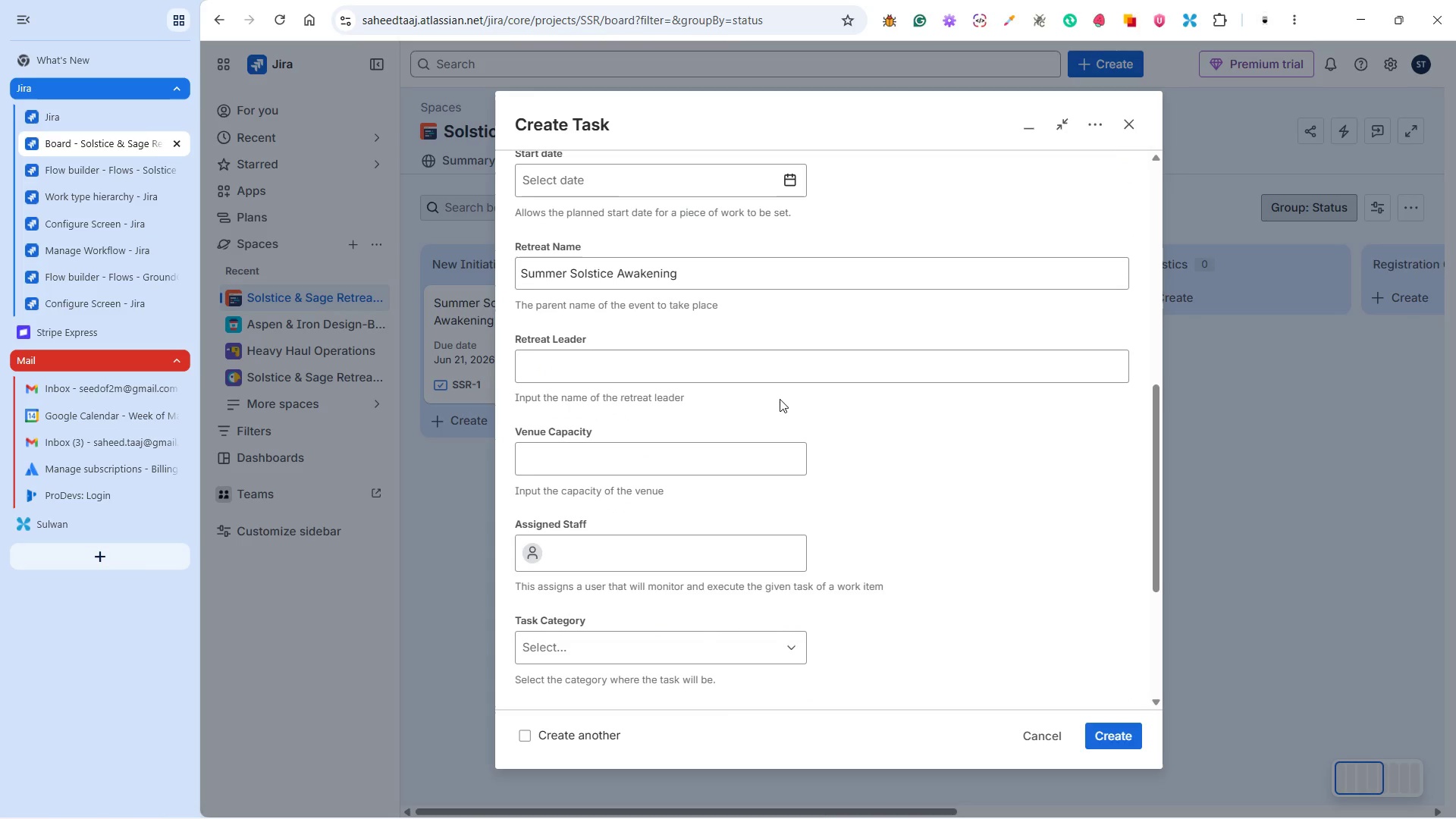 
key(Alt+Tab)
 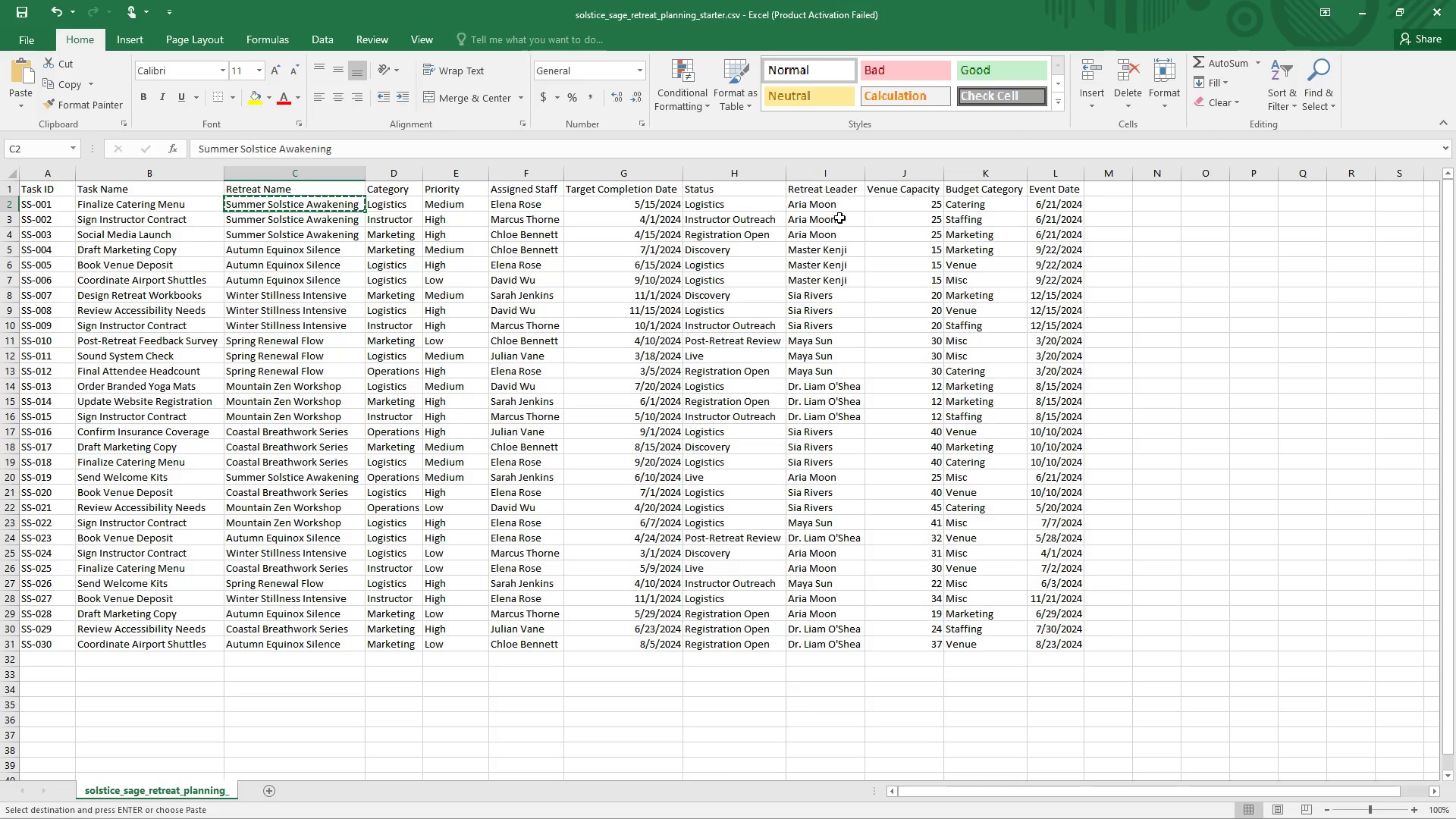 
left_click([836, 206])
 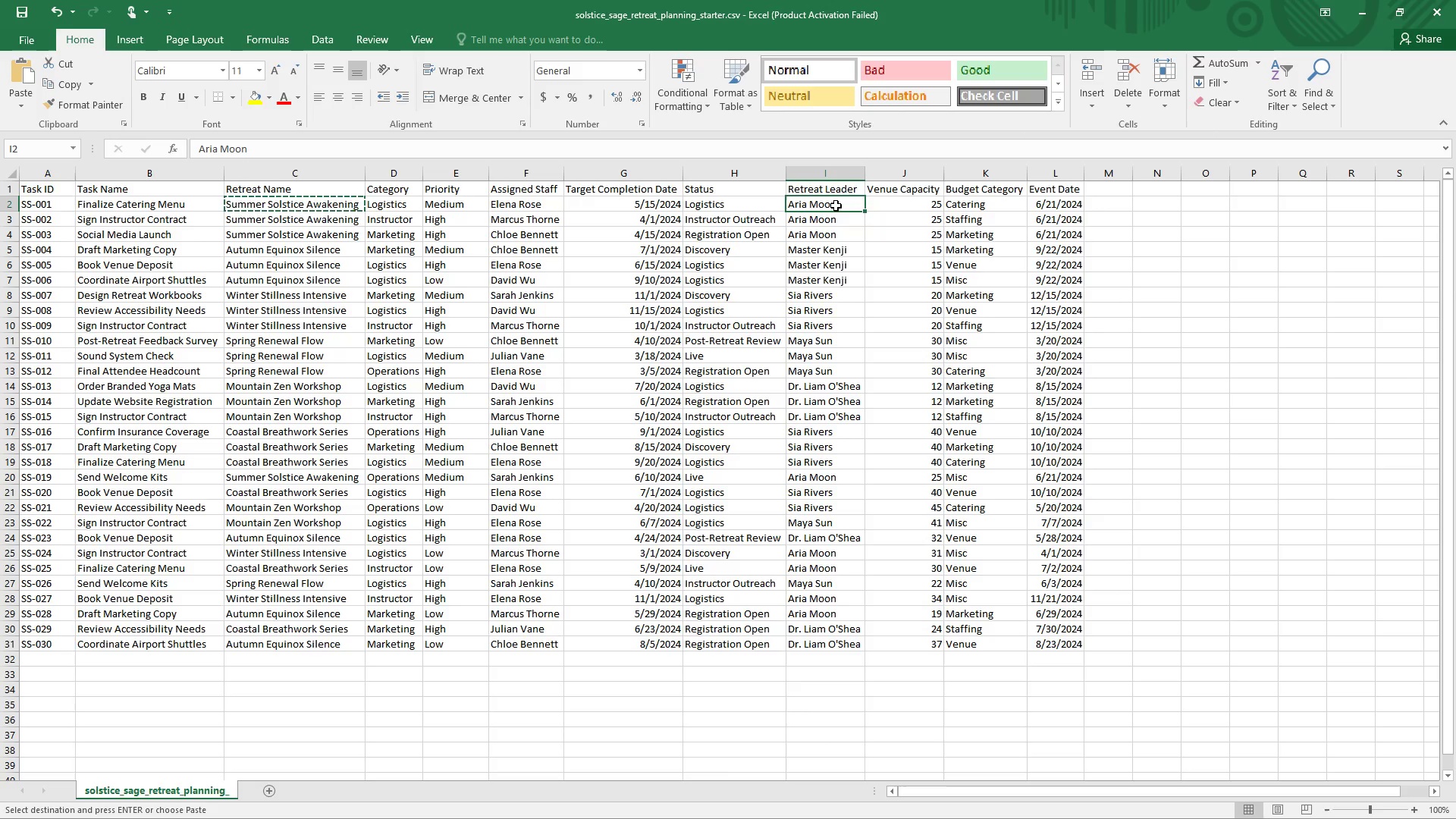 
key(Control+C)
 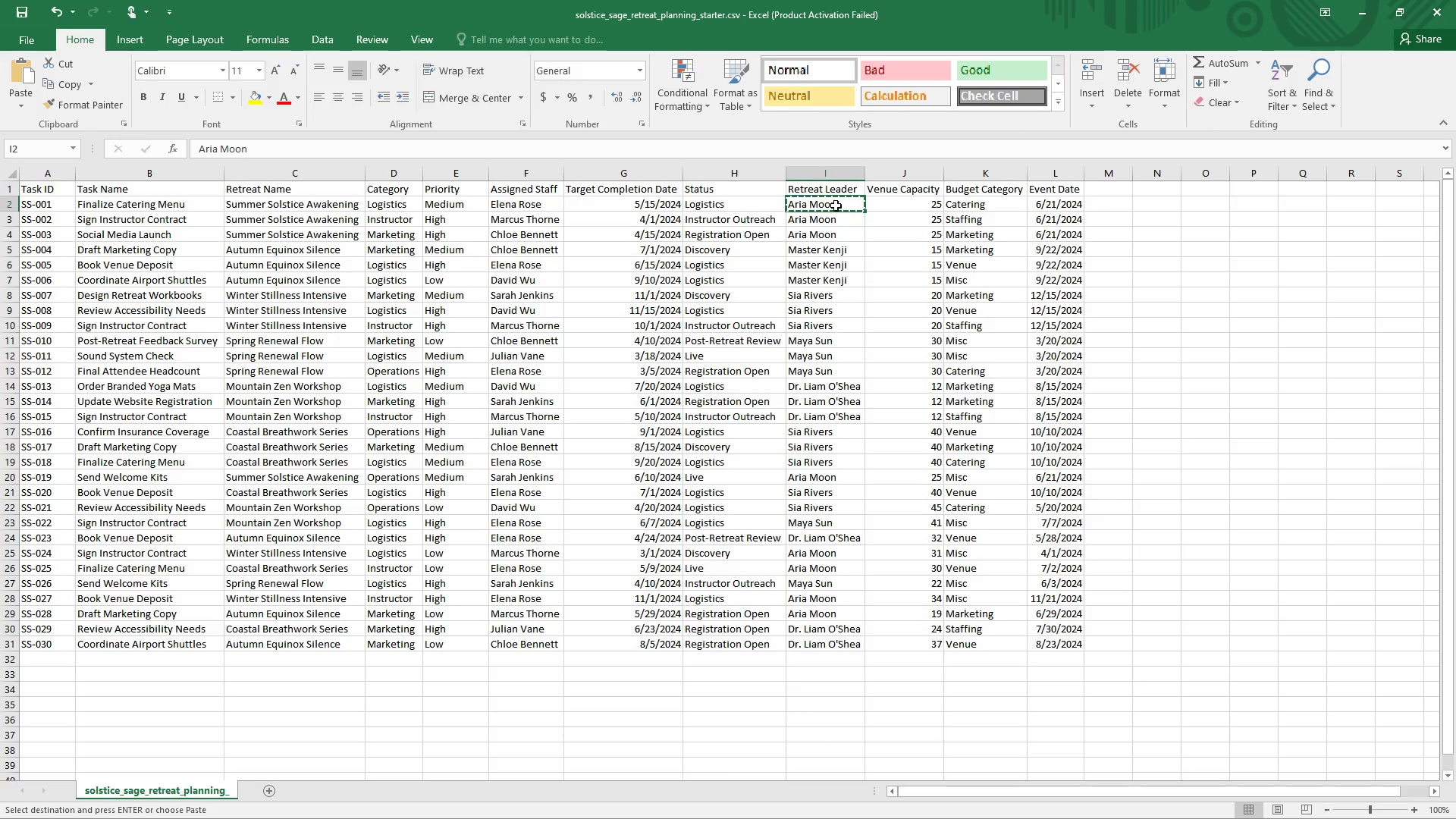 
key(Alt+Tab)
 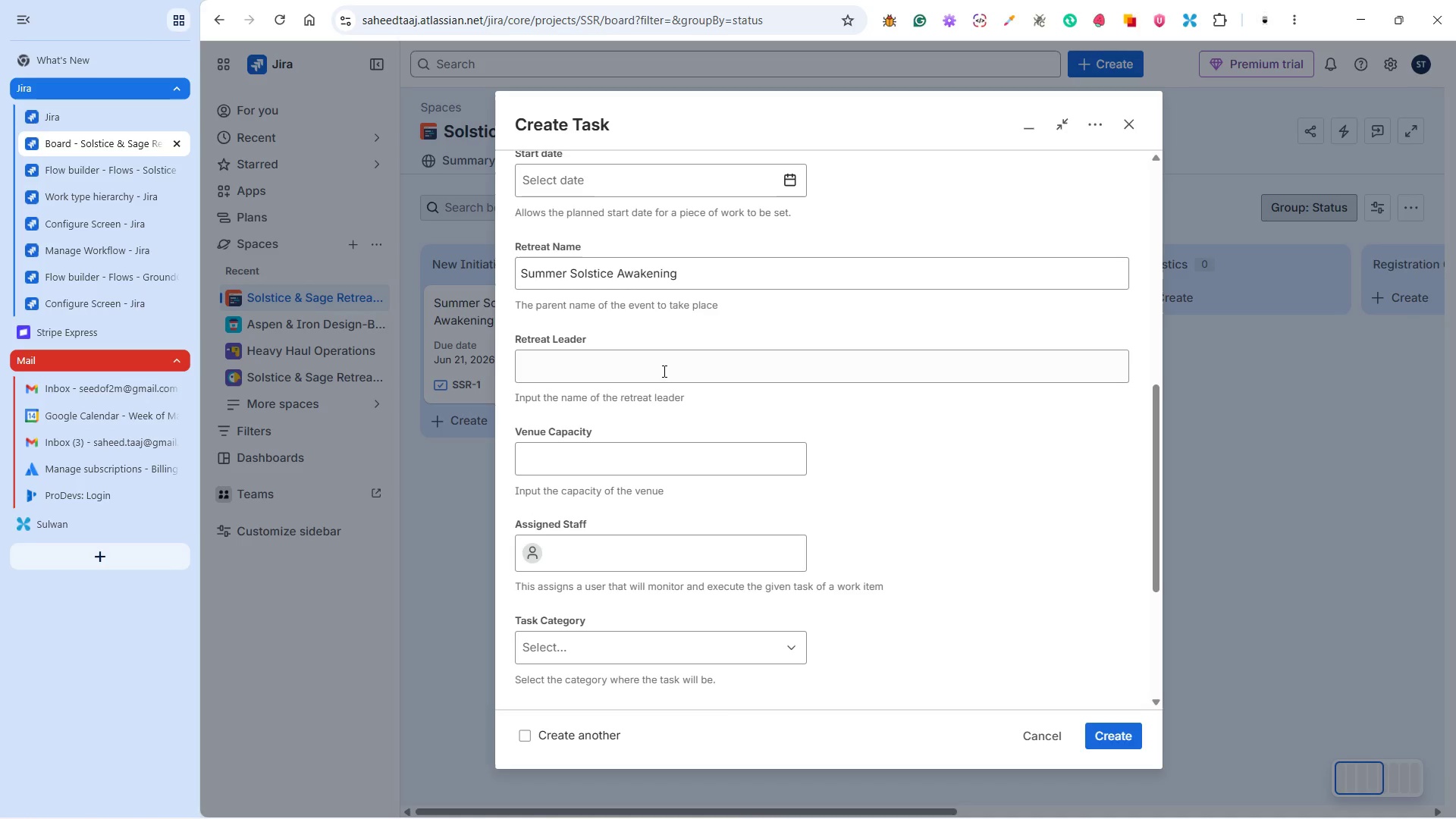 
left_click([656, 367])
 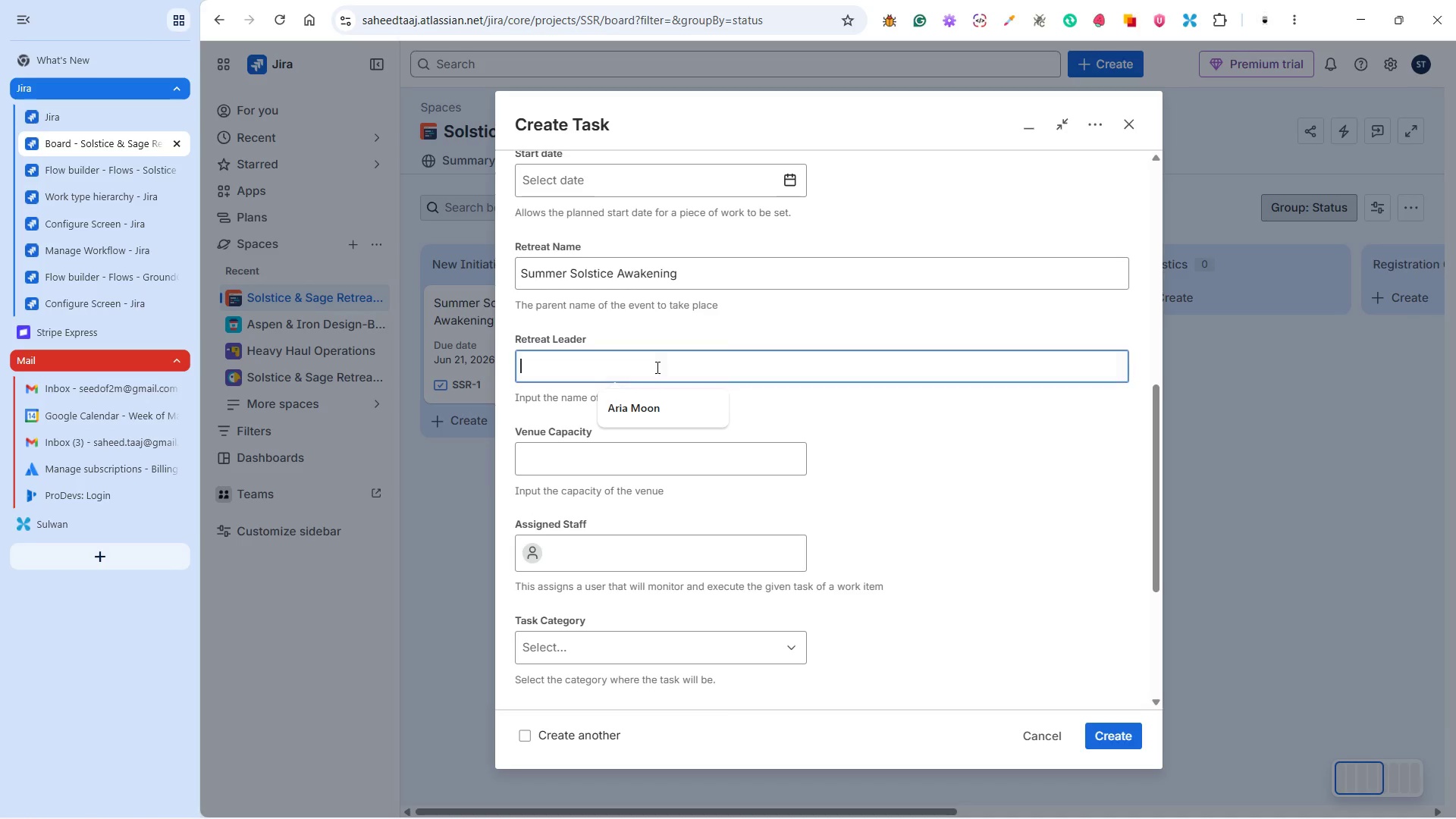 
key(Control+V)
 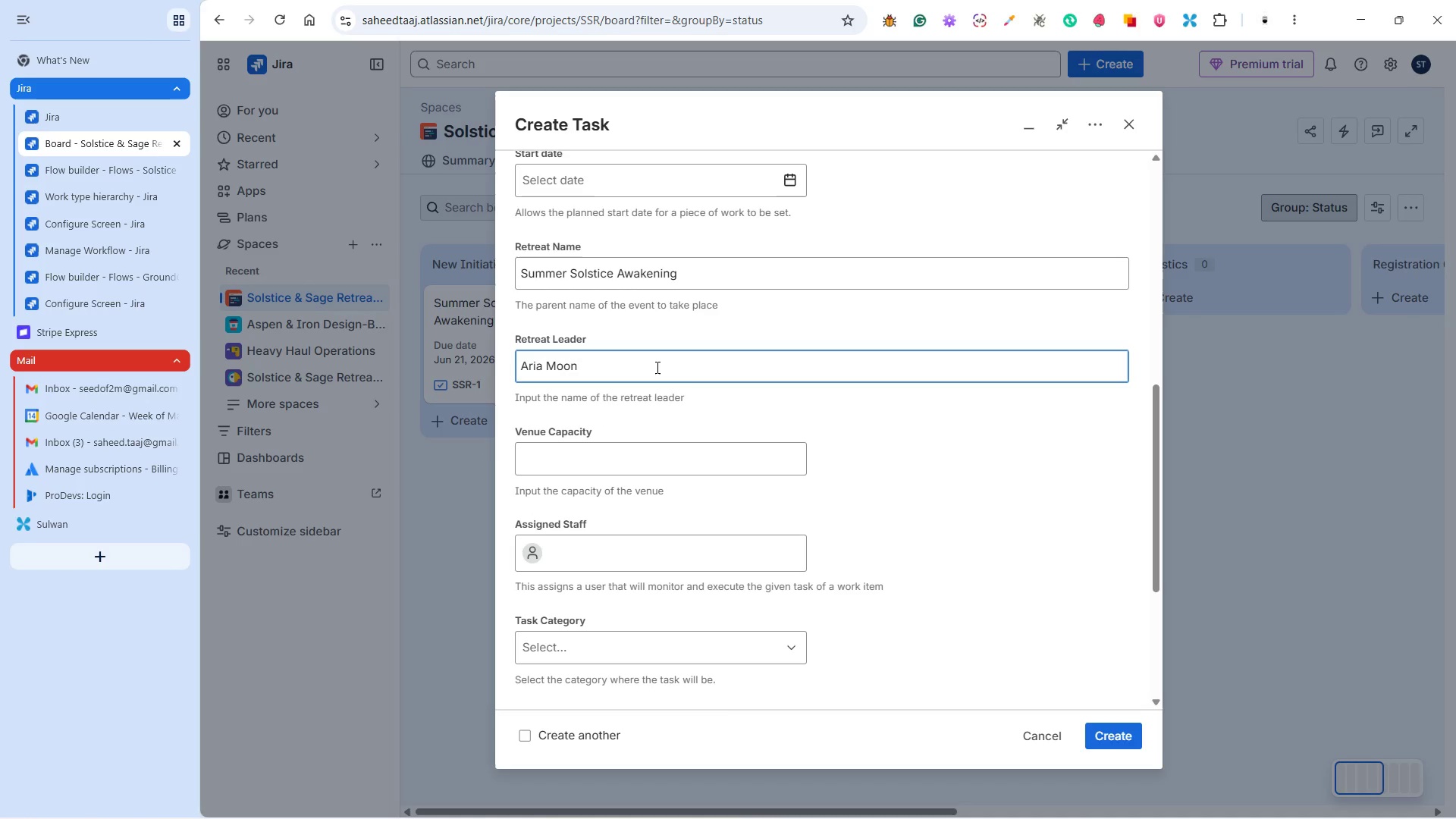 
key(Alt+Tab)
 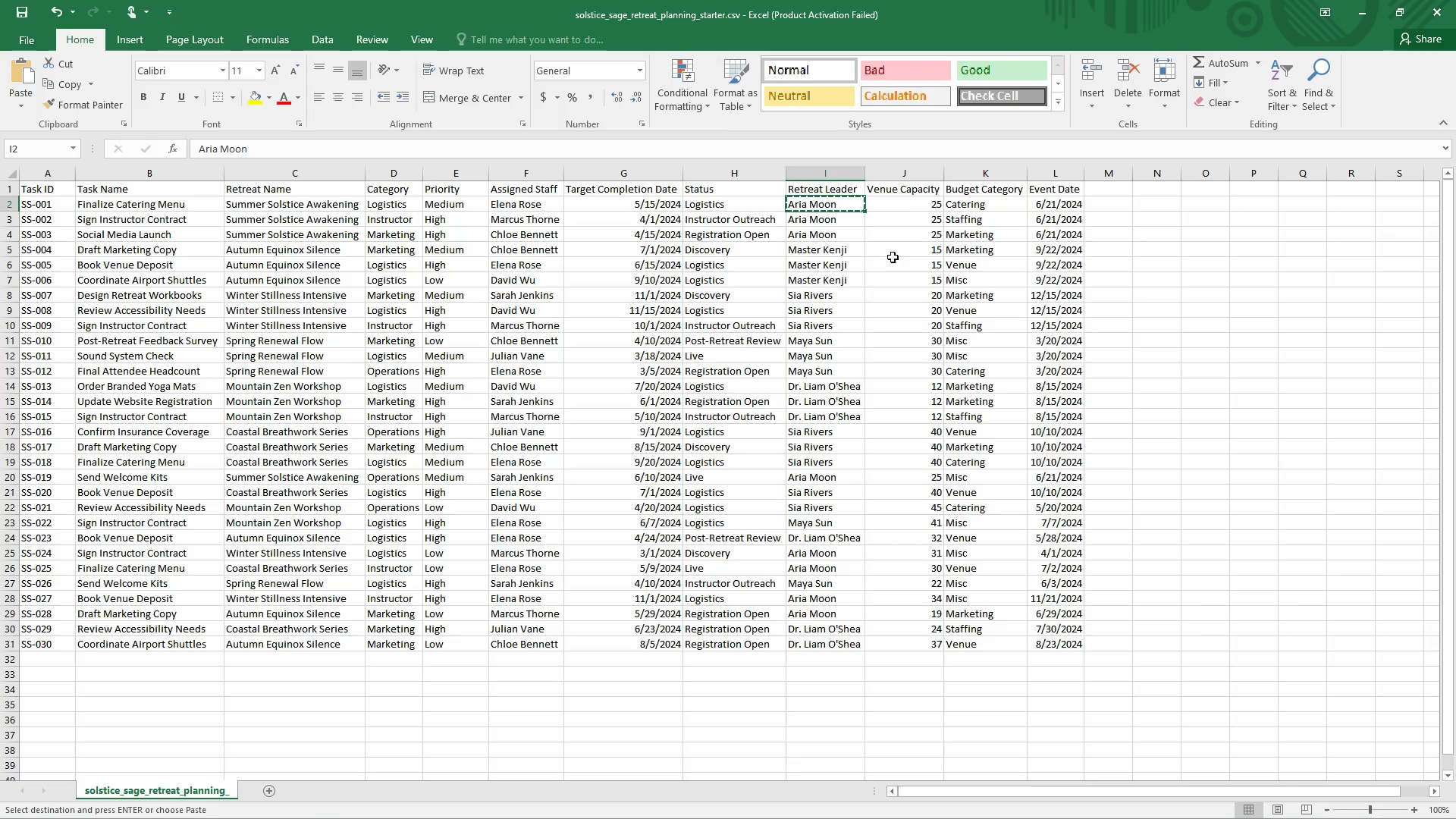 
key(Alt+AltLeft)
 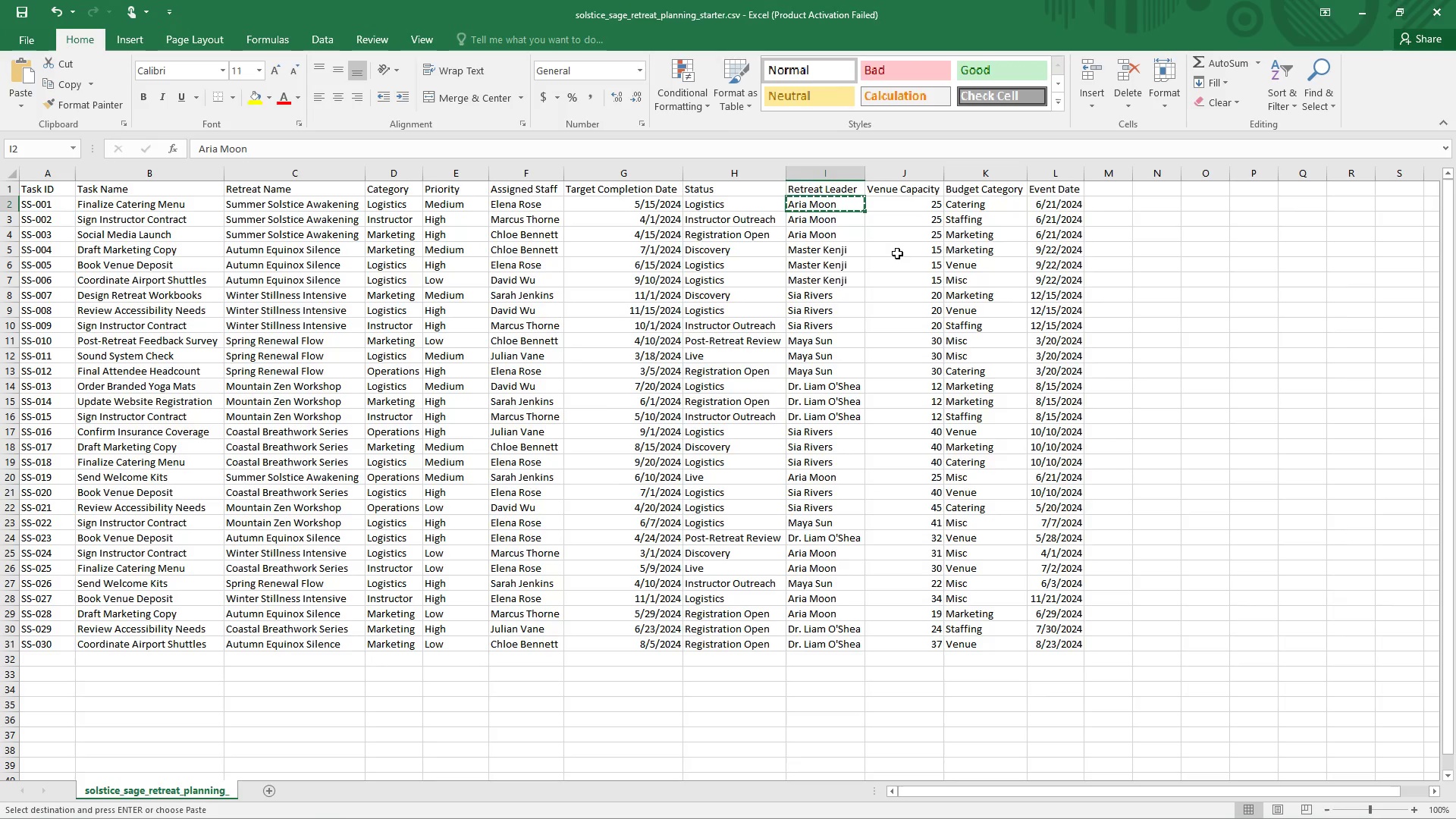 
key(Alt+Tab)
 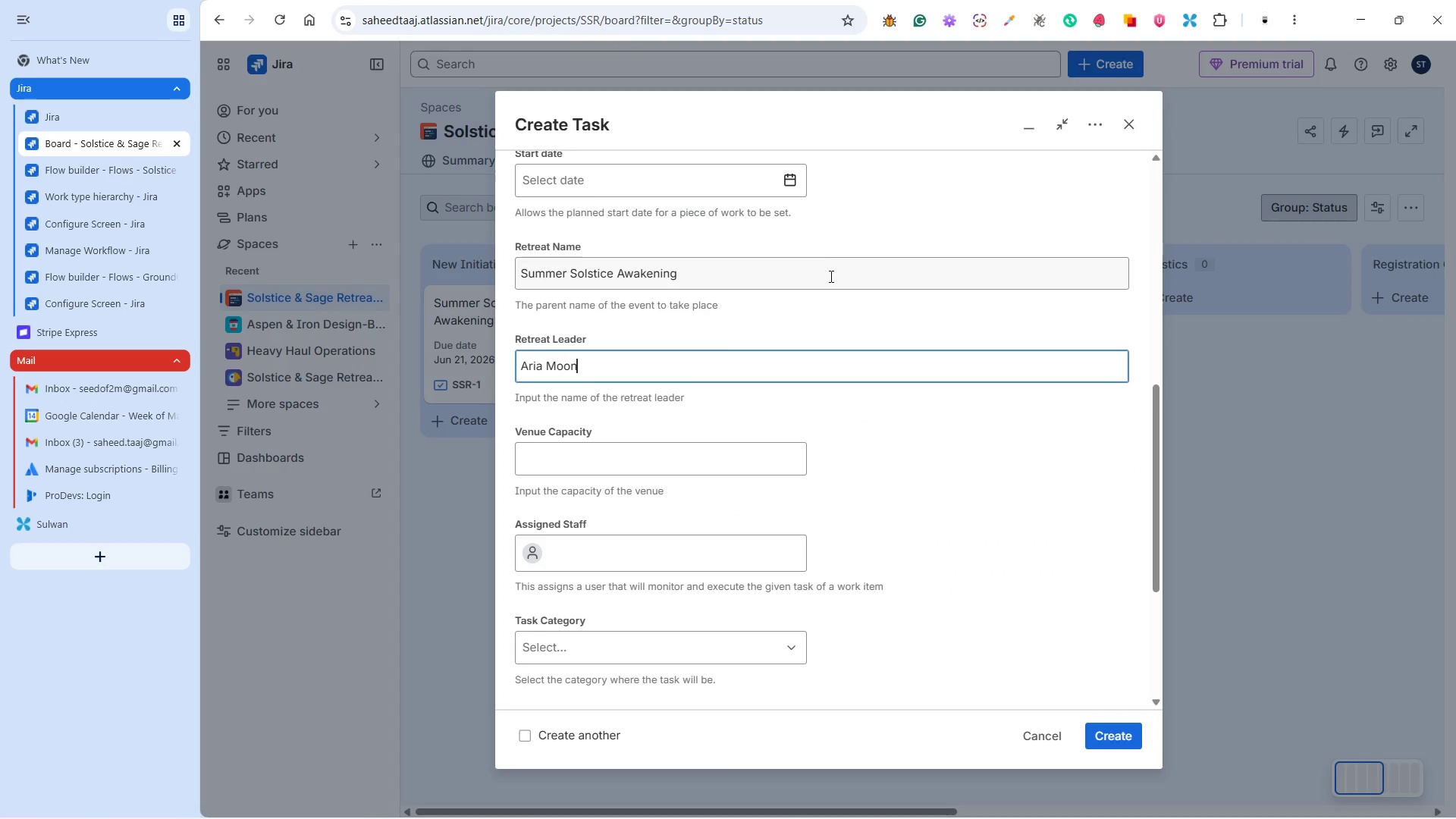 
hold_key(key=AltLeft, duration=0.33)
 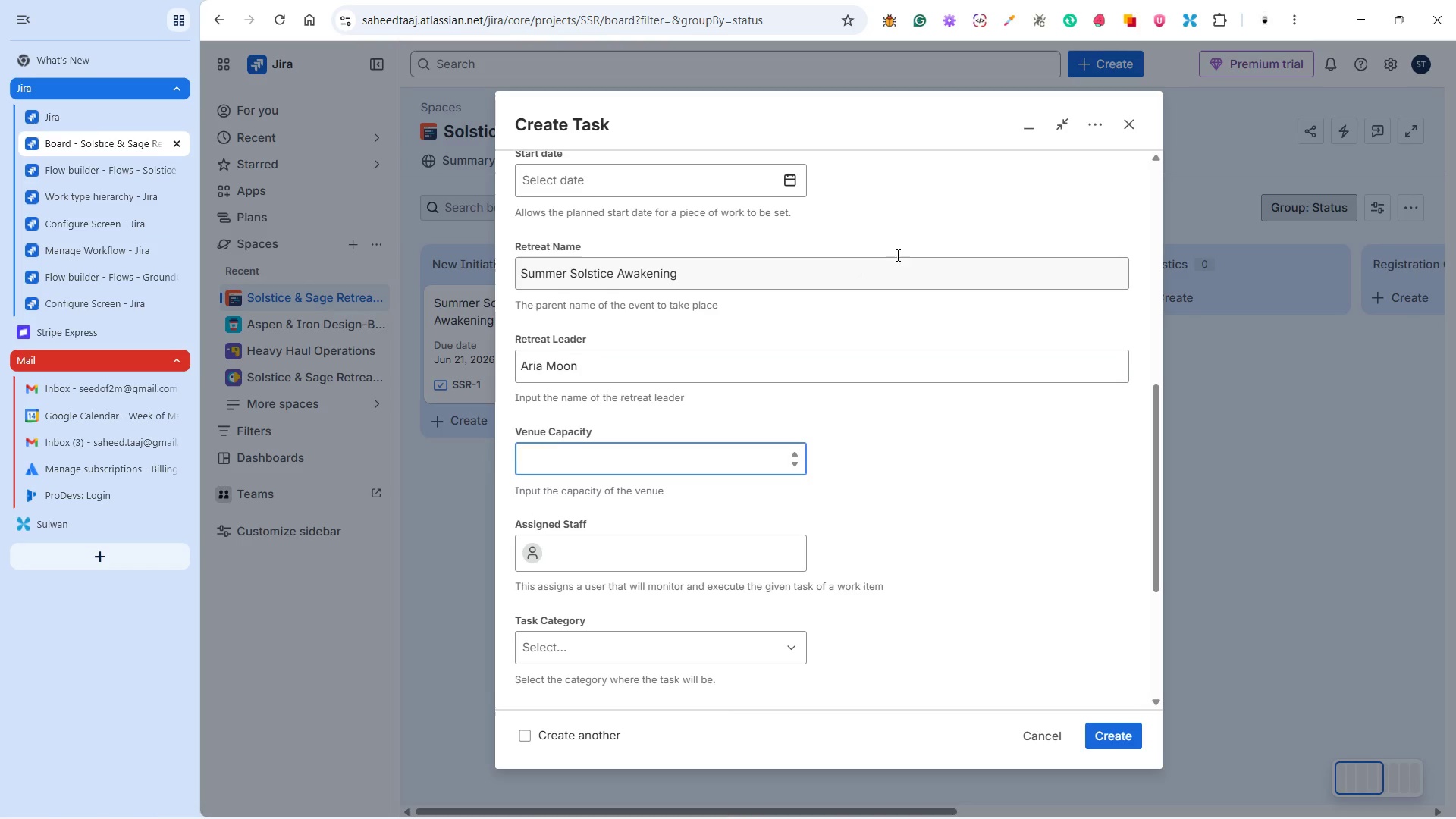 
key(Tab)
 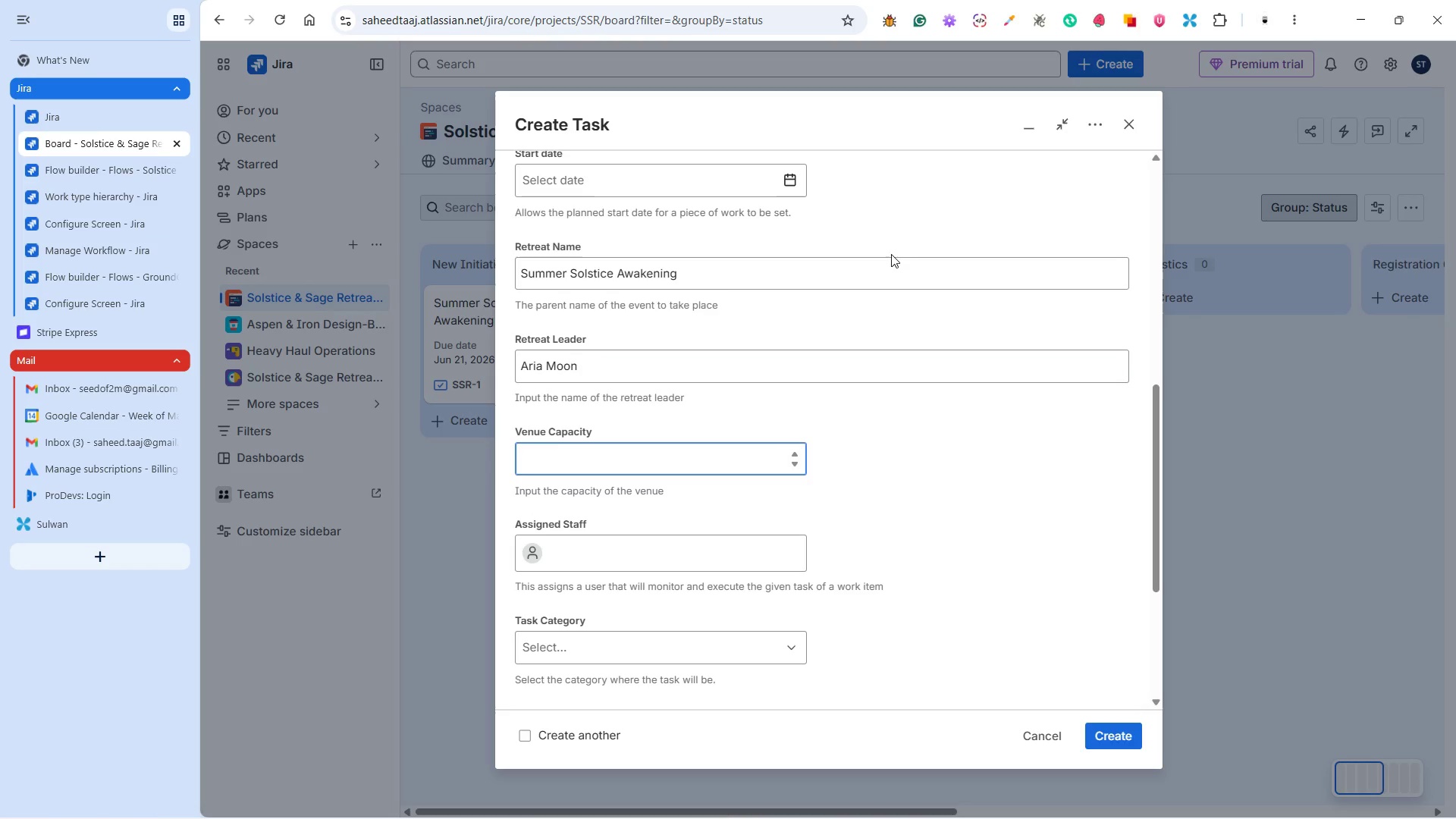 
type(25)
key(Tab)
 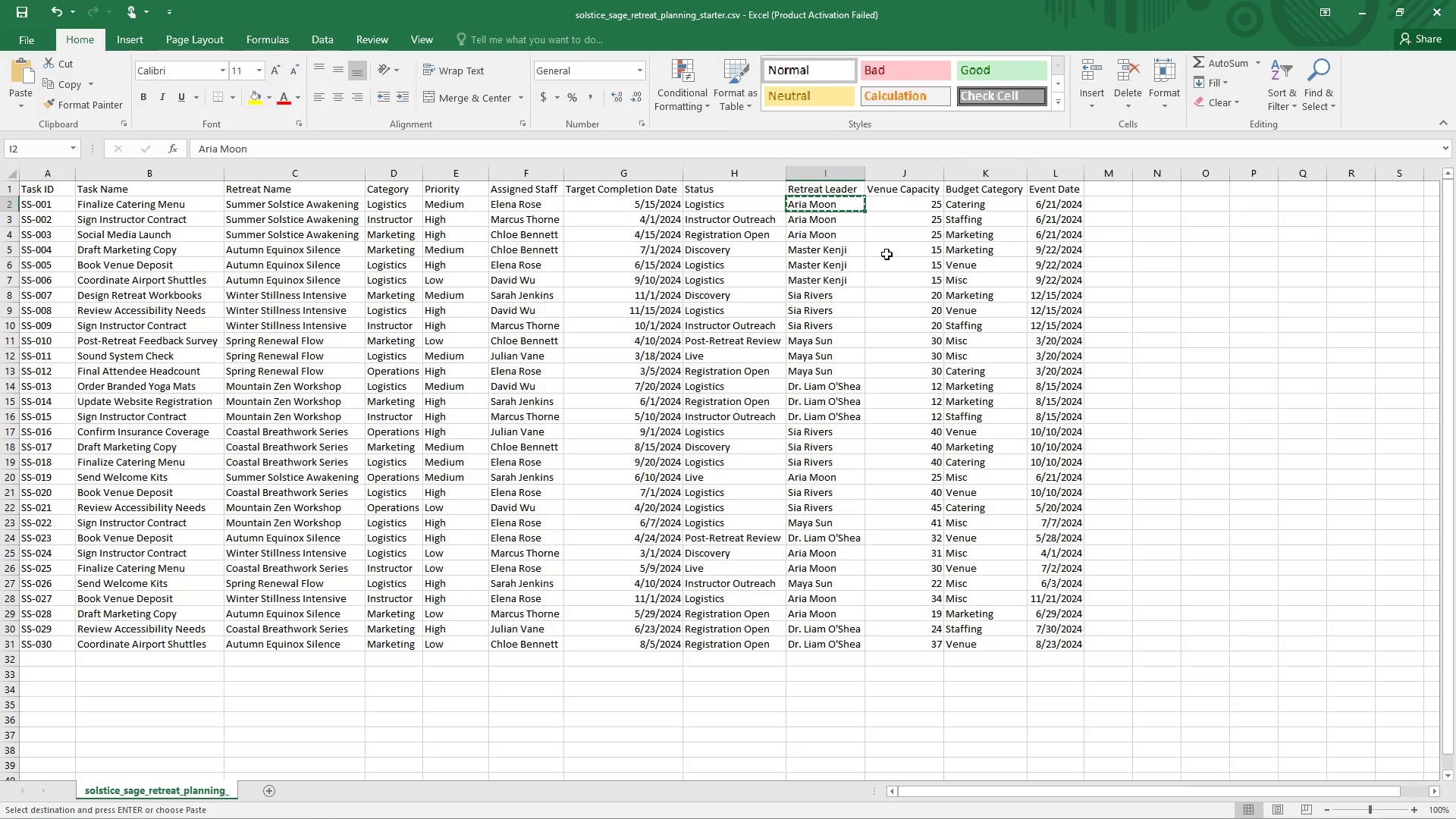 
hold_key(key=AltLeft, duration=0.39)
 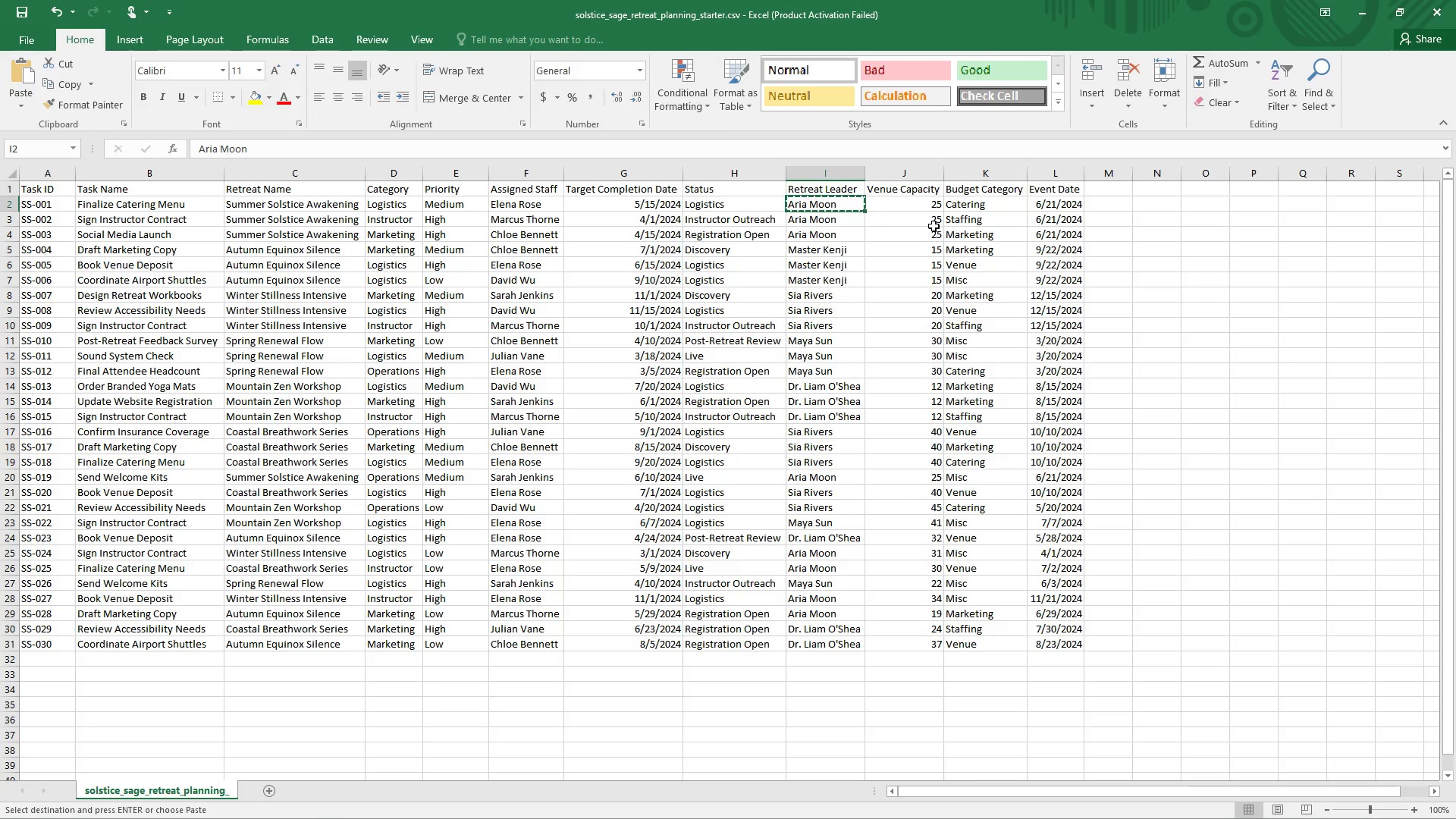 
key(Alt+Tab)
 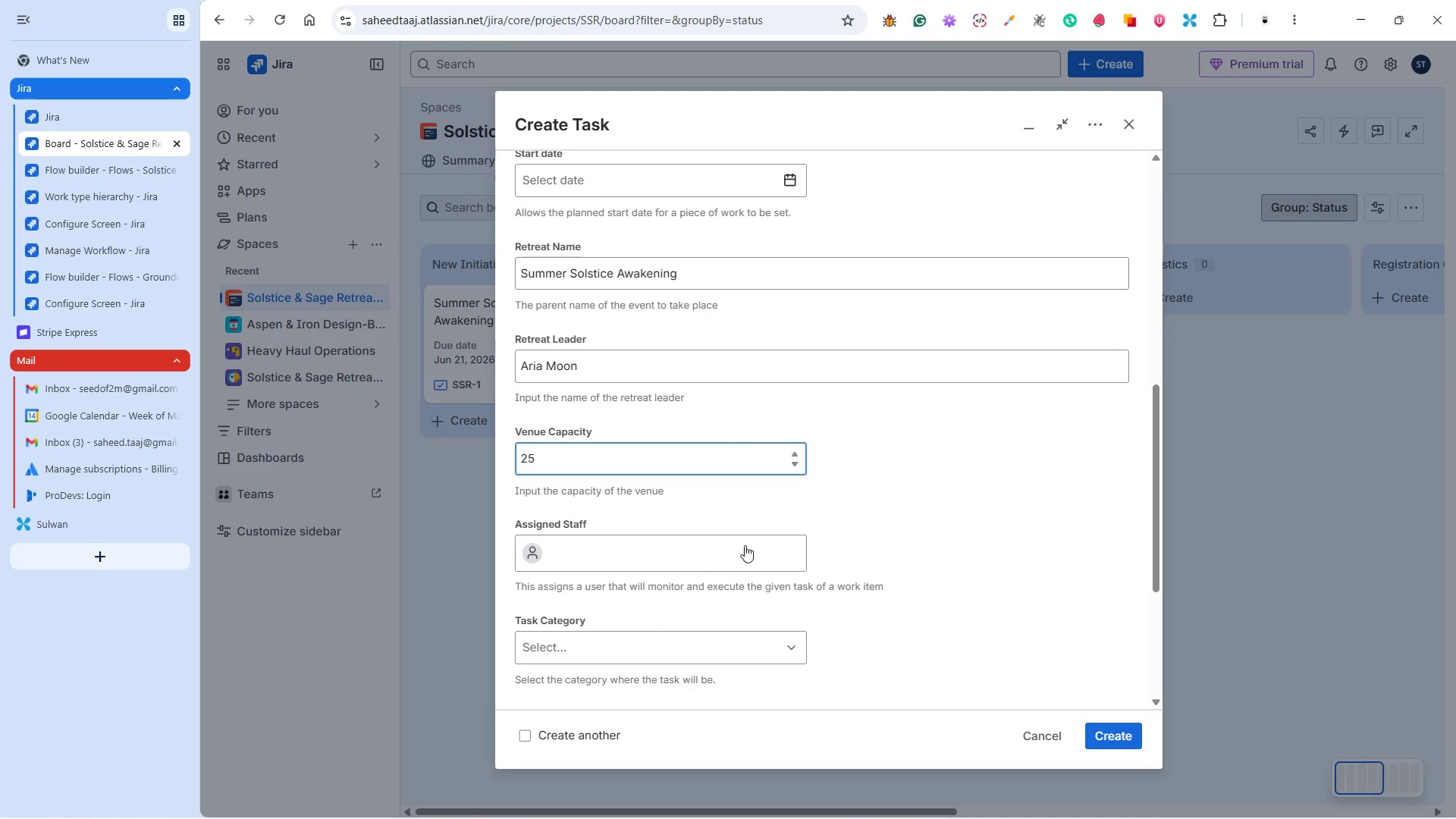 
key(Alt+Tab)
 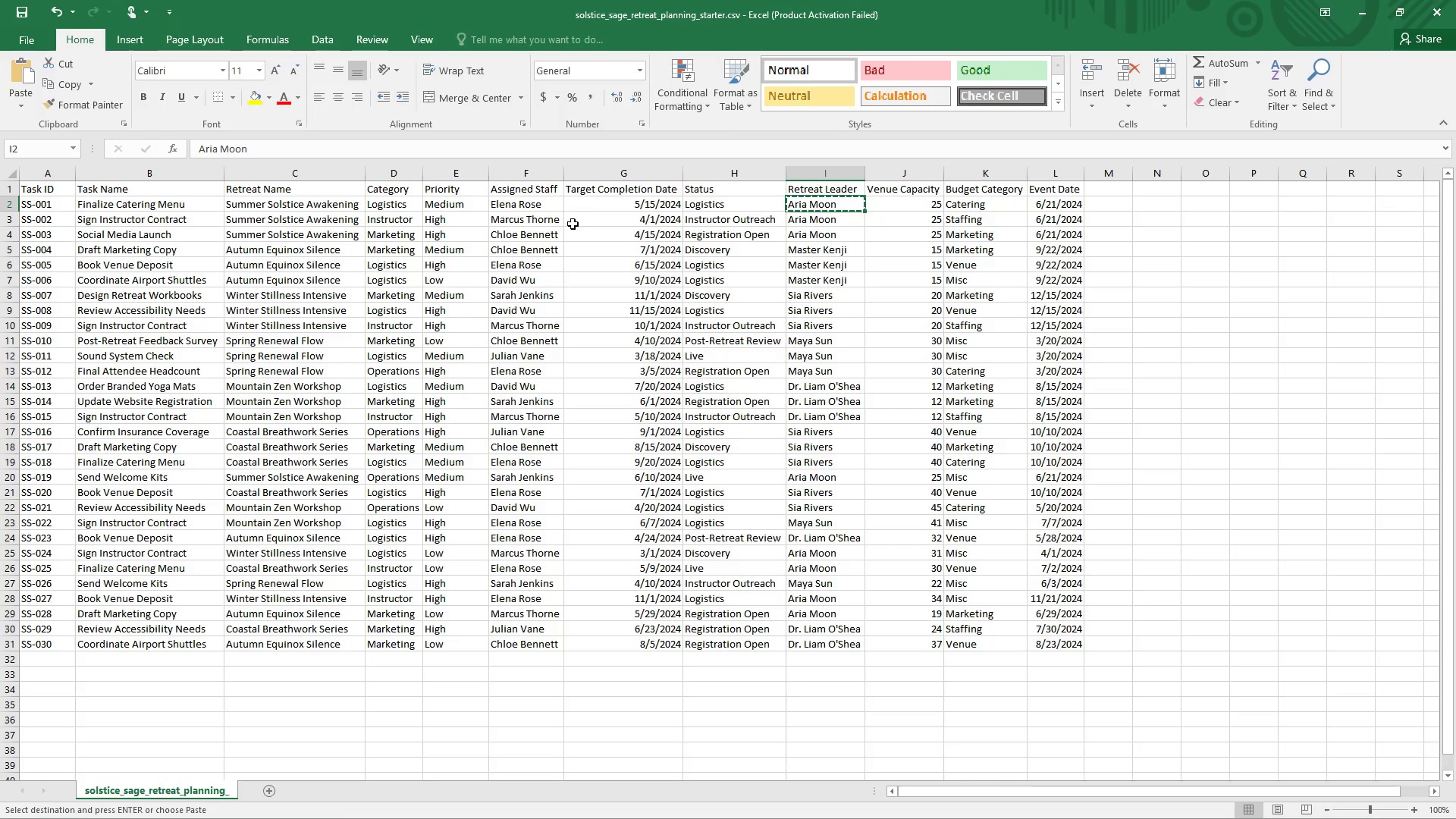 
key(Alt+AltLeft)
 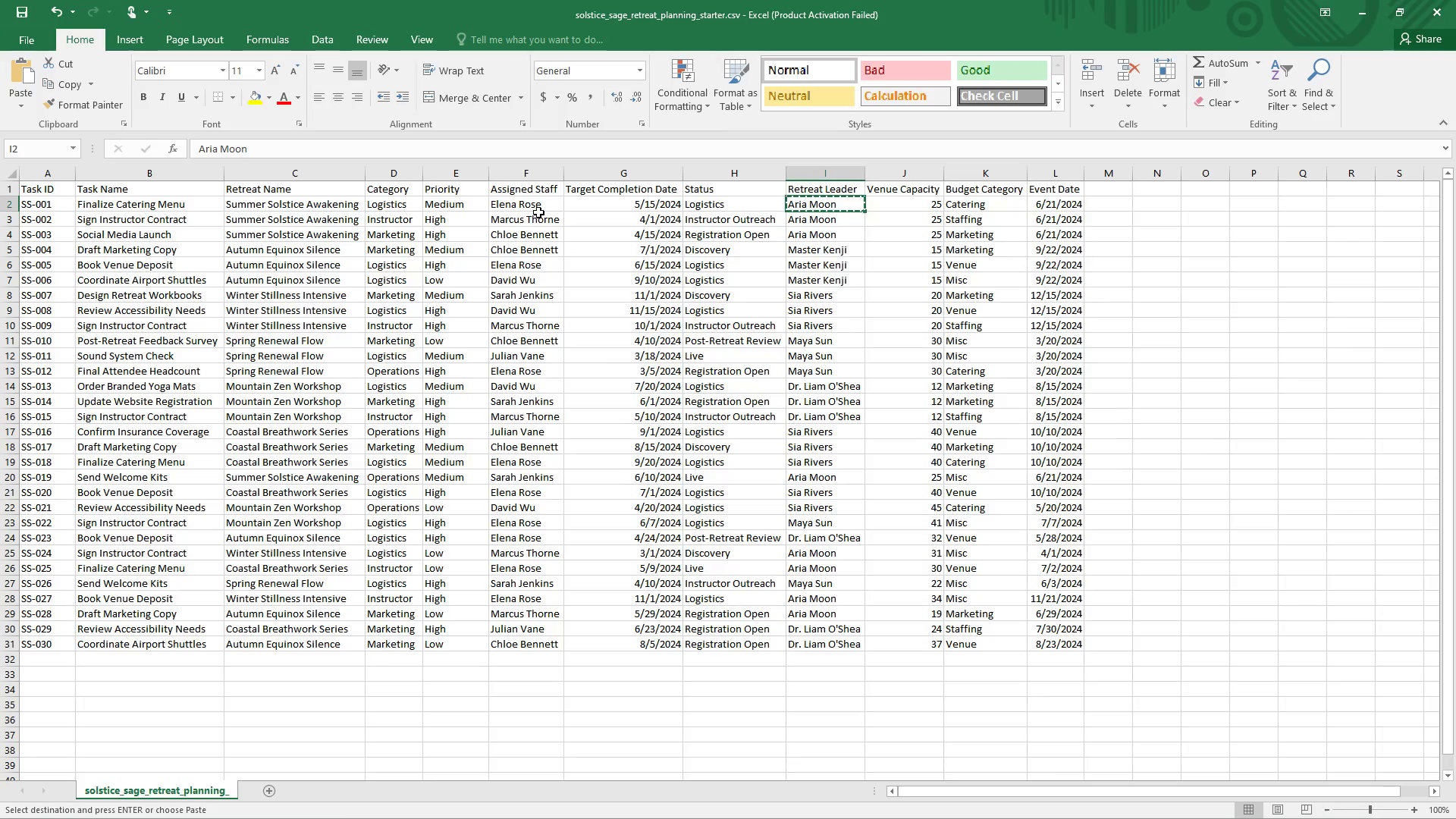 
key(Alt+Tab)
 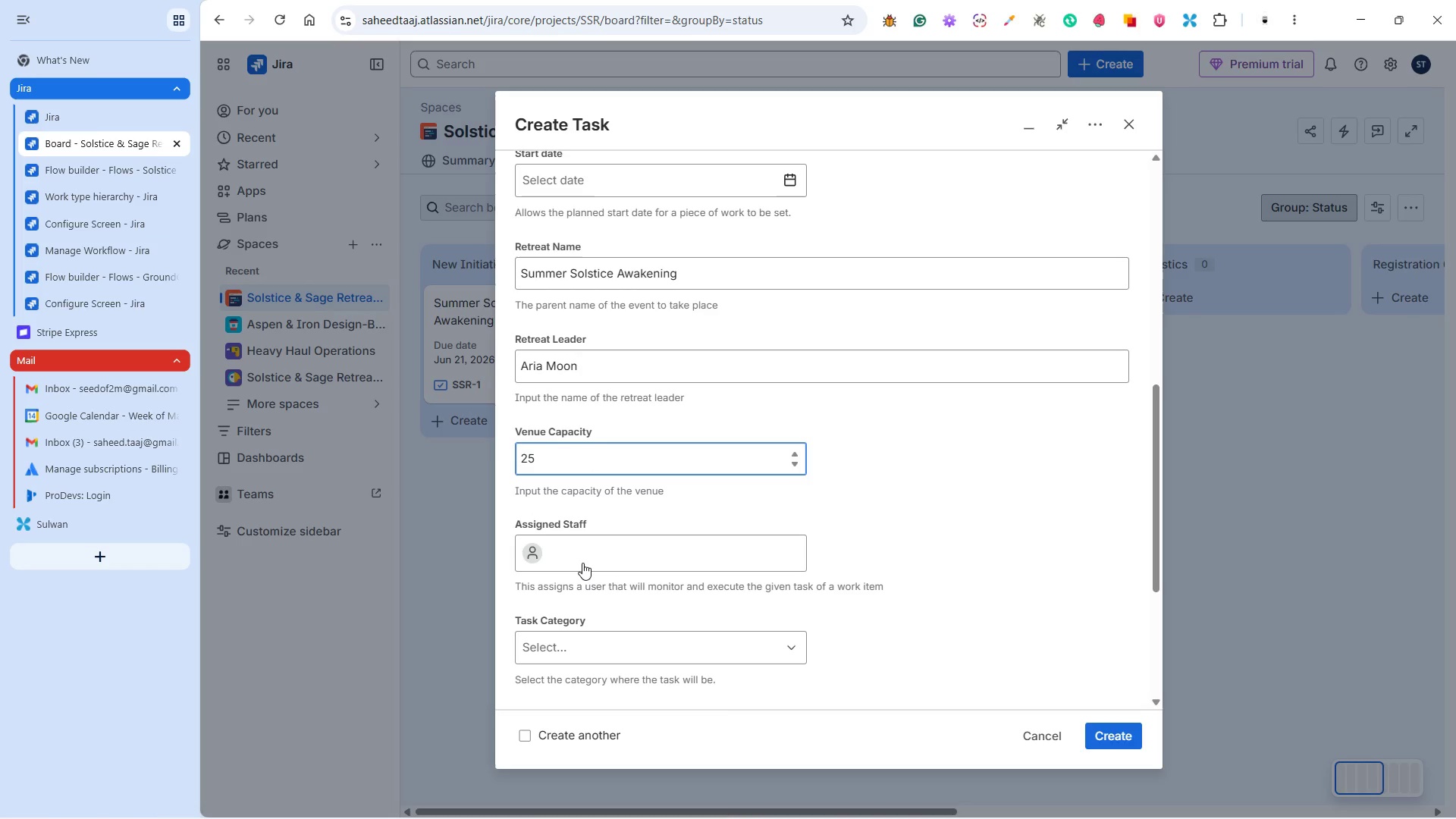 
left_click([582, 562])
 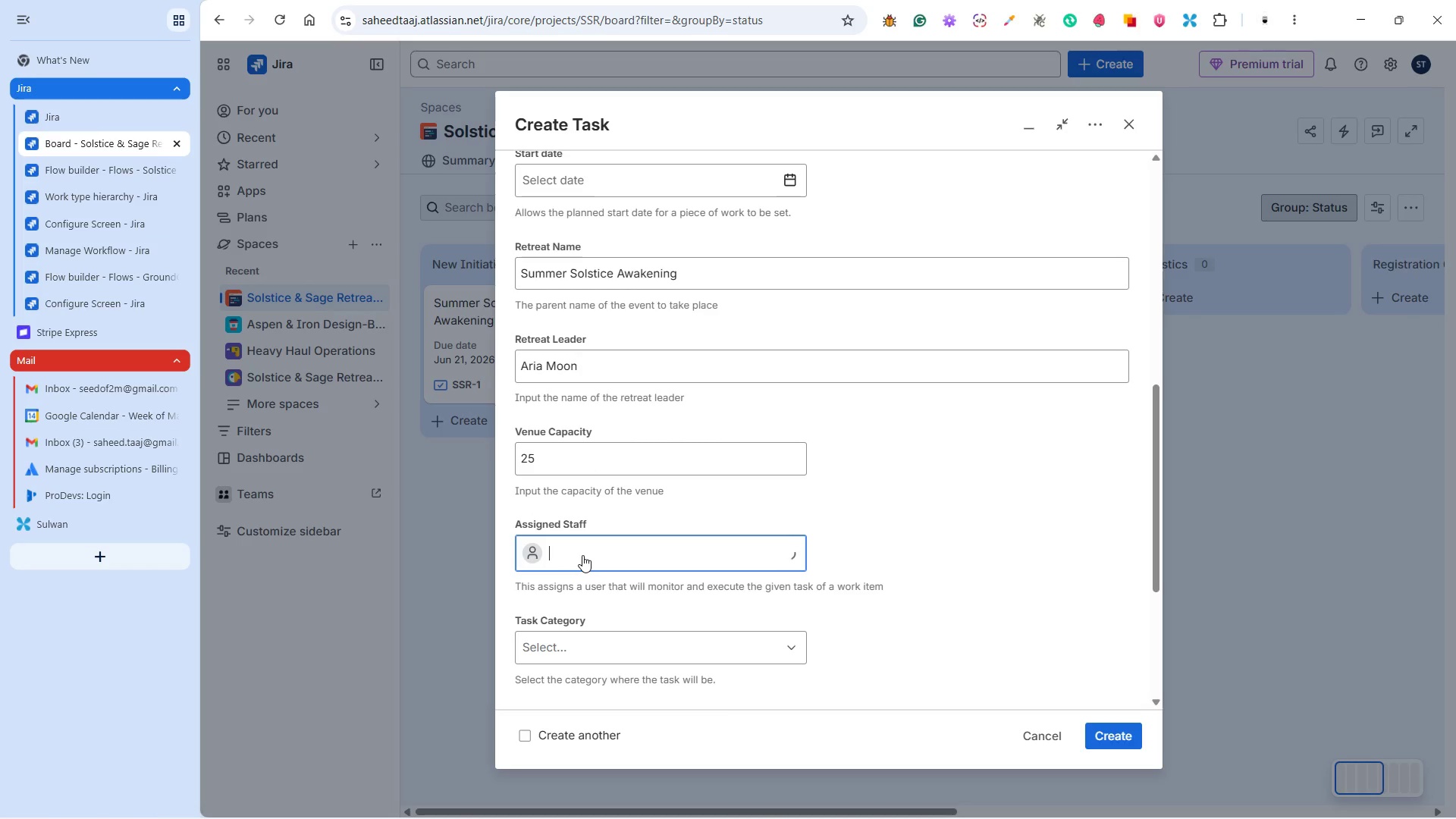 
type(el)
 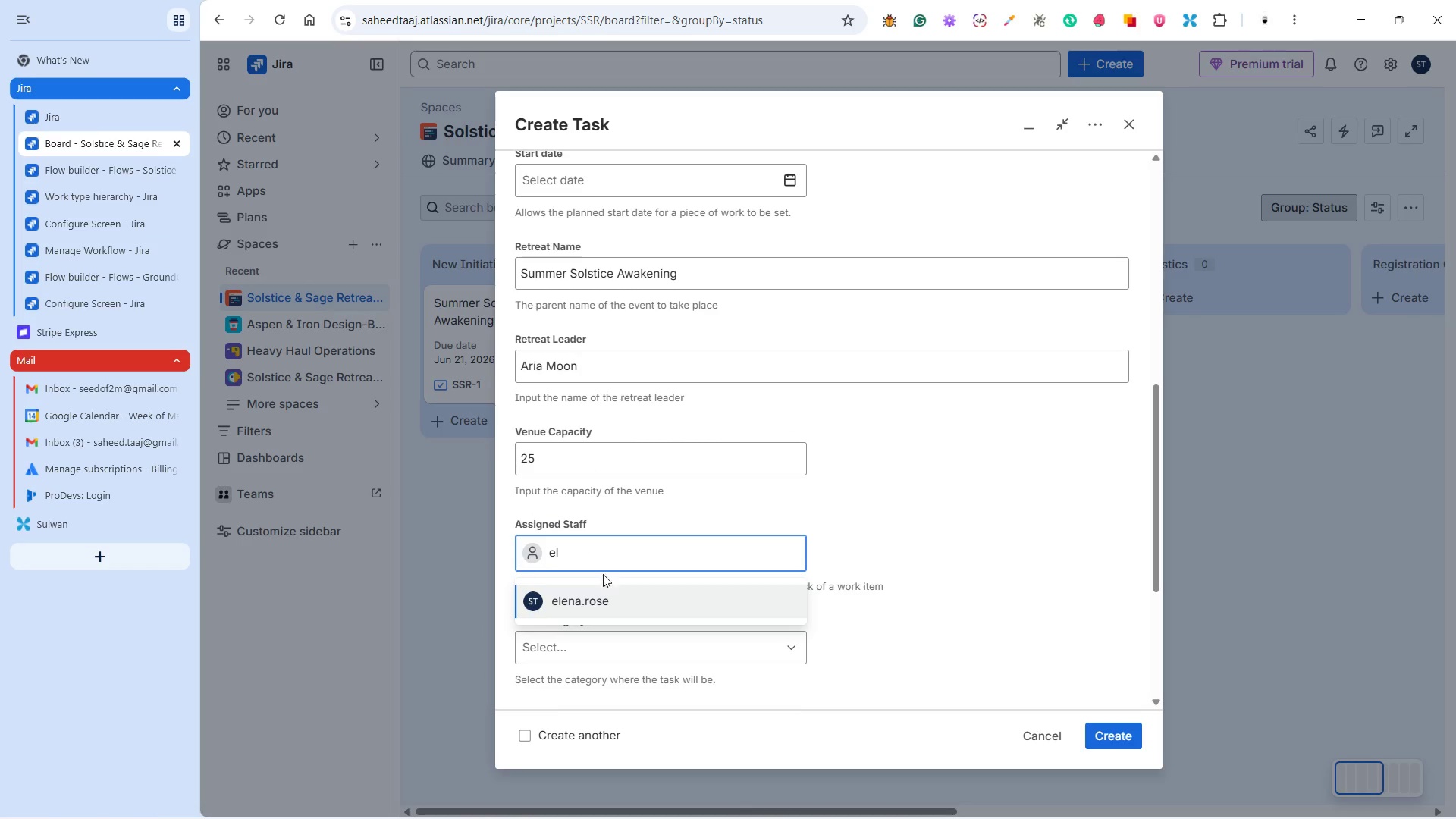 
left_click([608, 601])
 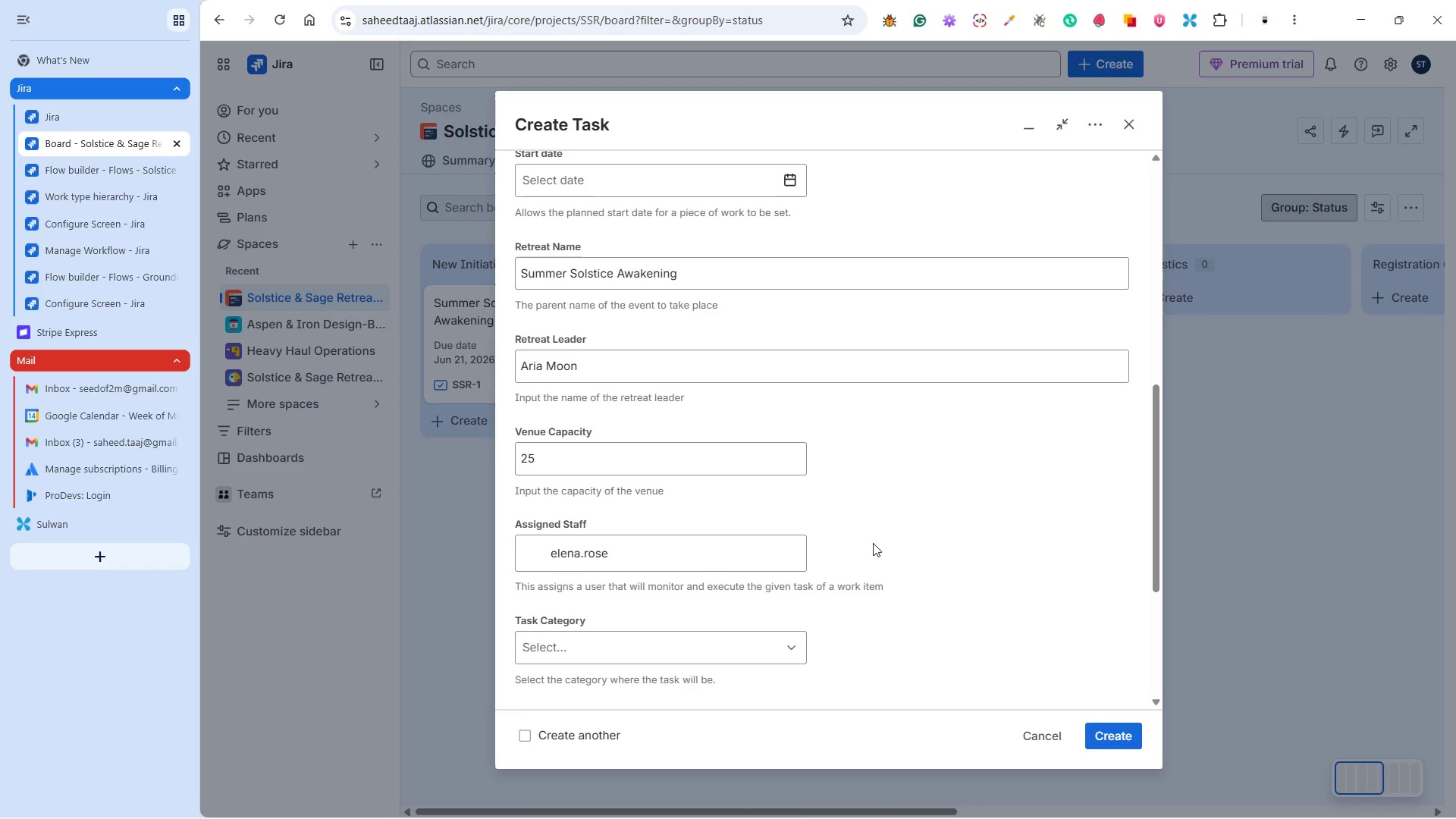 
scroll: coordinate [890, 541], scroll_direction: down, amount: 2.0
 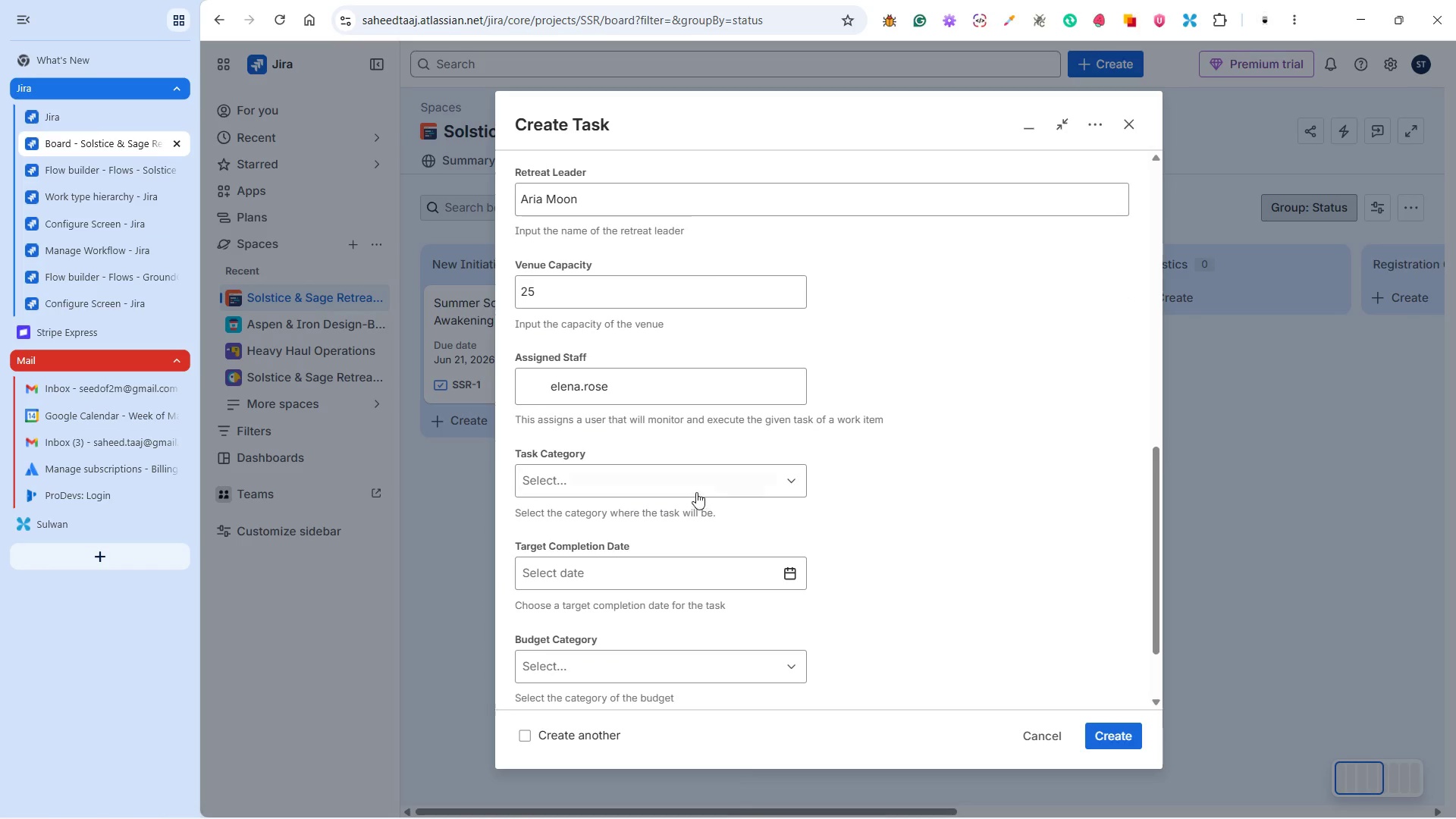 
key(Alt+Tab)
 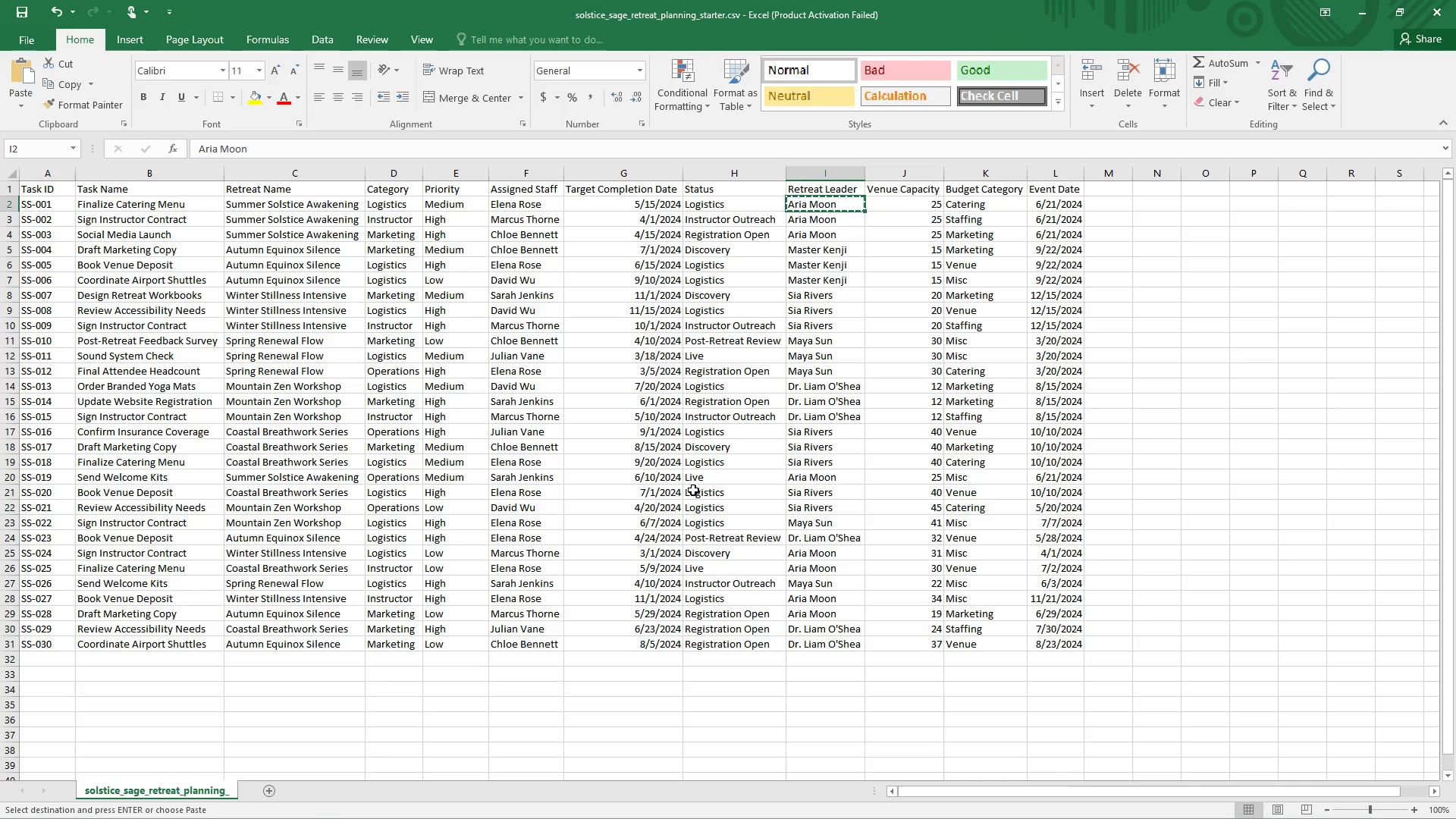 
key(Alt+Tab)
 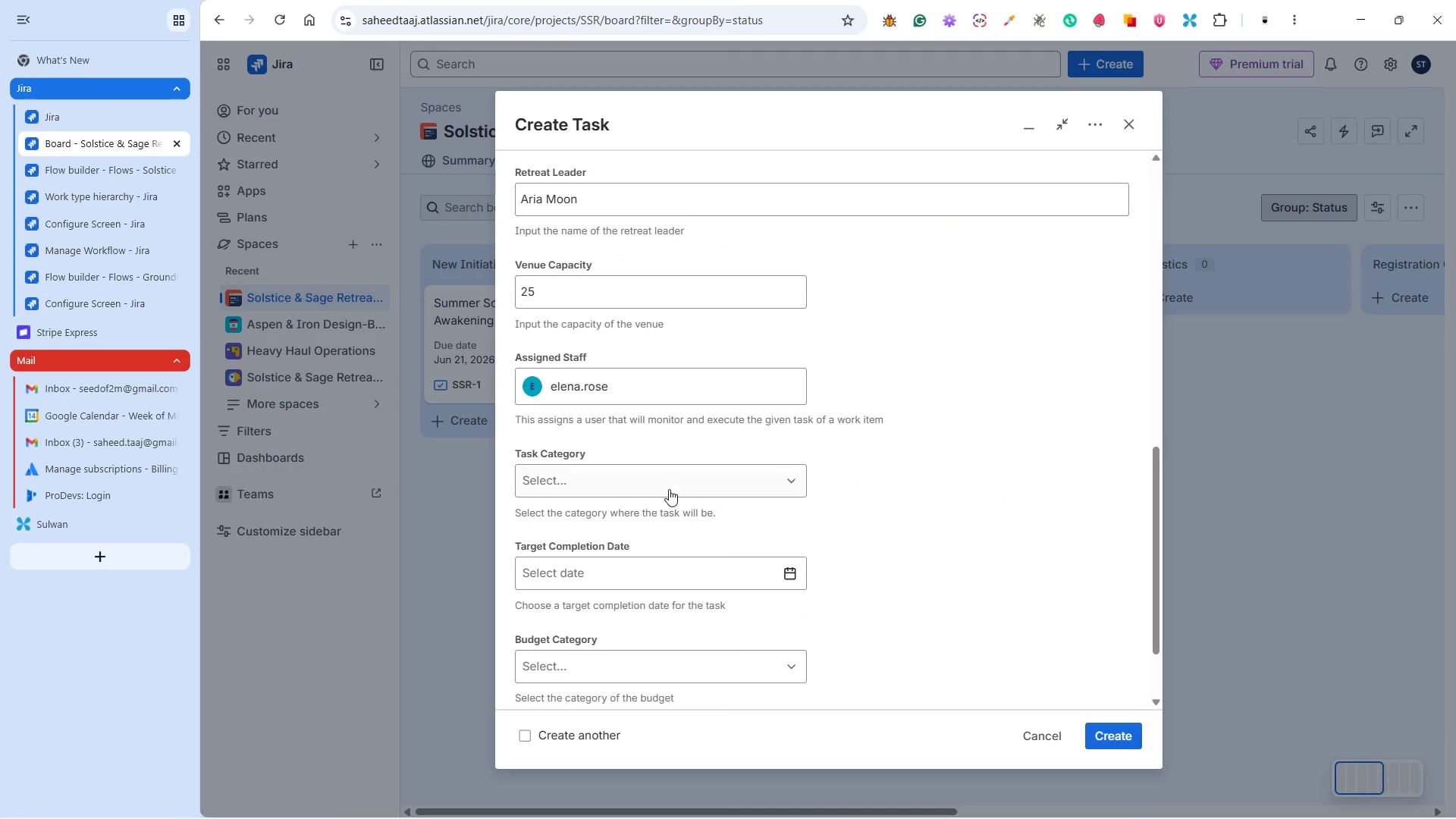 
left_click([660, 480])
 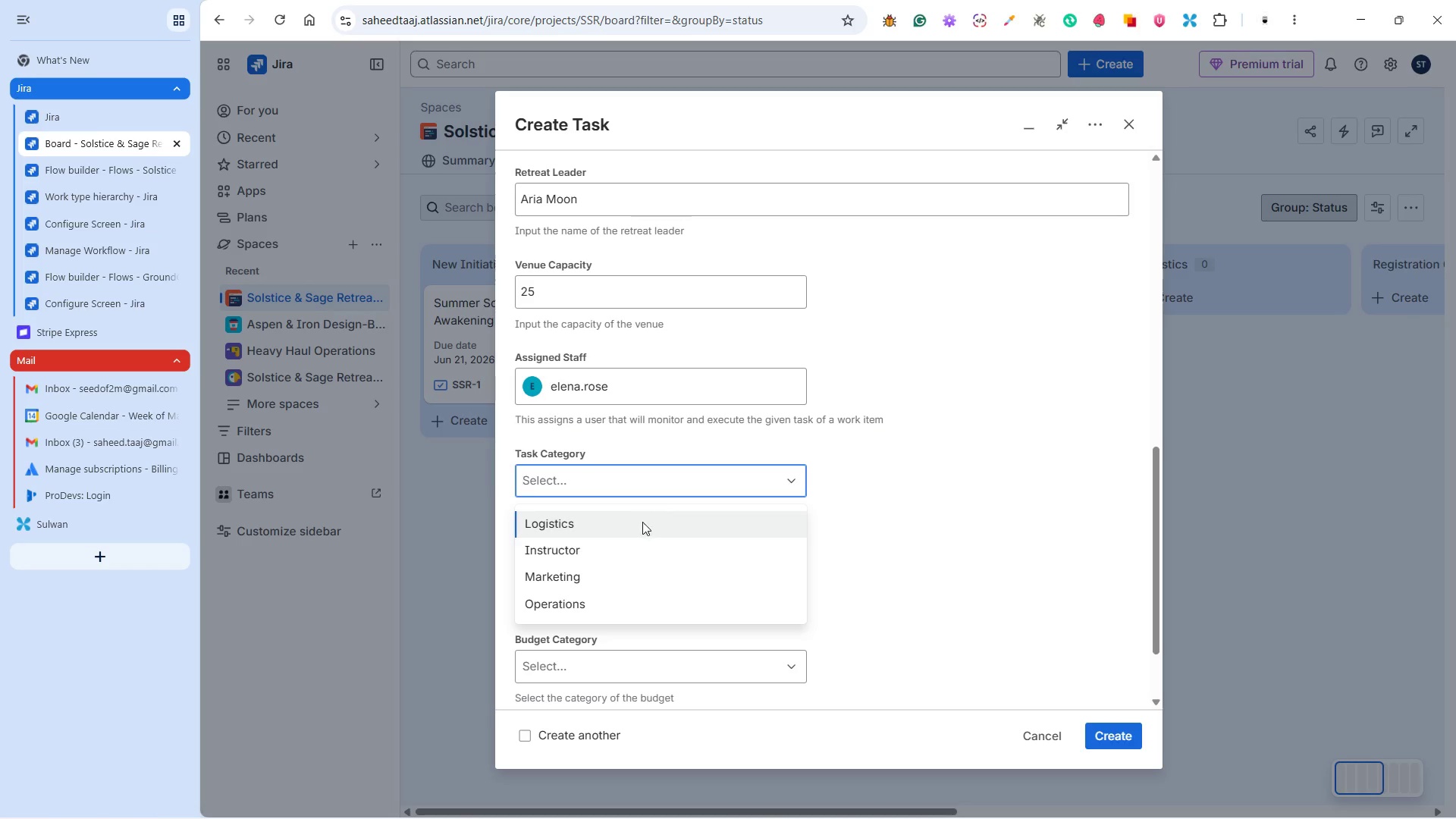 
left_click([635, 526])
 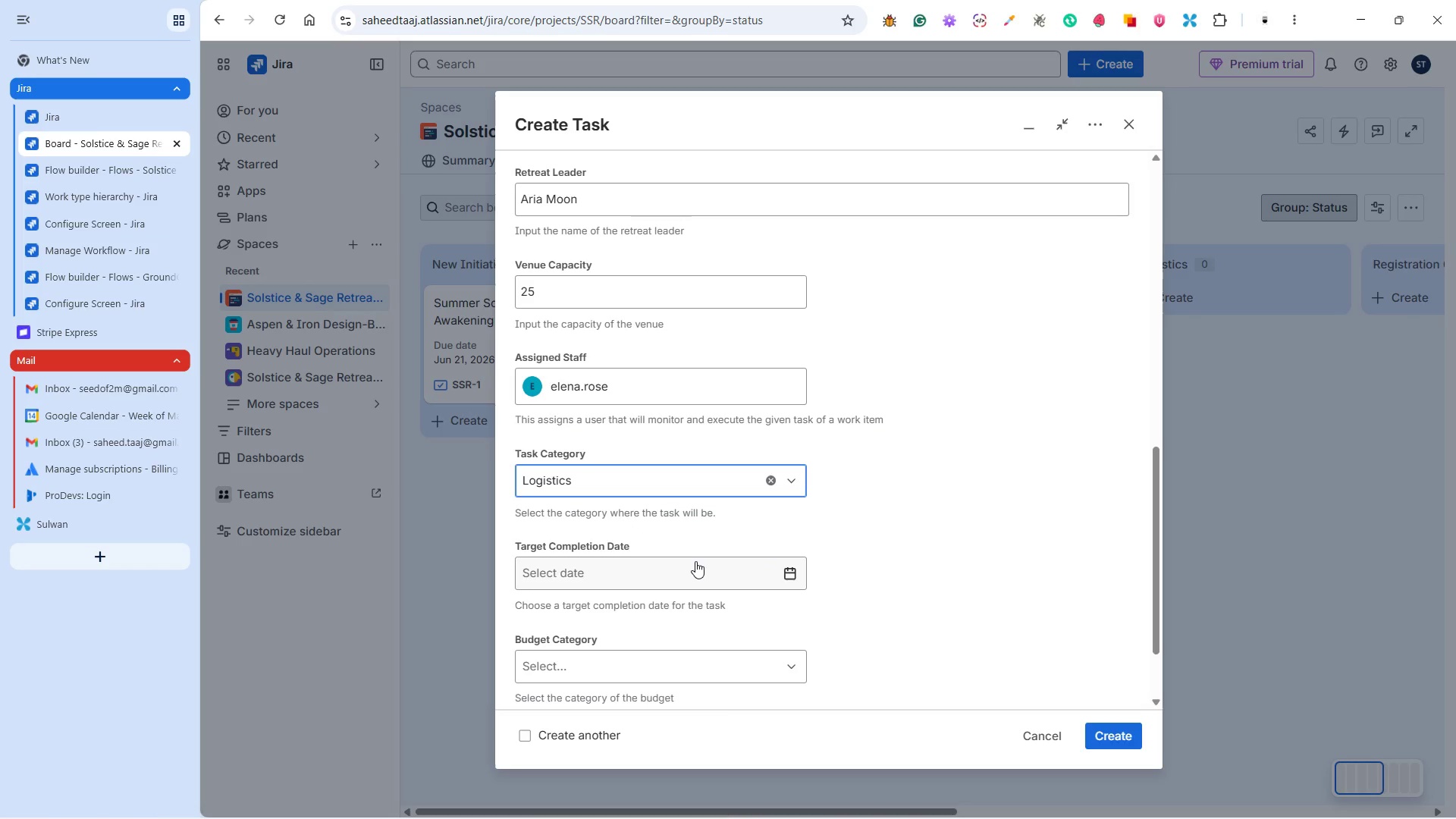 
key(Alt+Tab)
 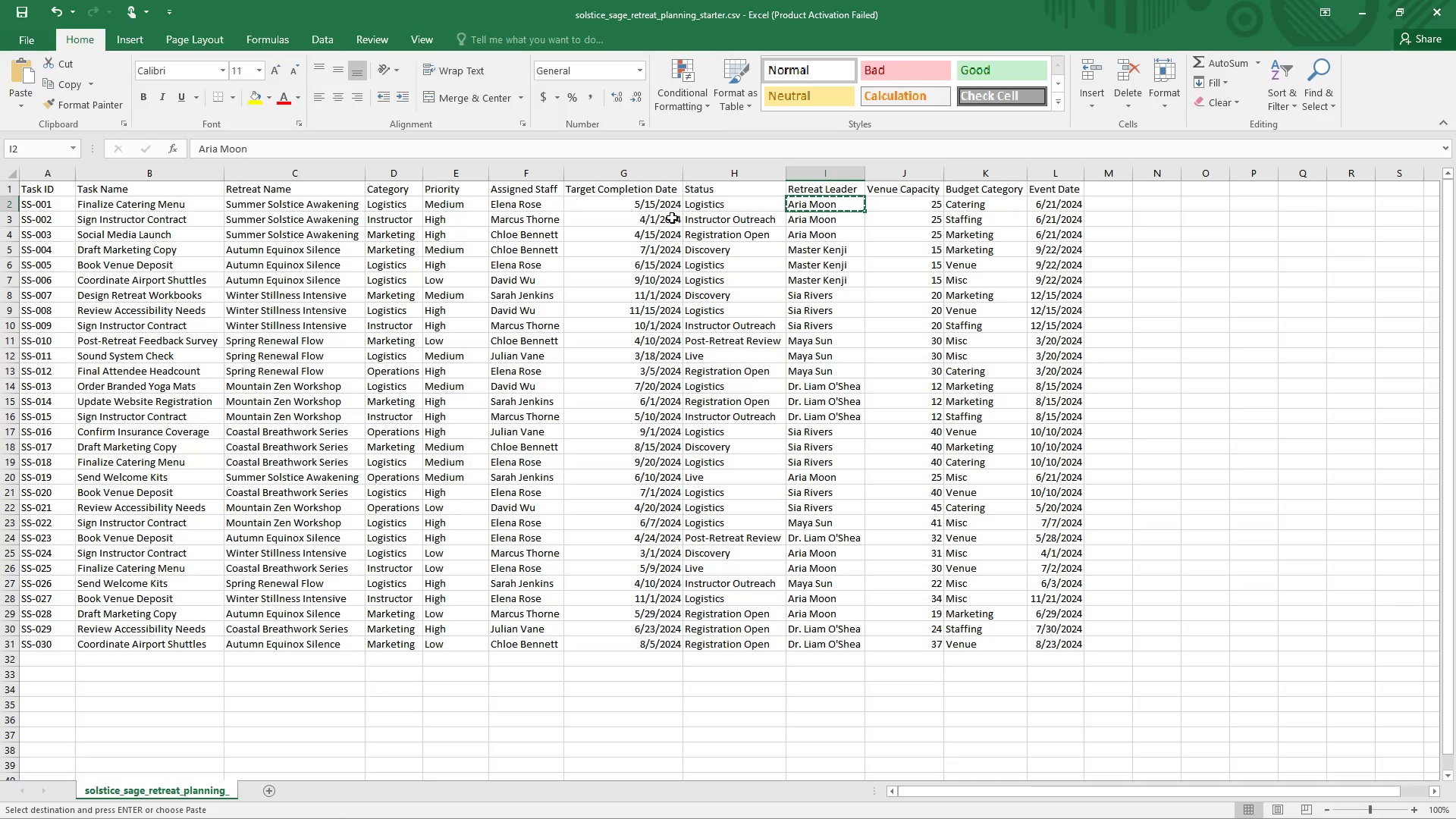 
key(Alt+Tab)
 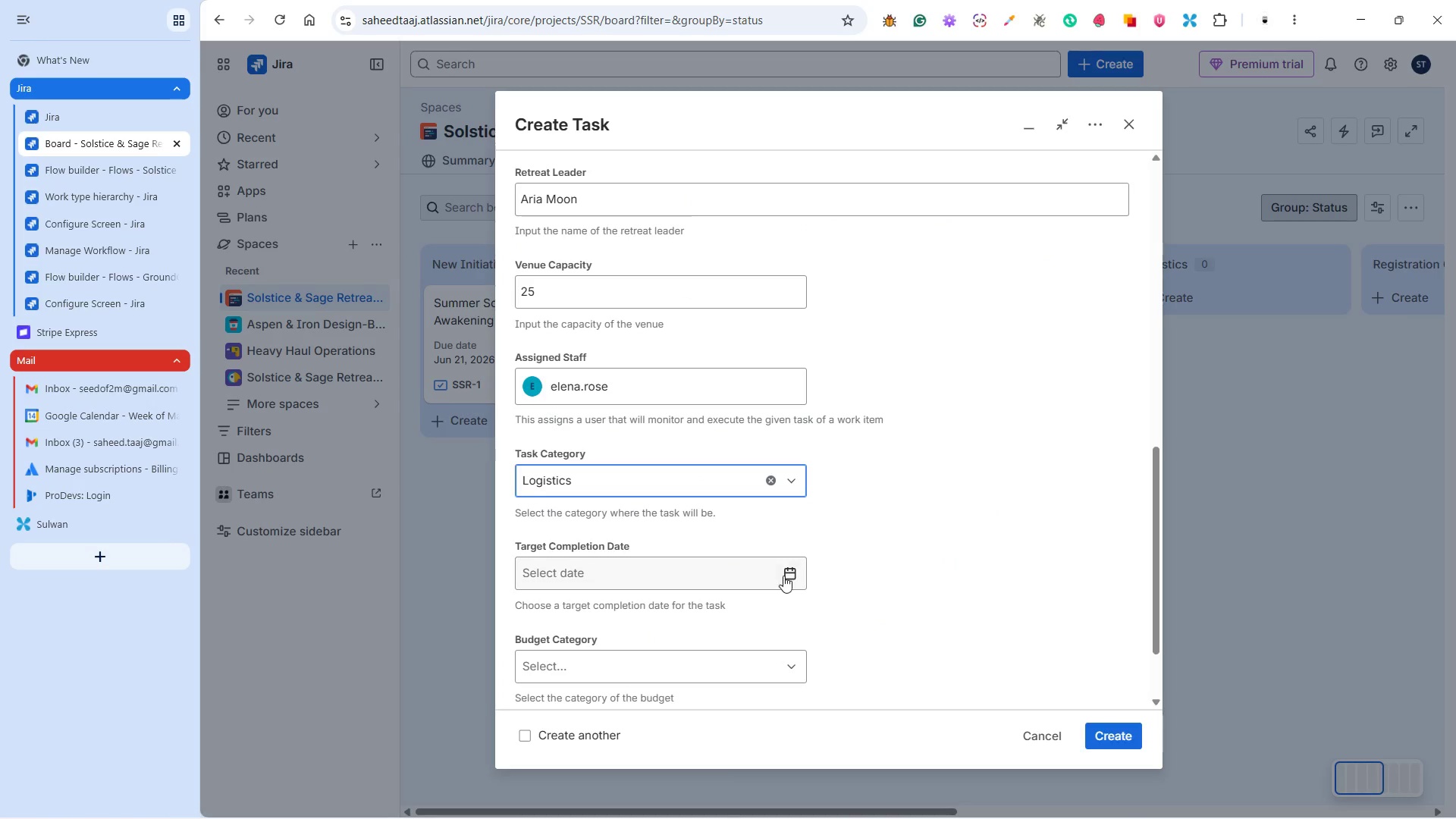 
left_click([786, 573])
 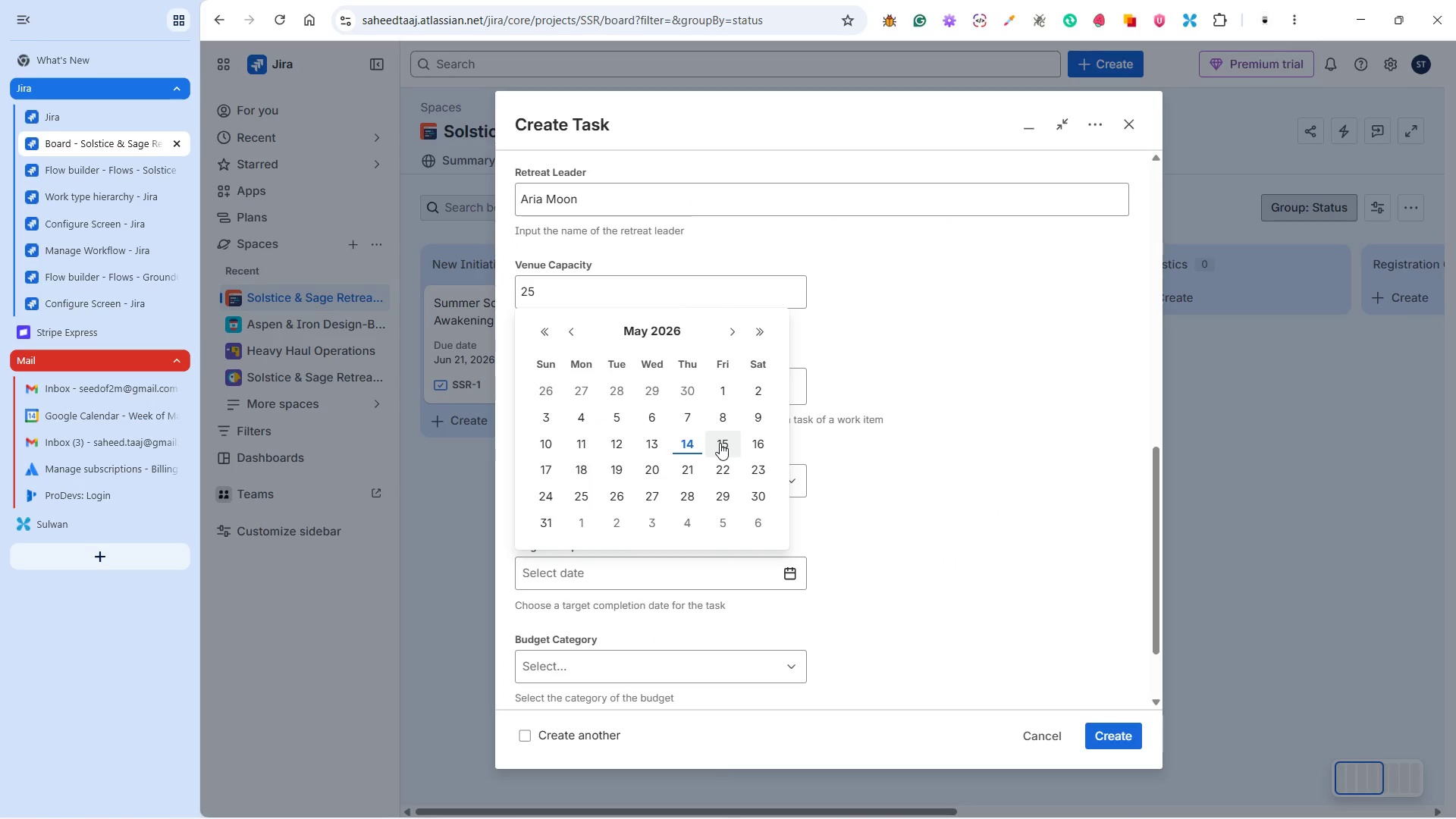 
left_click([720, 443])
 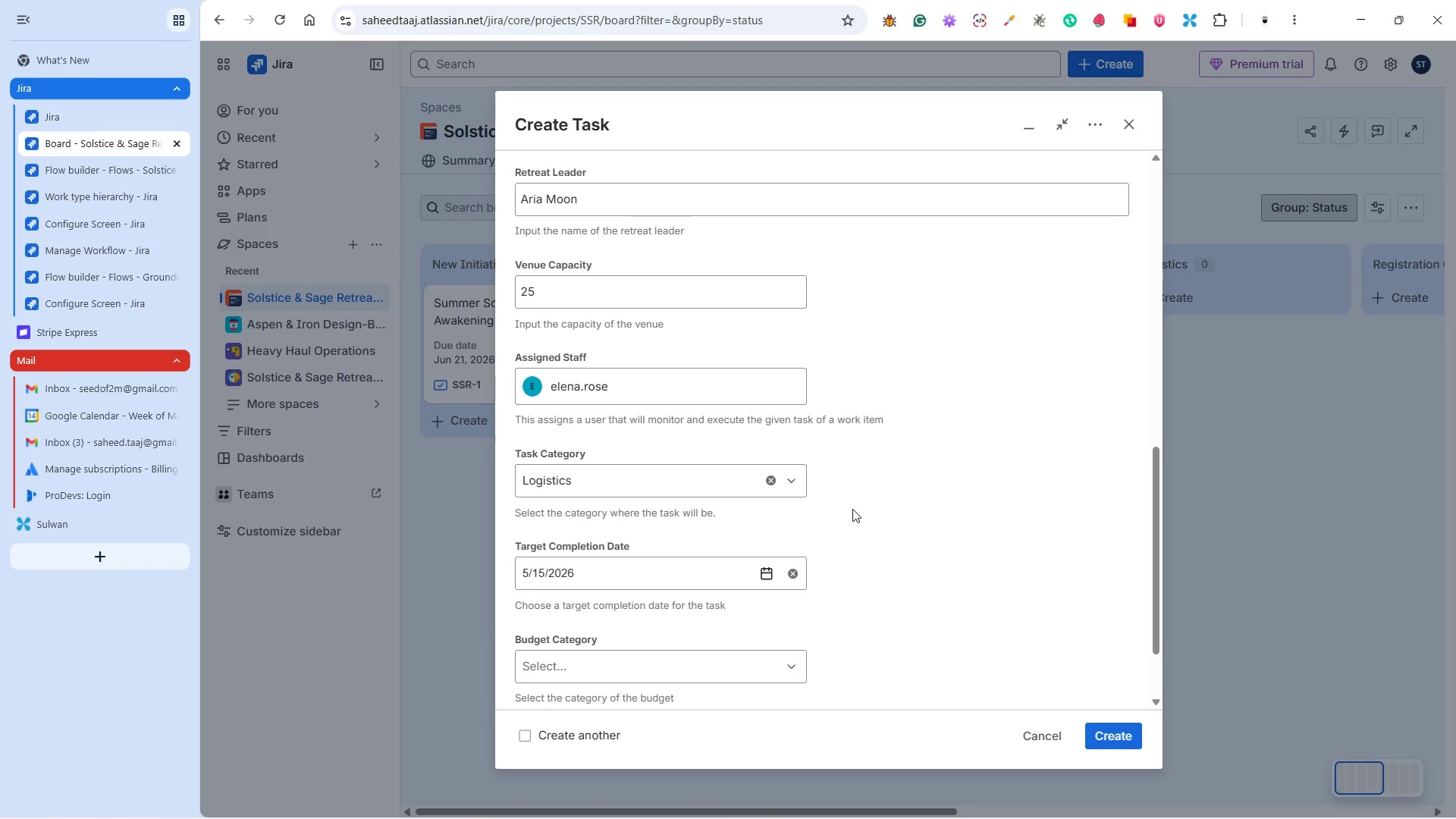 
scroll: coordinate [853, 509], scroll_direction: down, amount: 2.0
 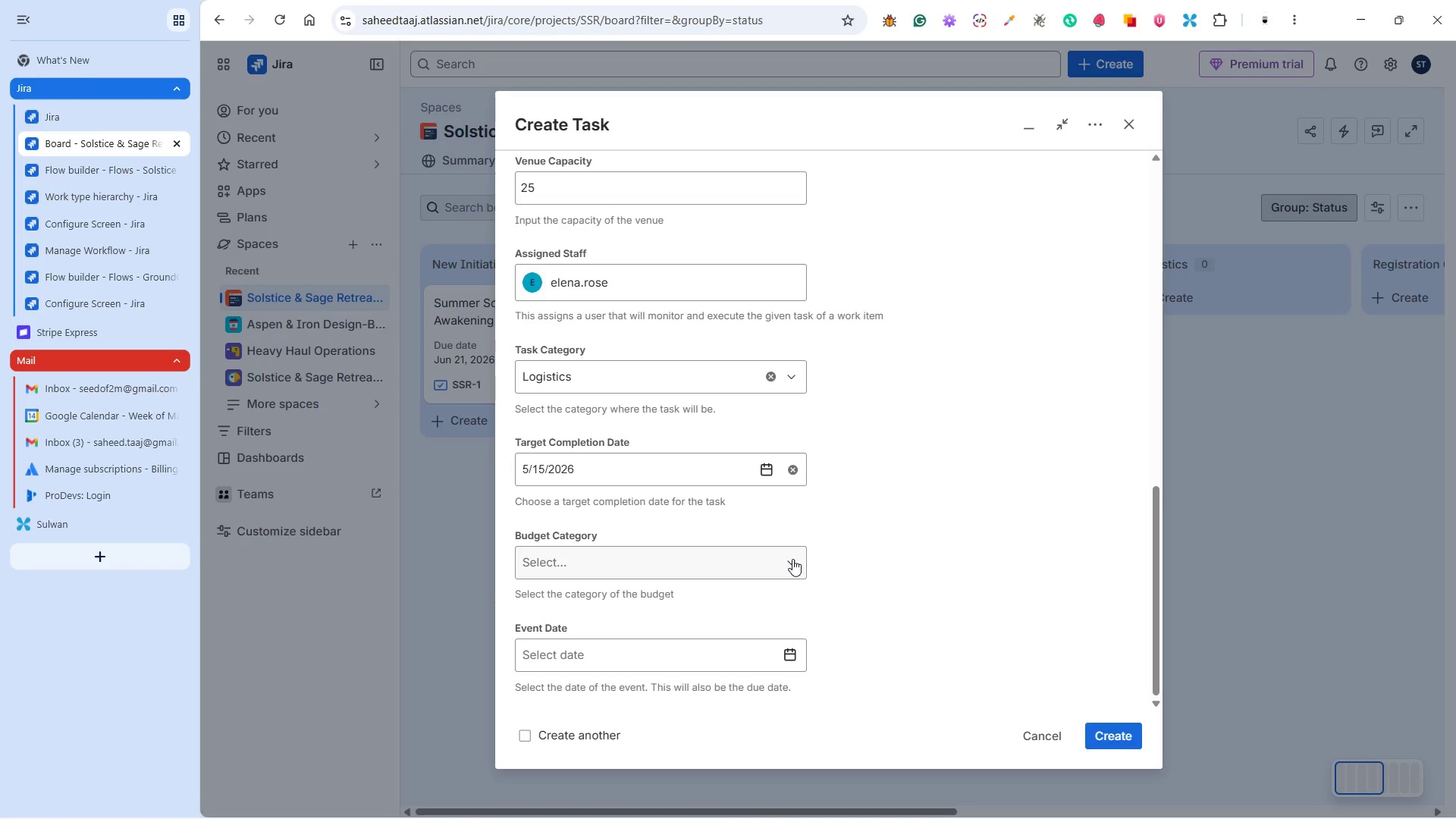 
key(Alt+Tab)
 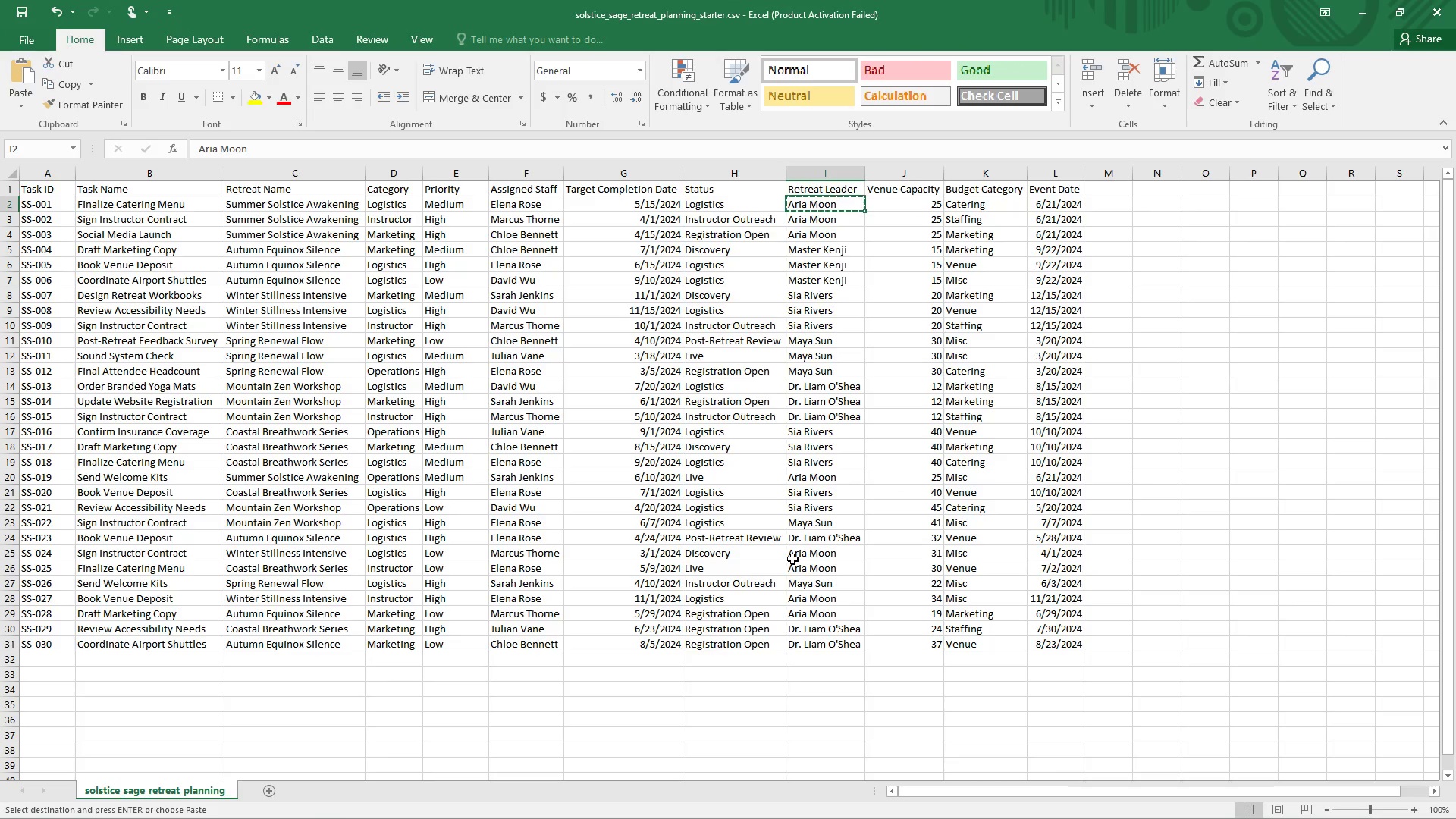 
key(Alt+AltLeft)
 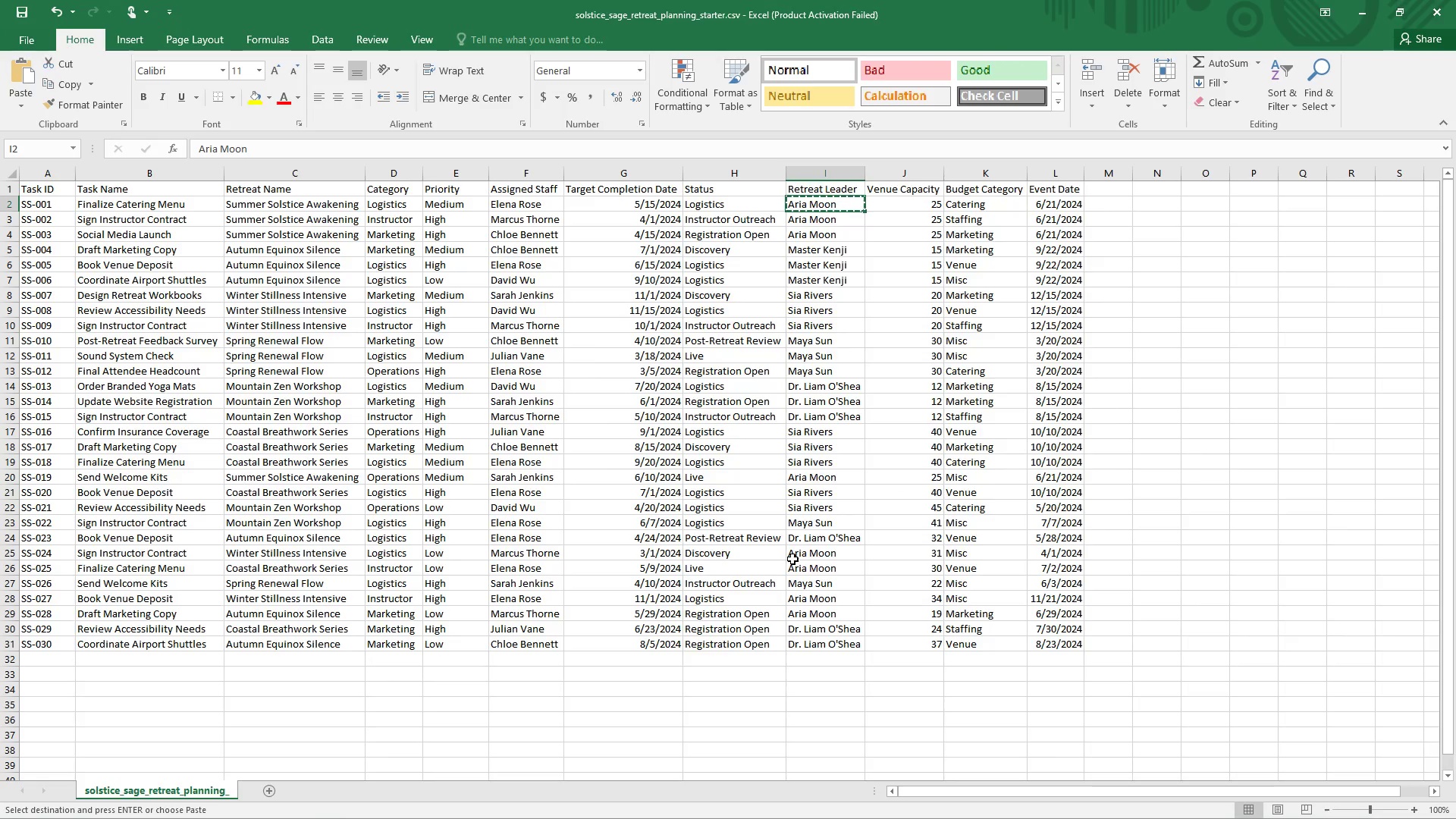 
key(Alt+Tab)
 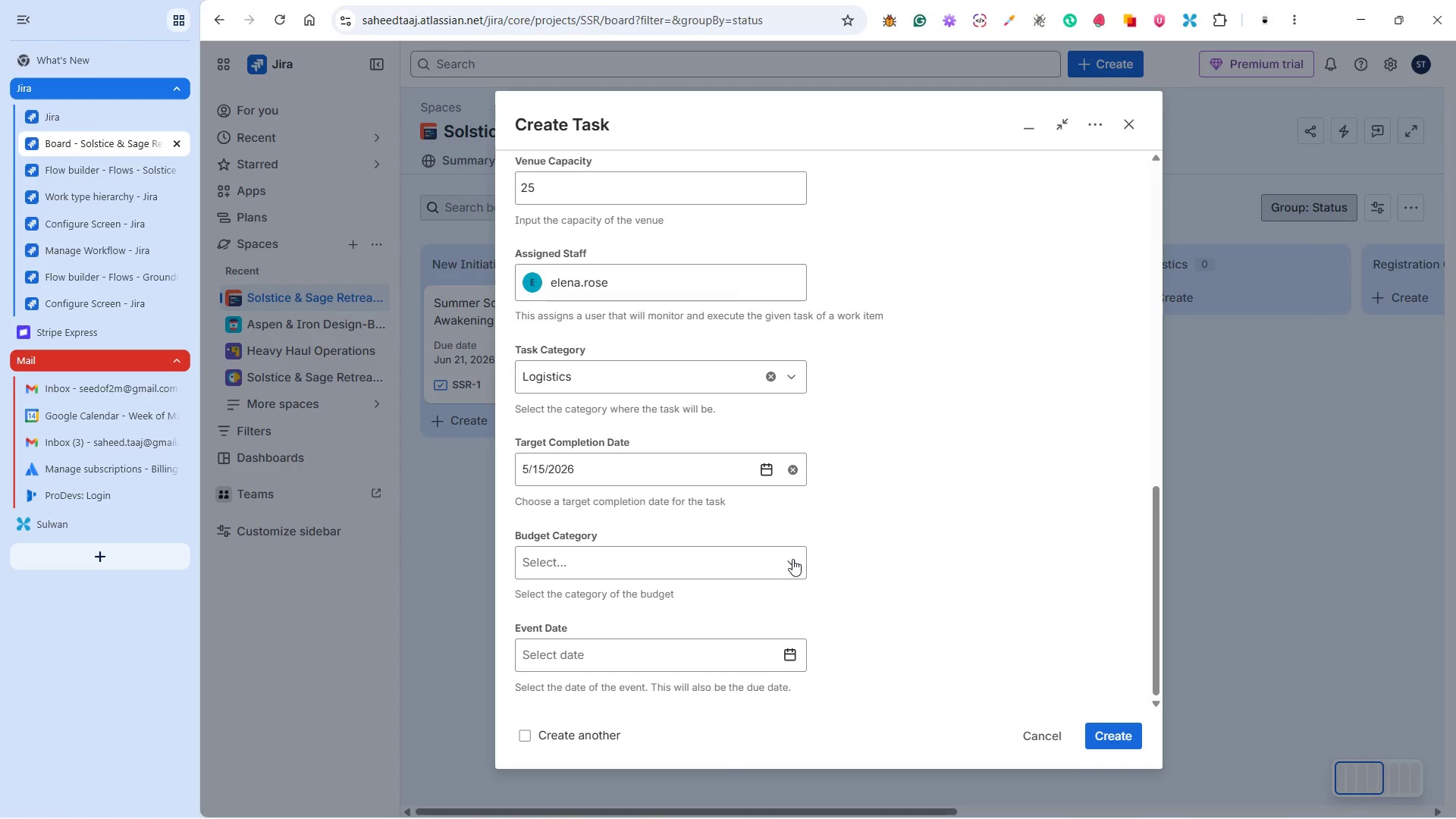 
left_click([792, 560])
 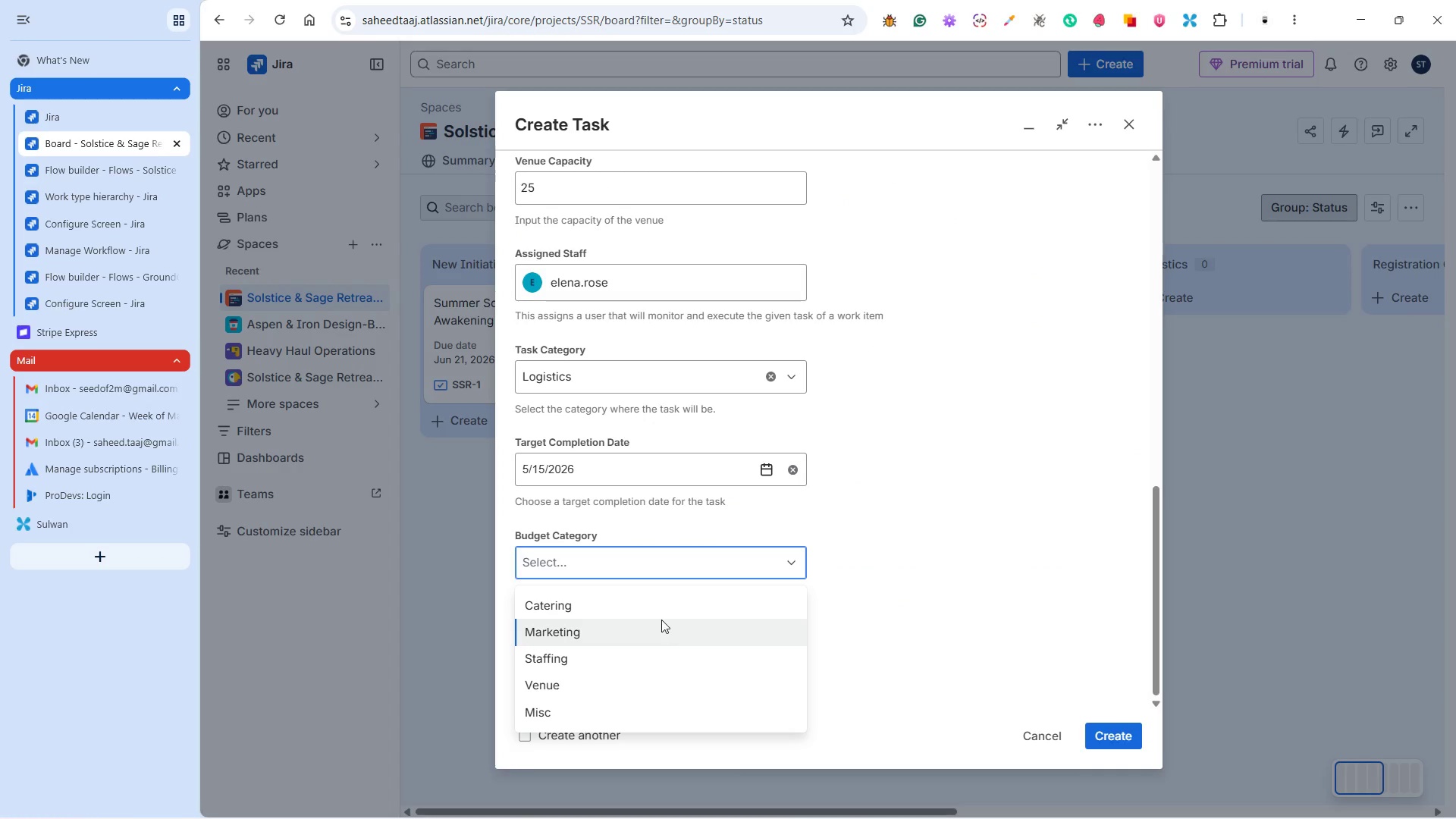 
left_click([661, 615])
 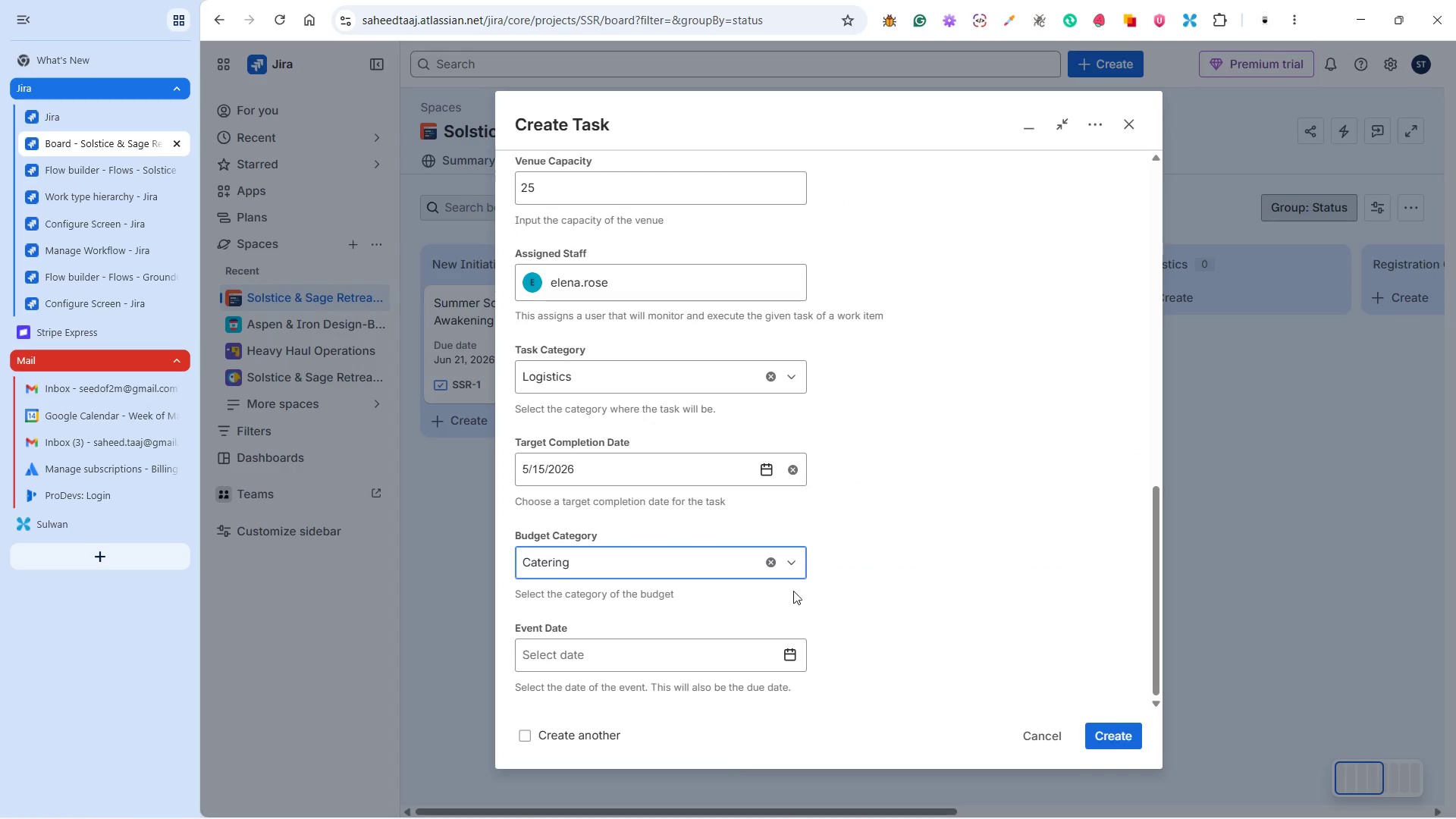 
key(Alt+Tab)
 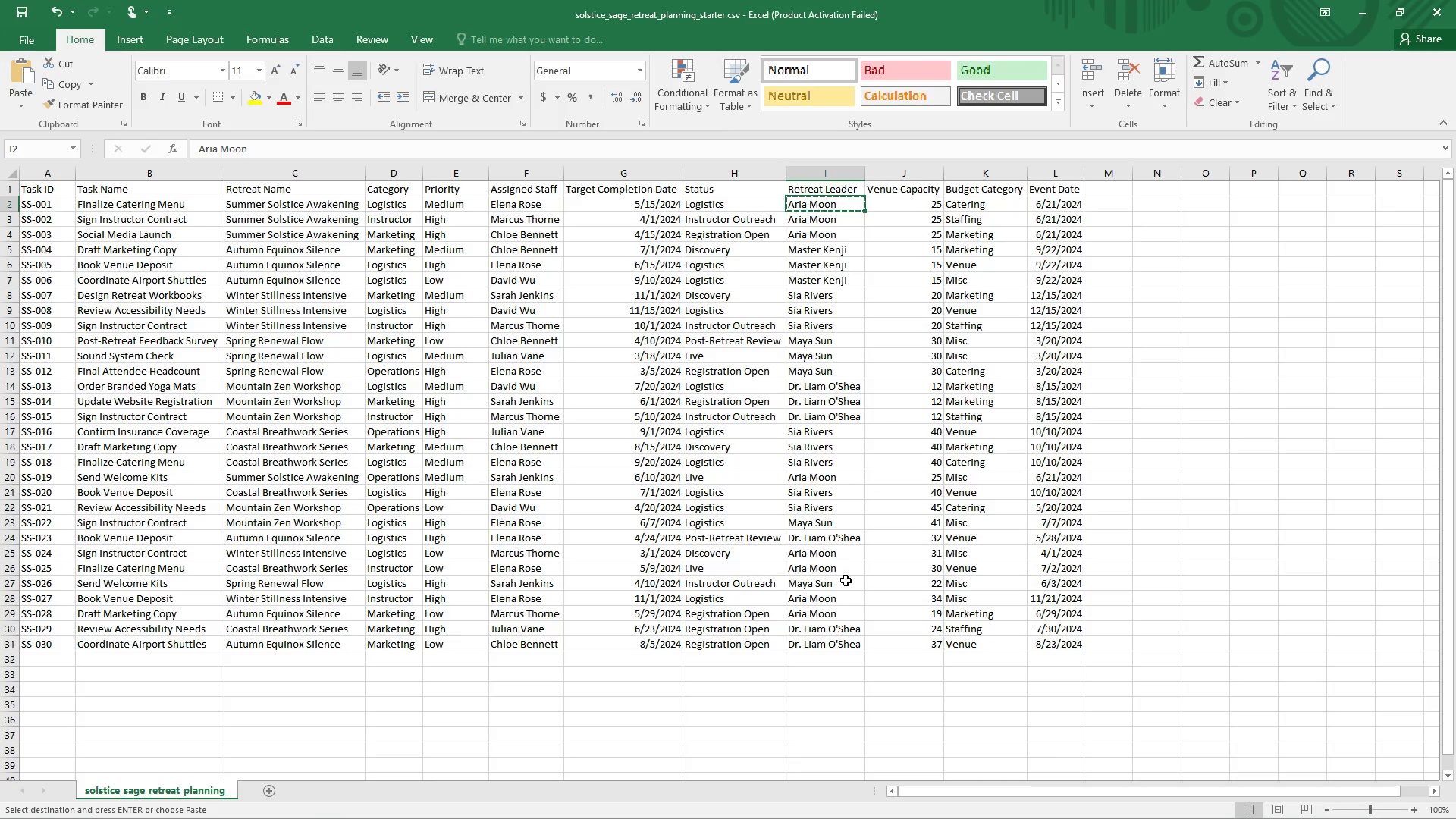 
scroll: coordinate [861, 589], scroll_direction: down, amount: 2.0
 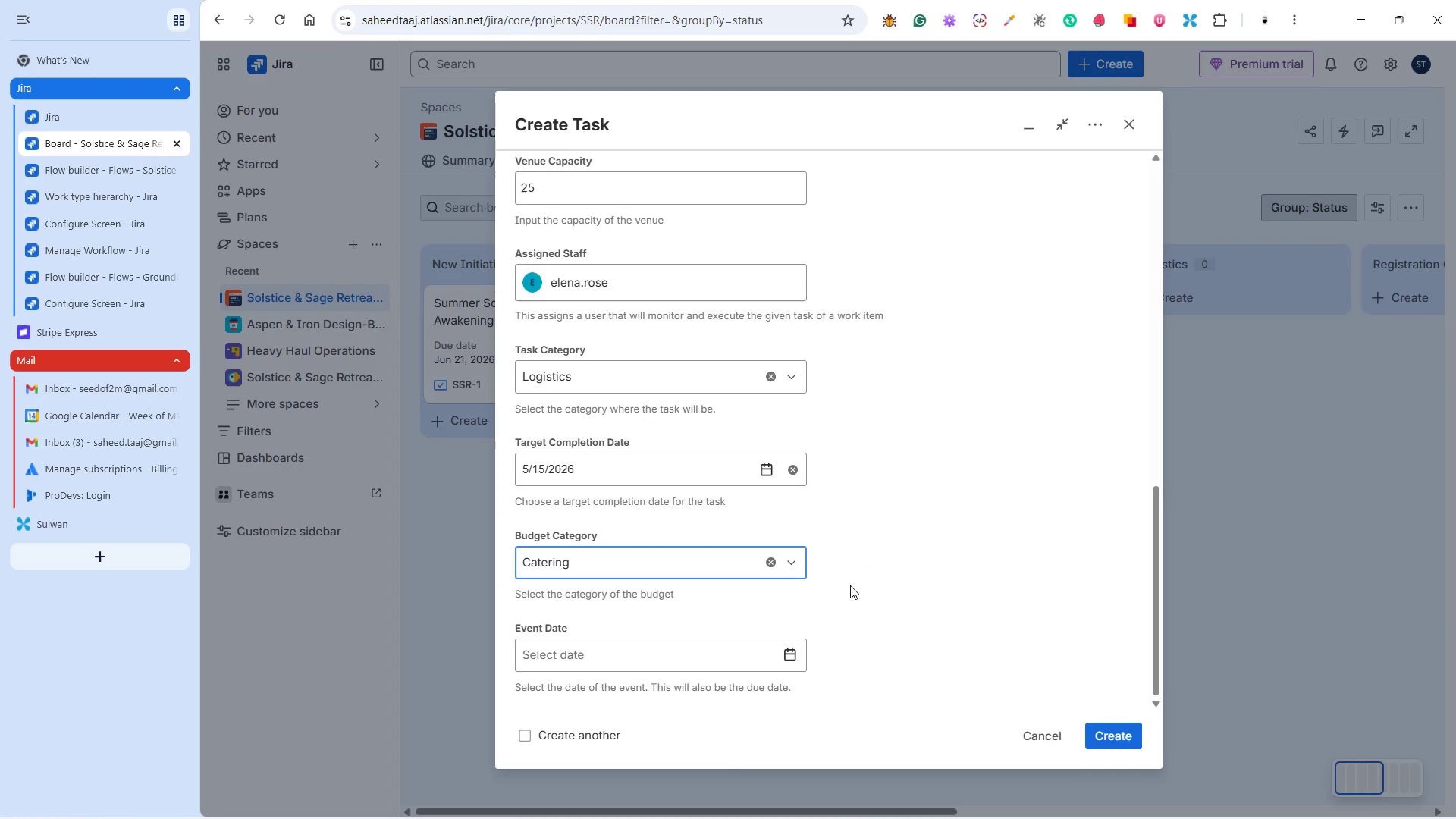 
key(Alt+Tab)
 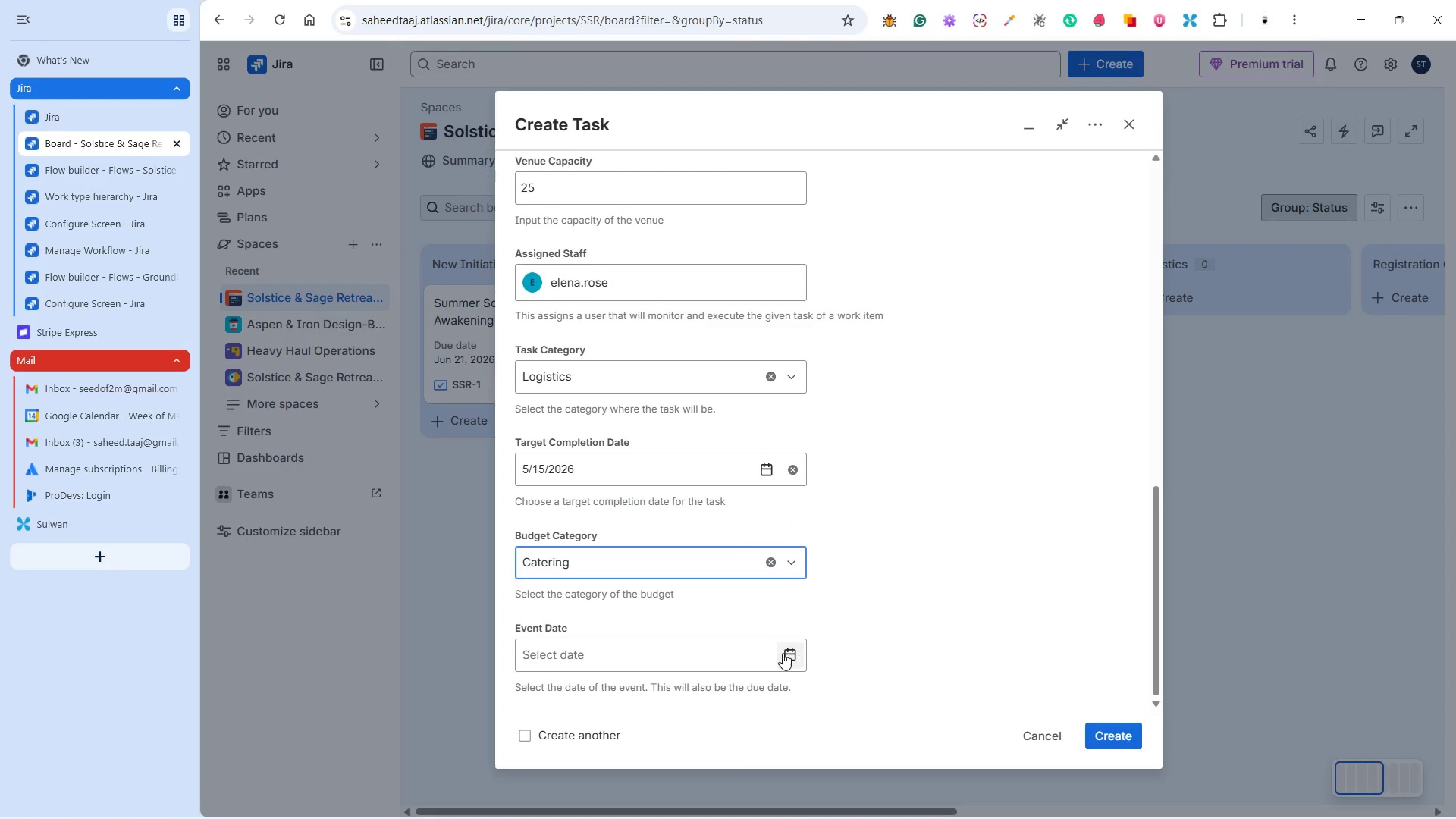 
left_click([781, 653])
 